 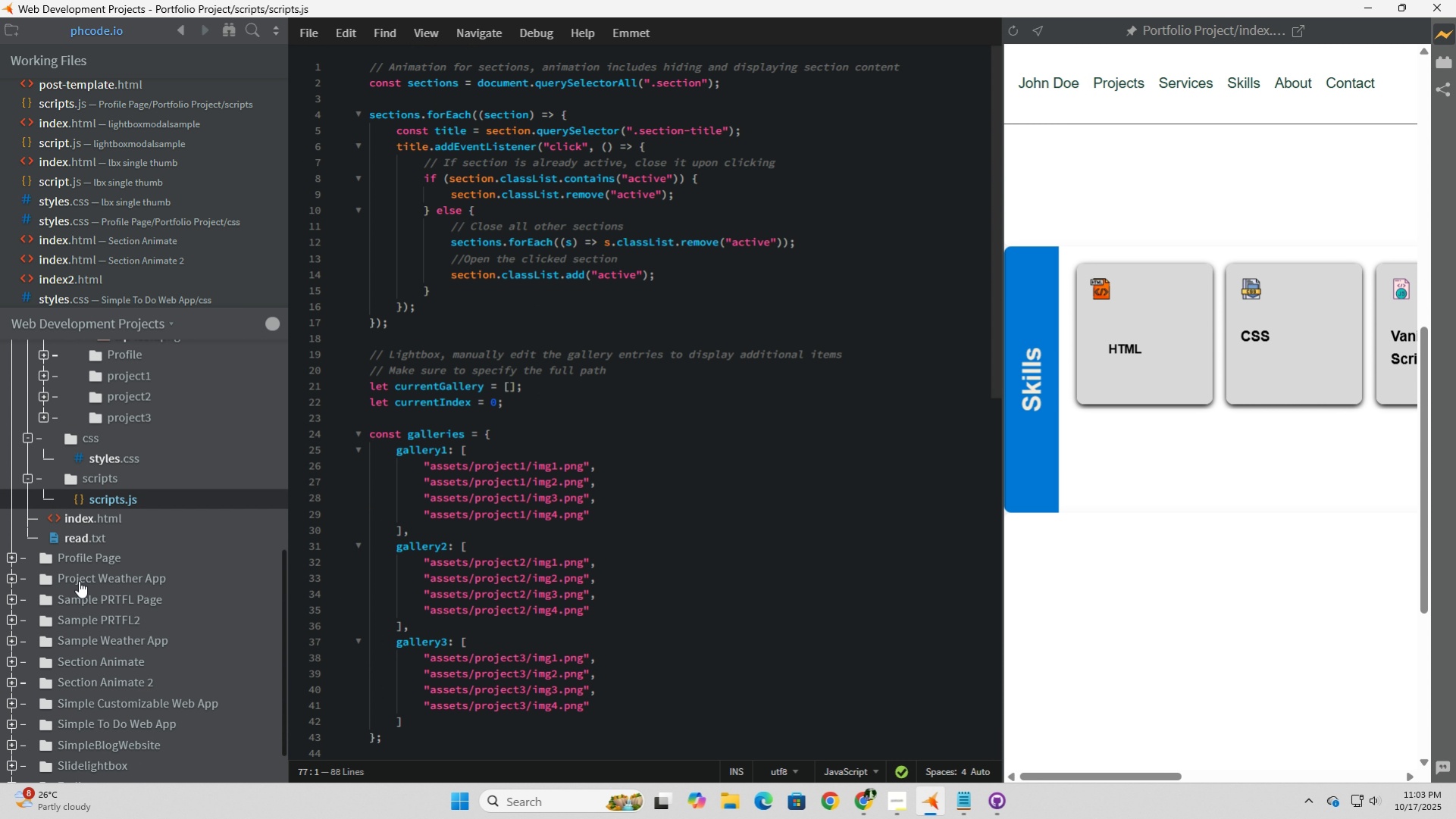 
left_click([82, 526])
 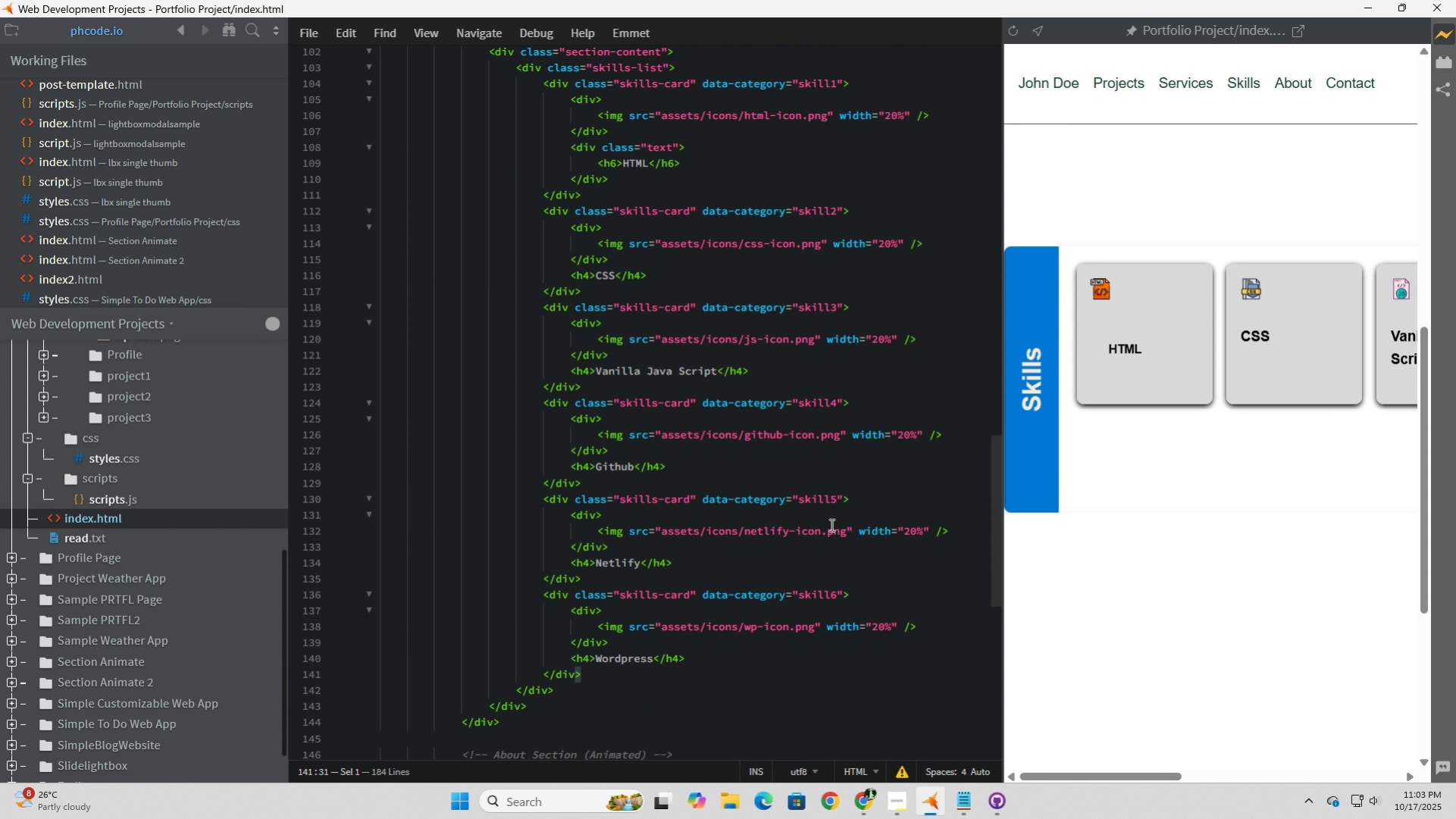 
scroll: coordinate [830, 524], scroll_direction: up, amount: 2.0
 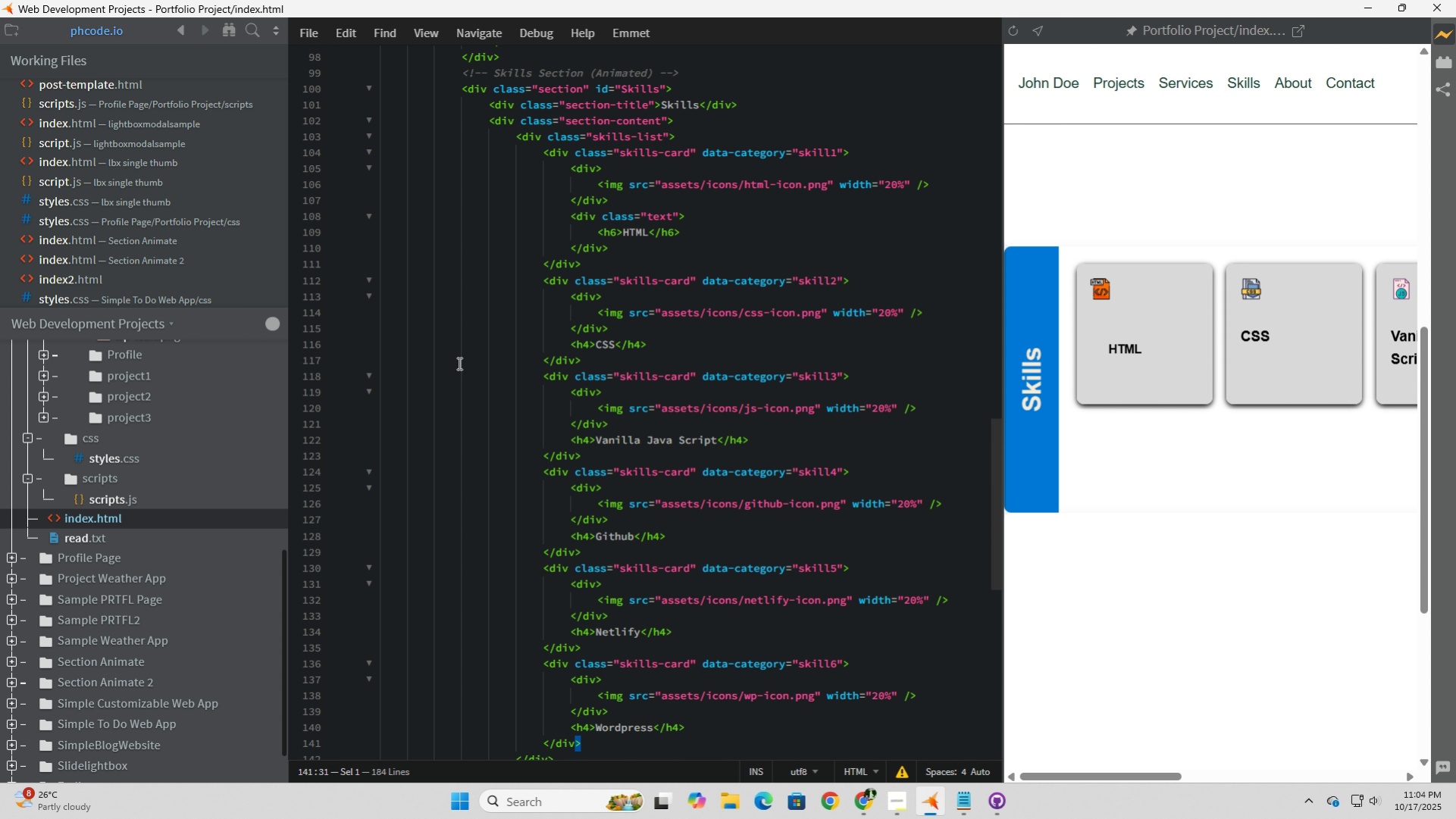 
wait(6.67)
 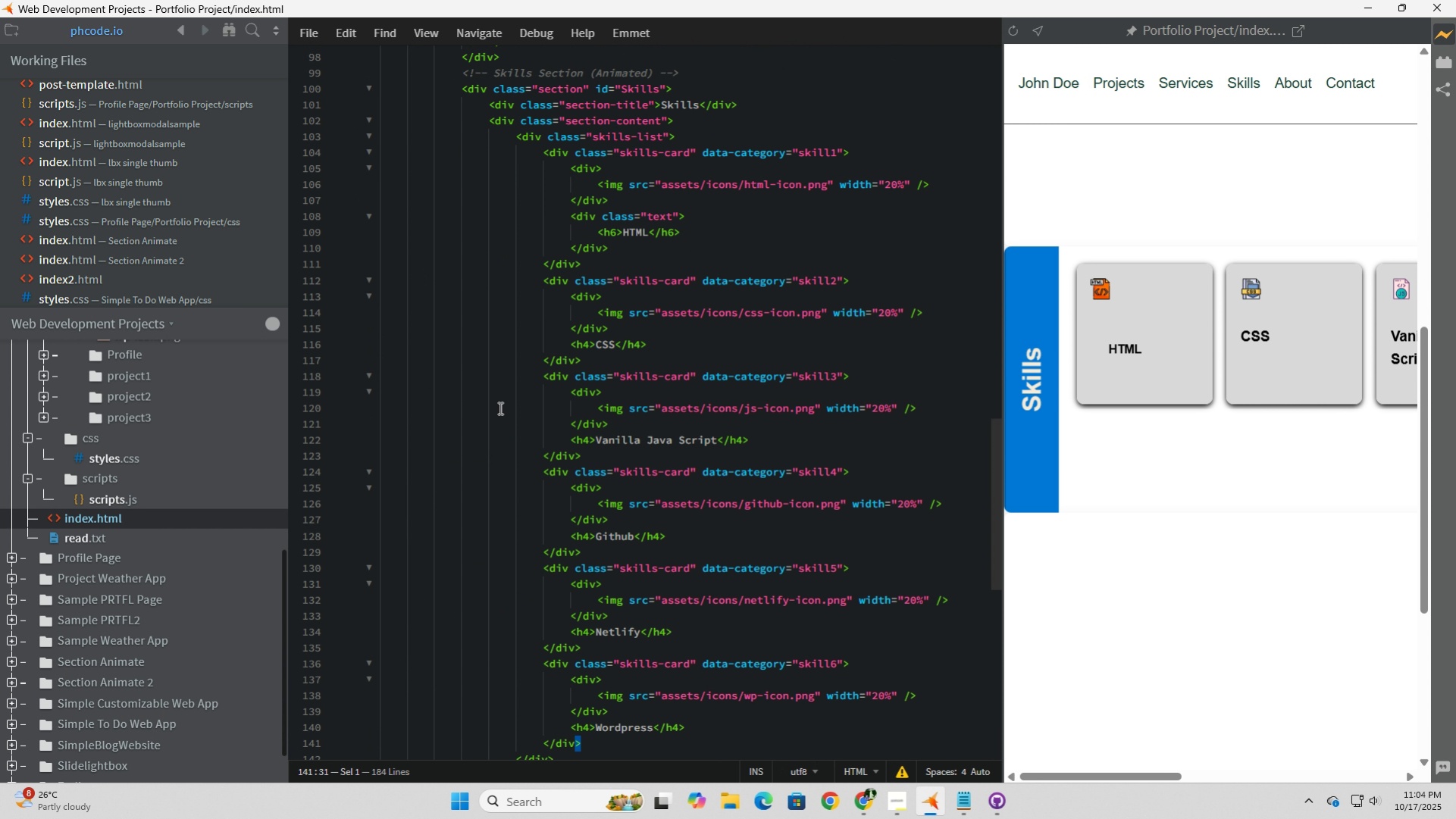 
left_click_drag(start_coordinate=[617, 232], to_coordinate=[611, 229])
 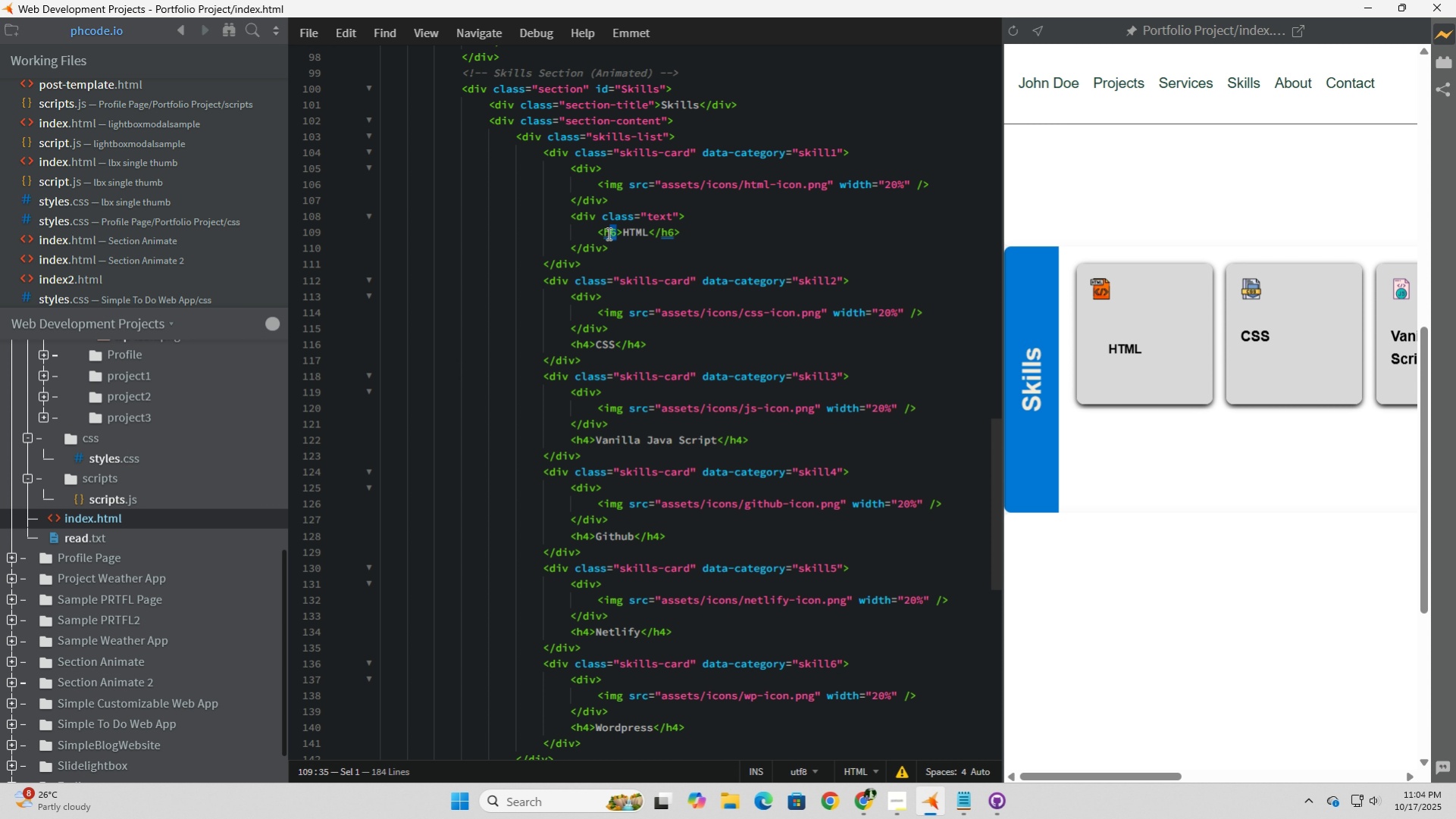 
key(Numpad4)
 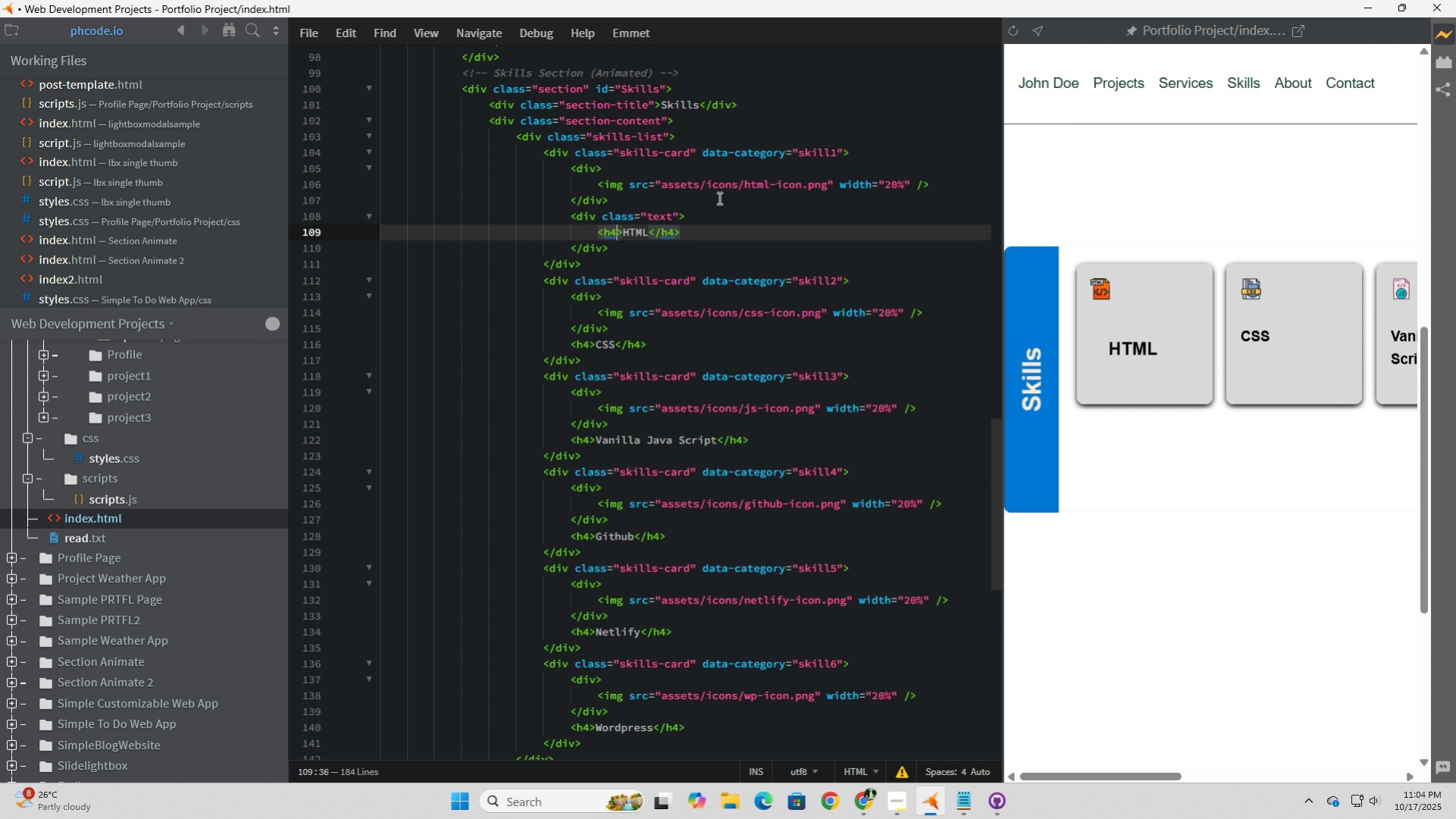 
left_click([718, 212])
 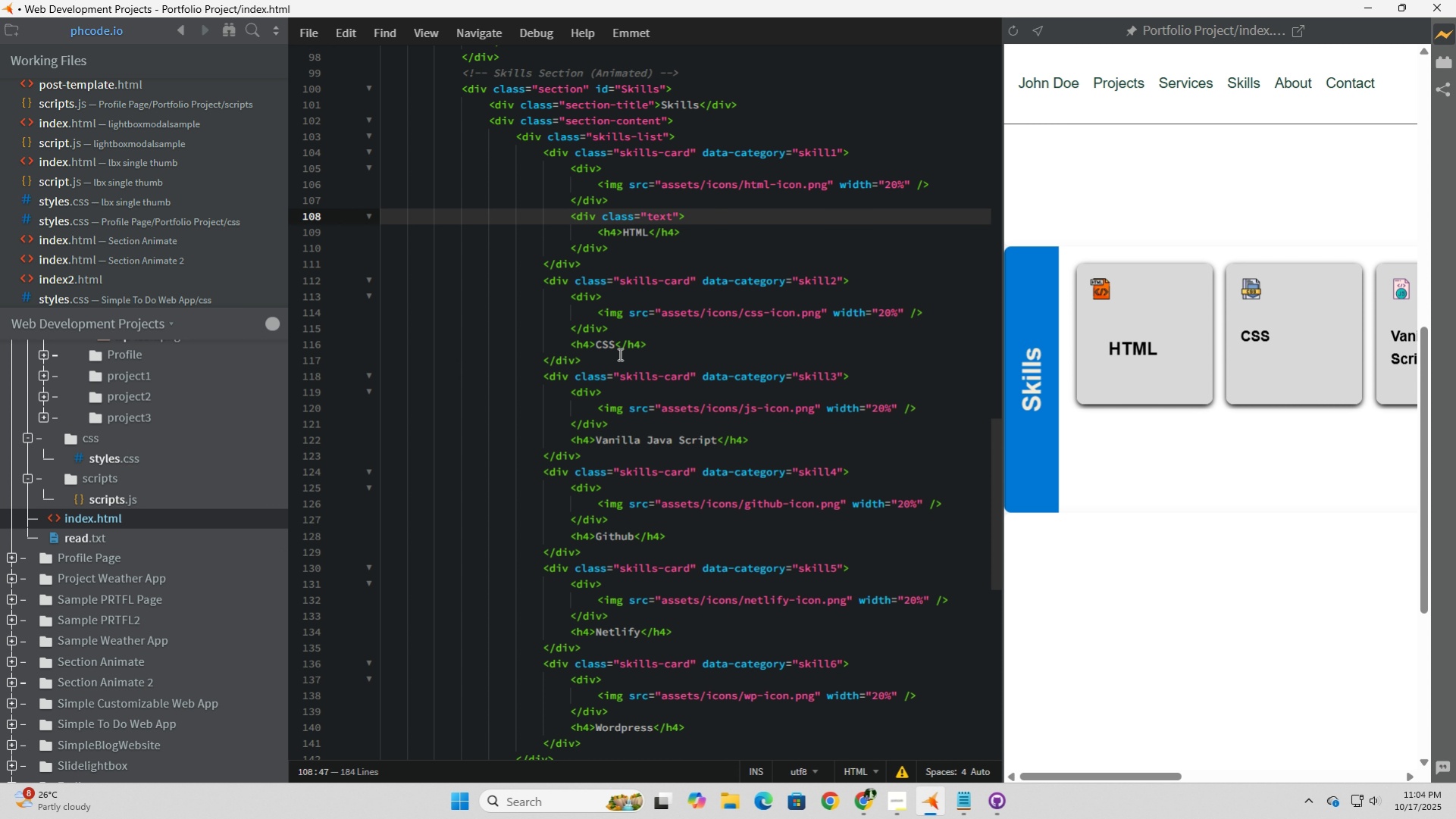 
wait(5.72)
 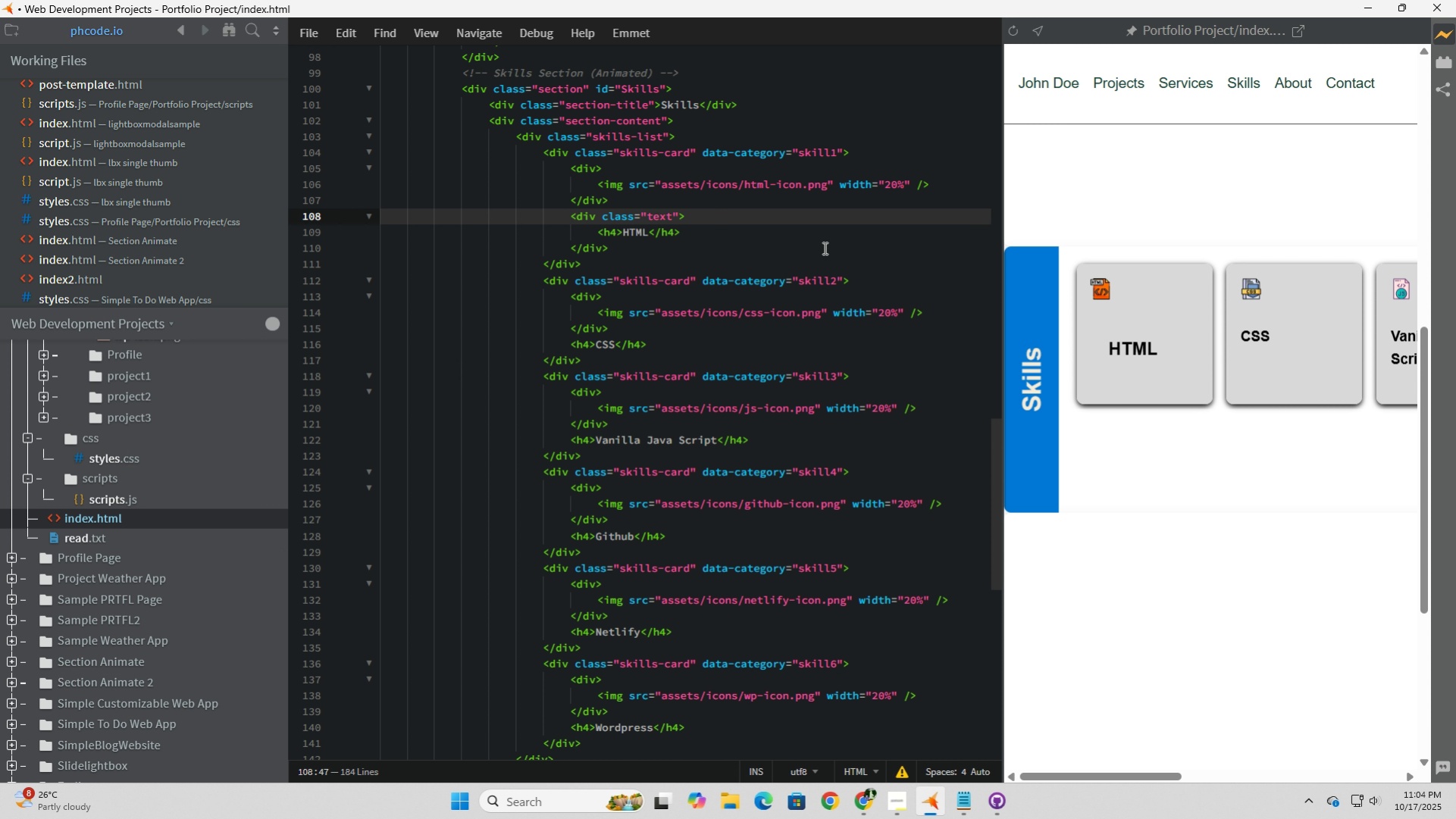 
left_click([618, 354])
 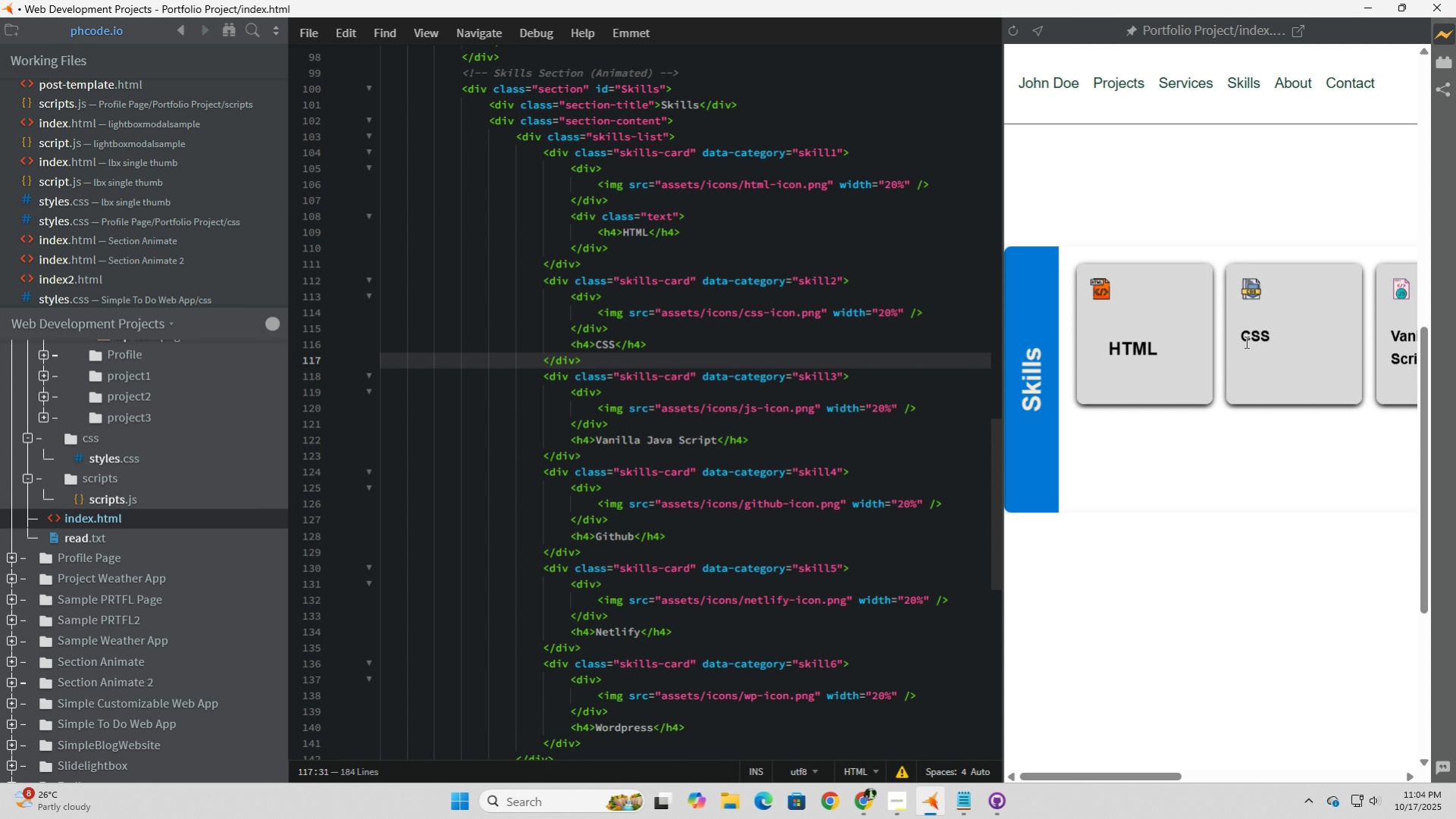 
left_click([1245, 342])
 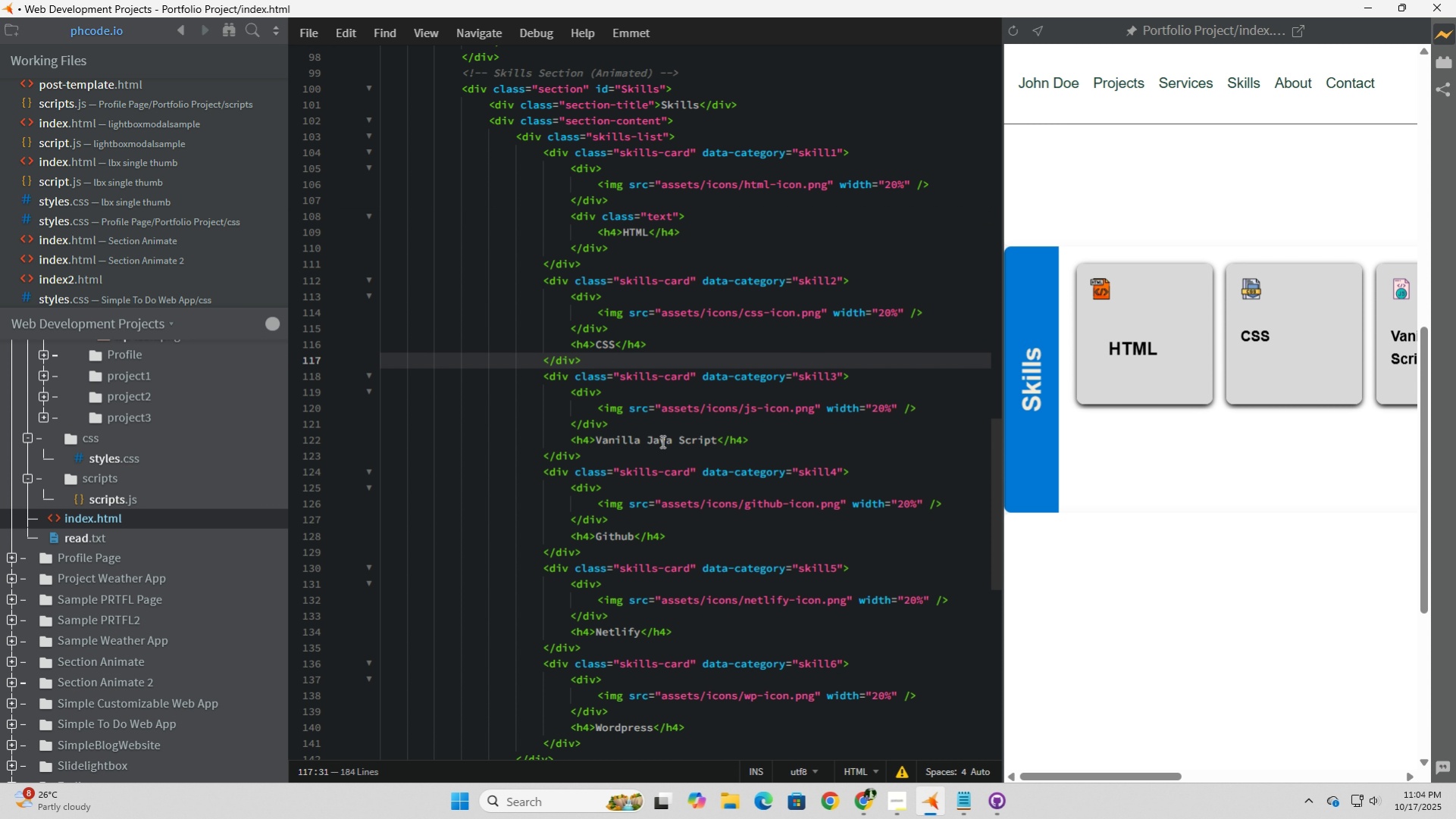 
left_click_drag(start_coordinate=[647, 436], to_coordinate=[595, 433])
 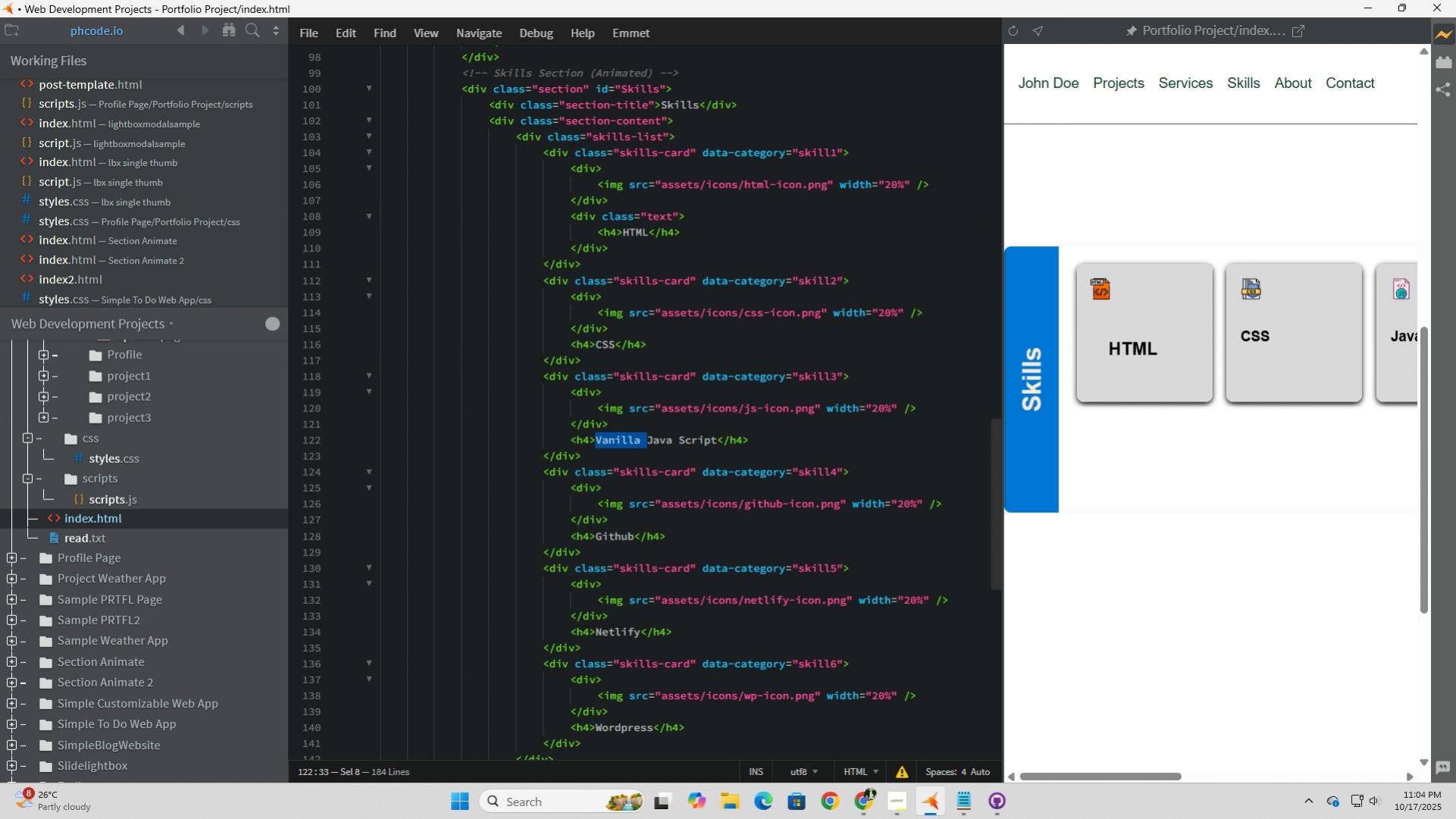 
key(Backspace)
 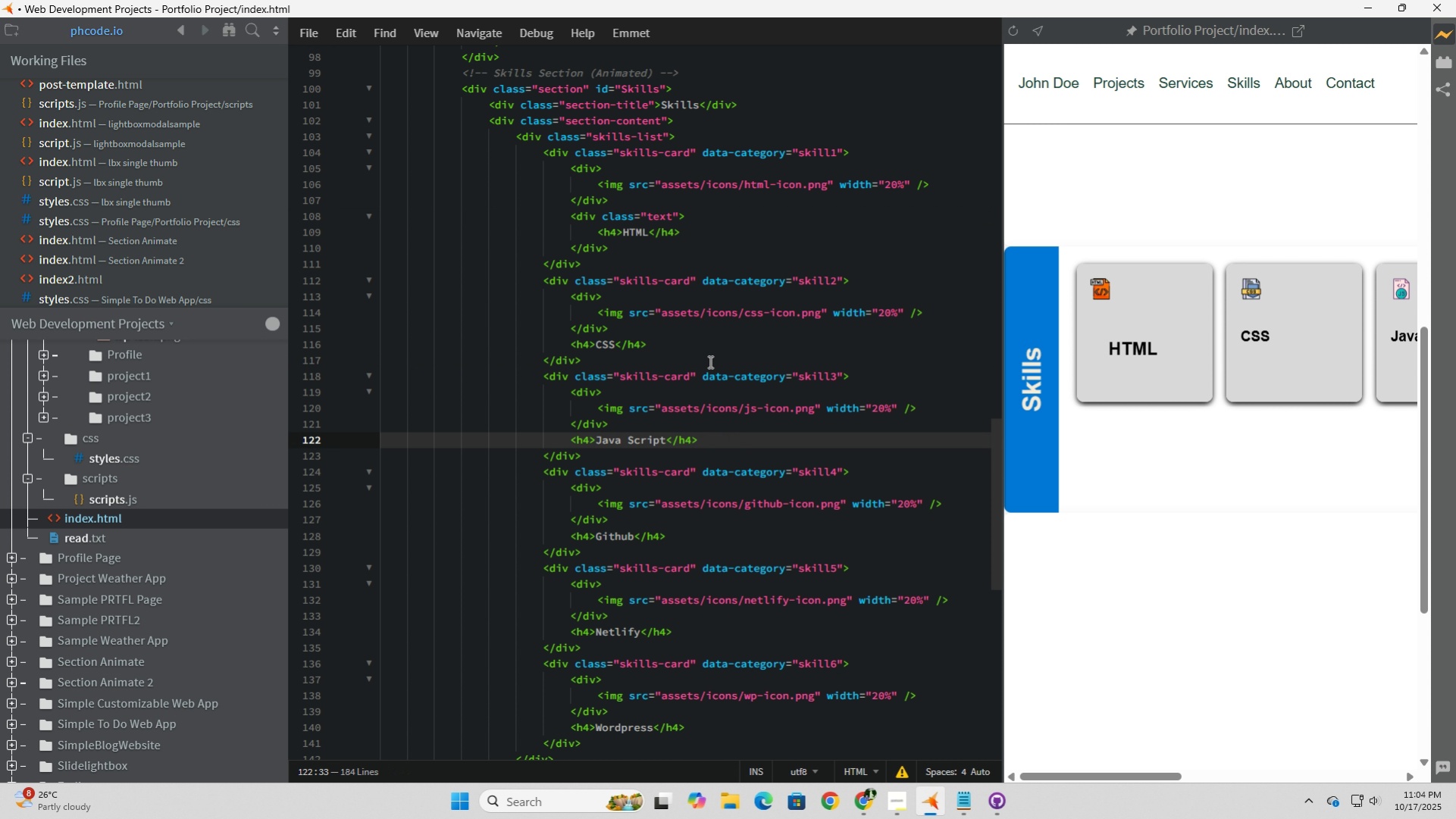 
left_click([716, 328])
 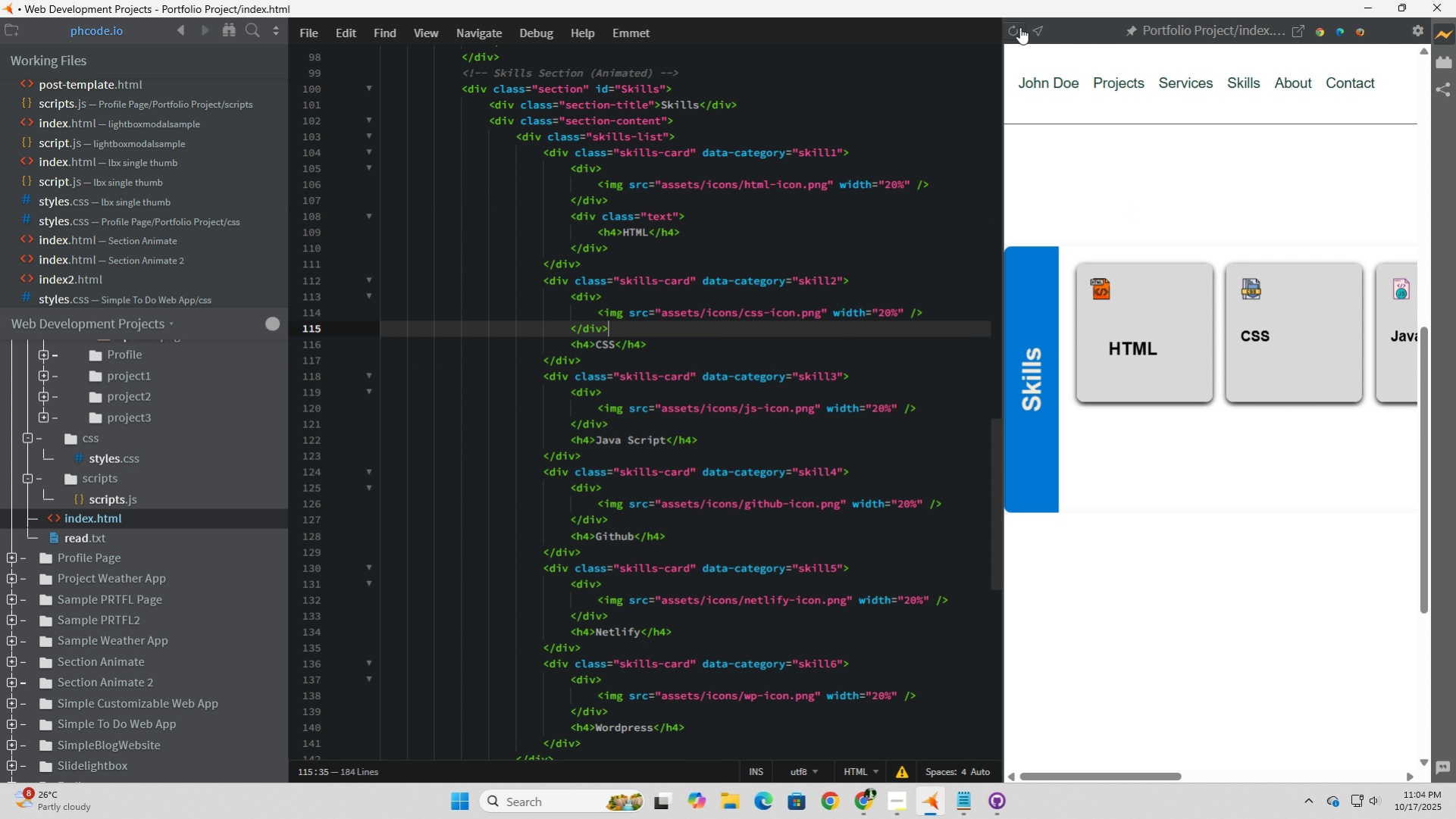 
left_click([1012, 25])
 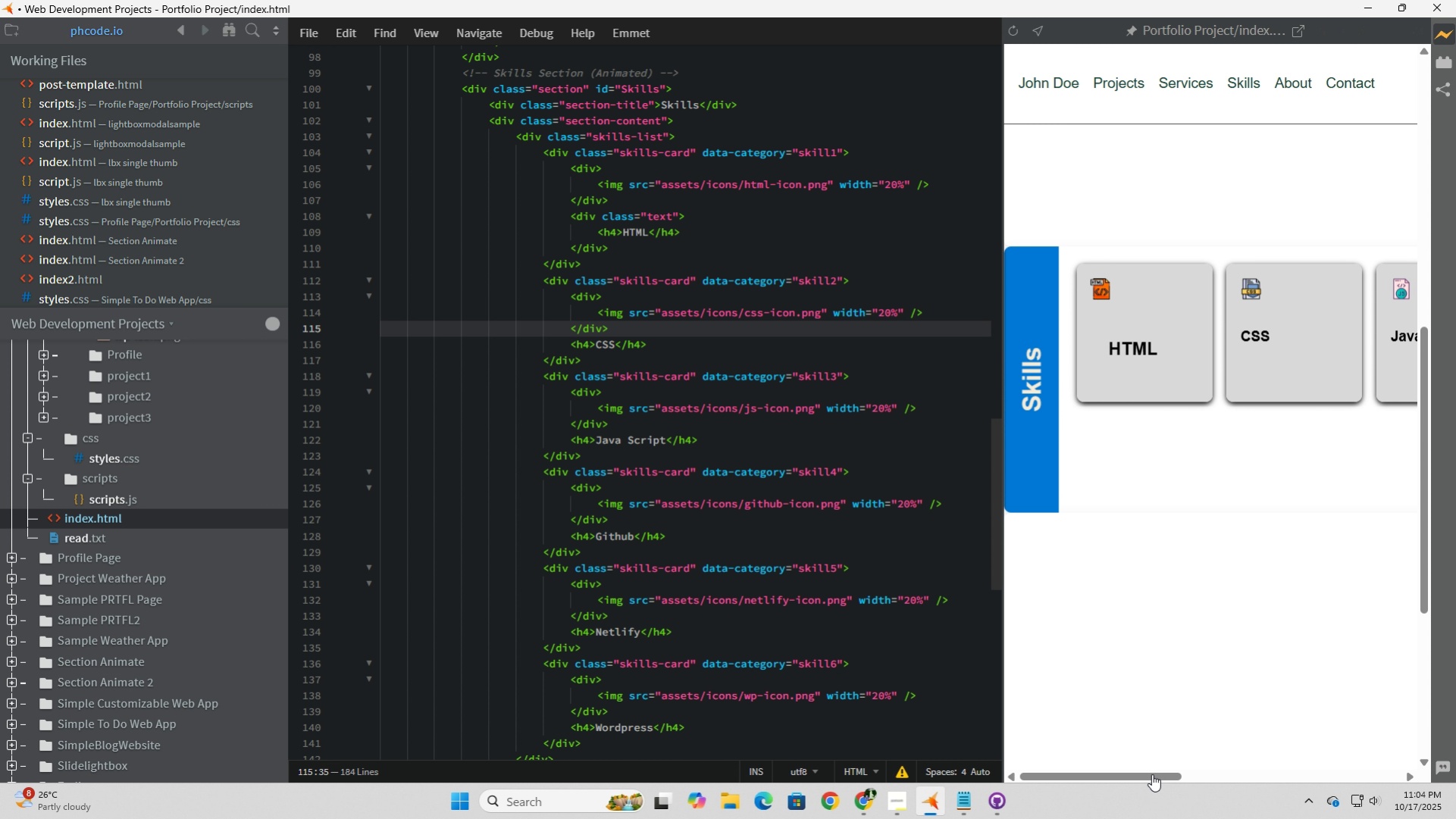 
left_click_drag(start_coordinate=[1155, 775], to_coordinate=[1029, 756])
 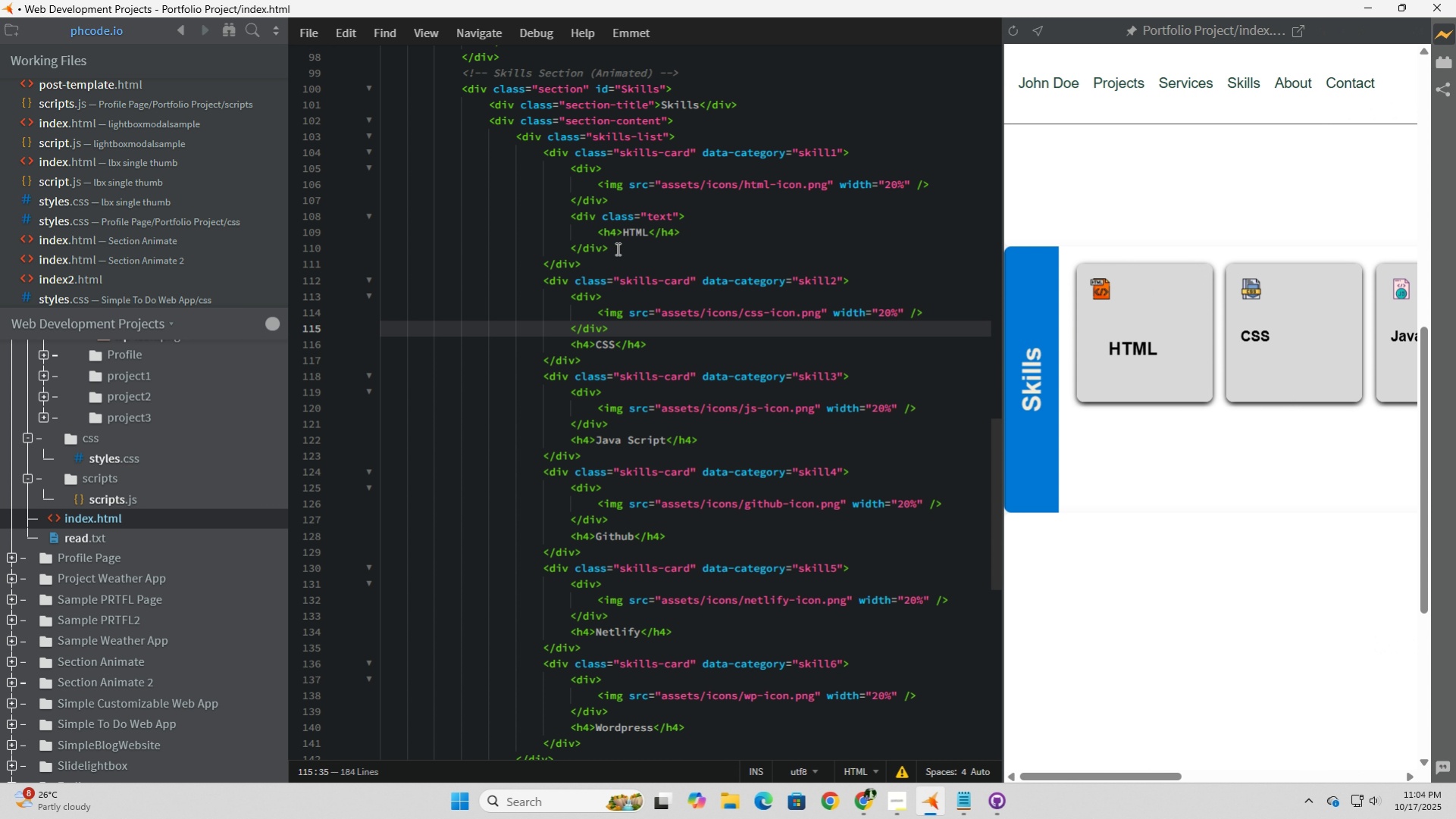 
left_click_drag(start_coordinate=[621, 248], to_coordinate=[359, 249])
 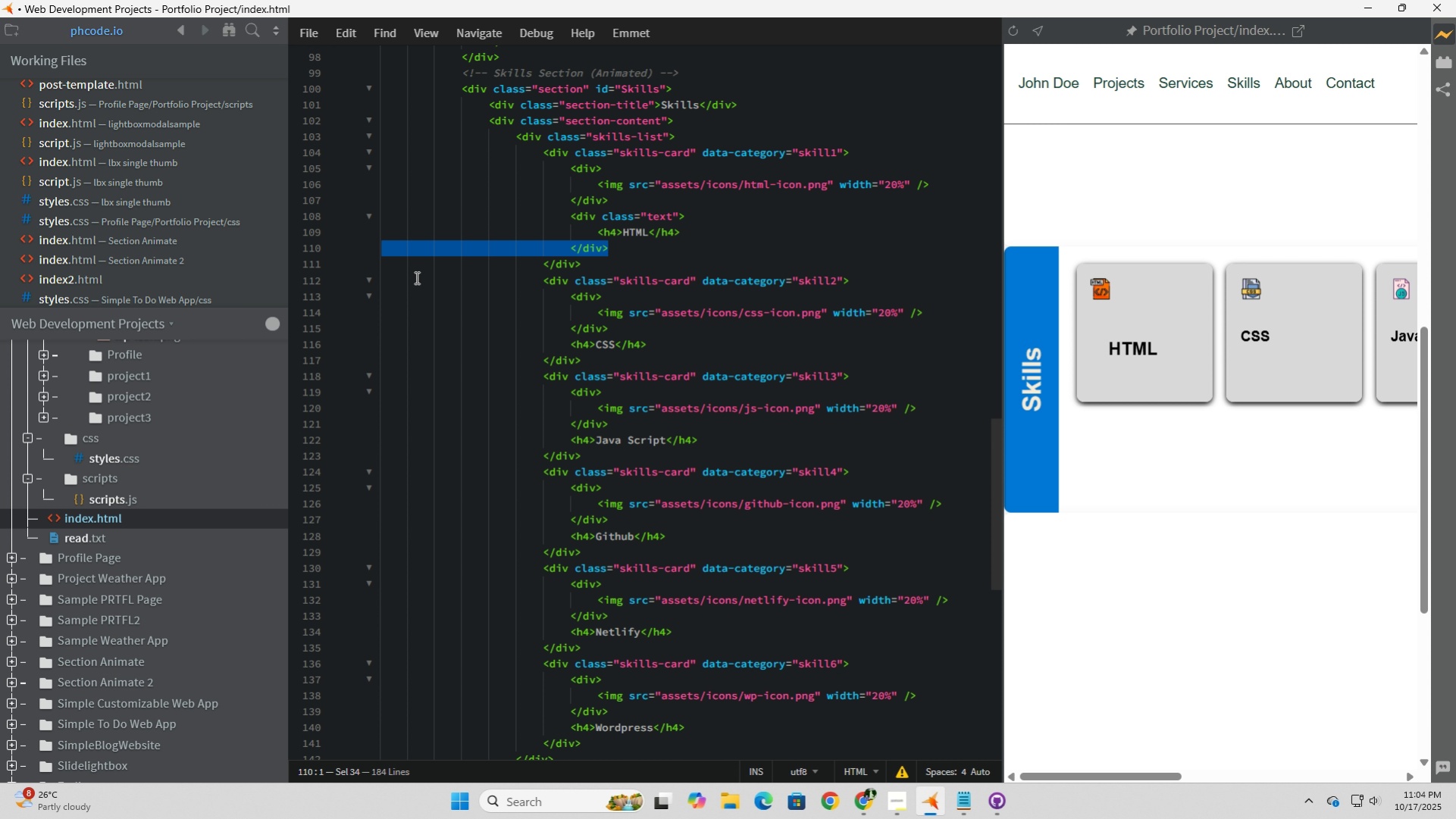 
key(Backspace)
 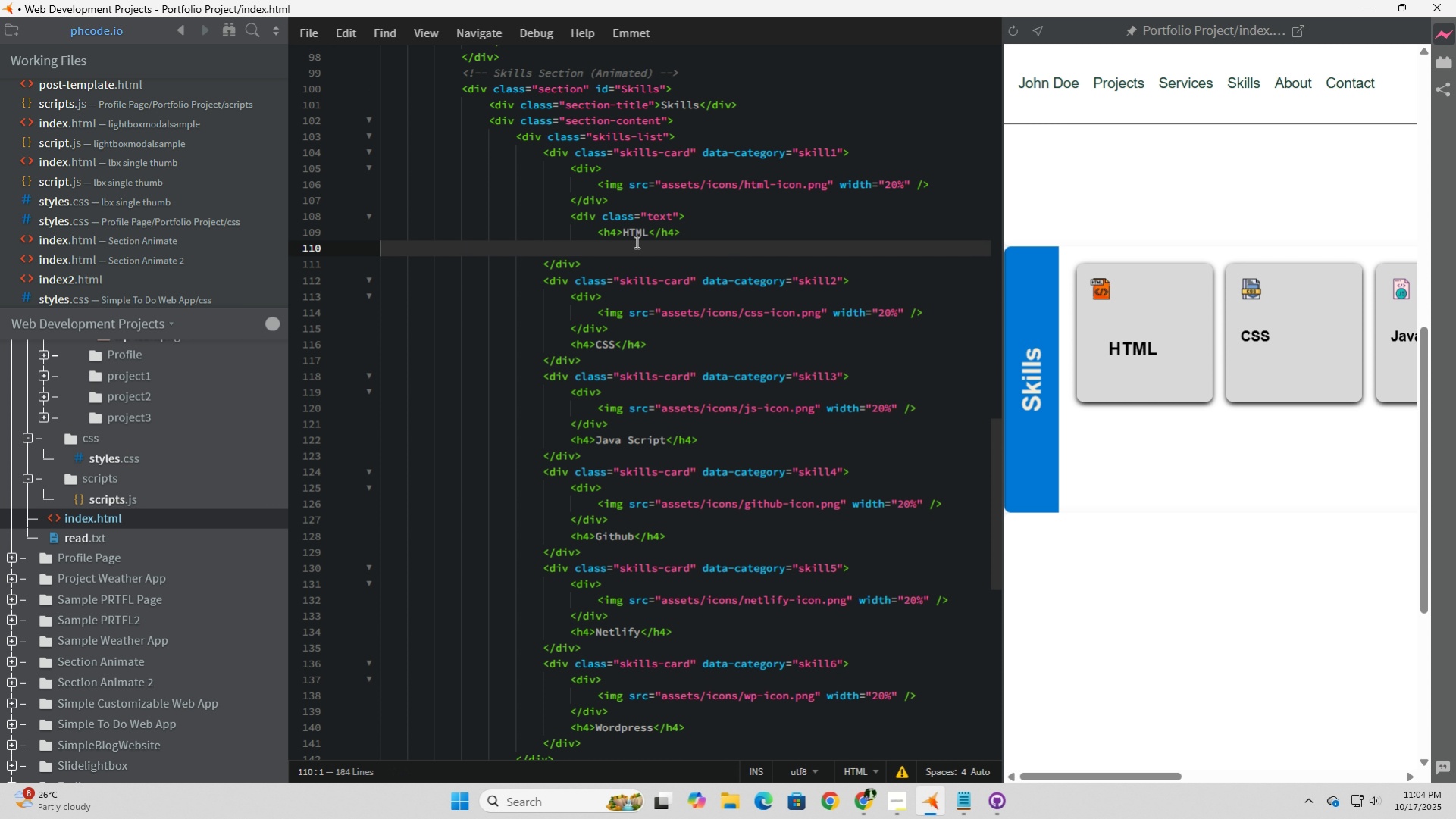 
key(Backspace)
 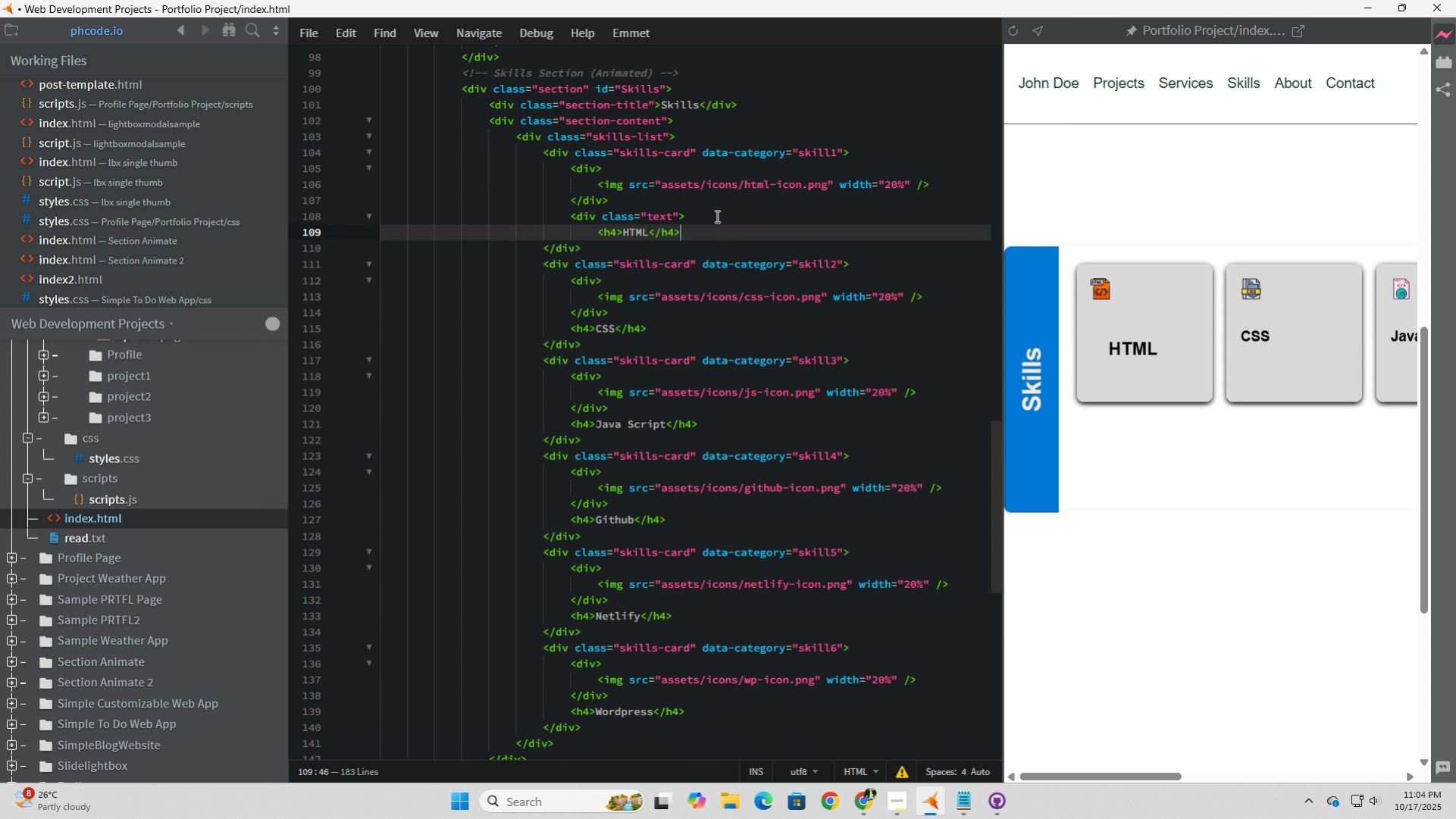 
left_click_drag(start_coordinate=[715, 216], to_coordinate=[301, 213])
 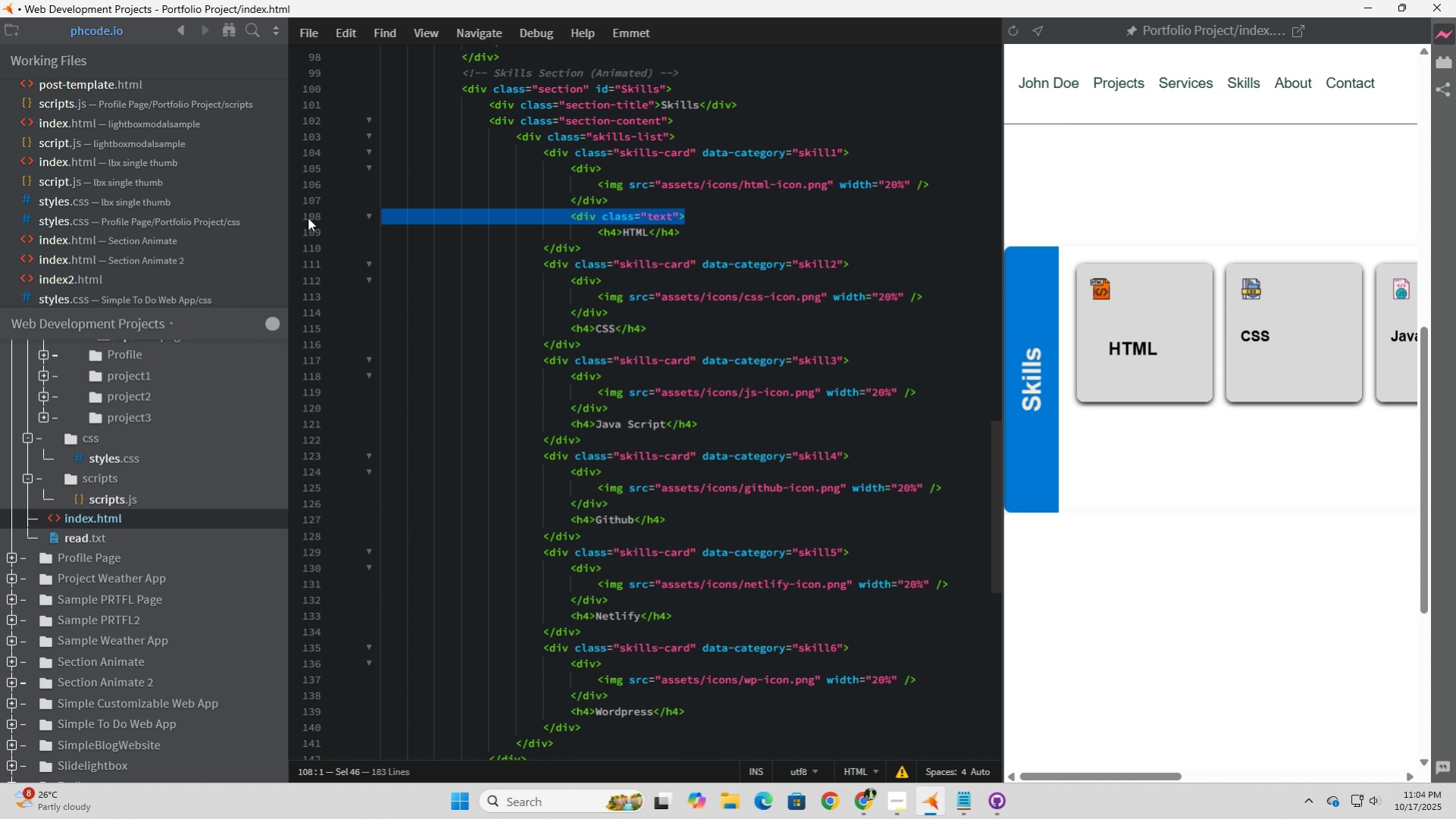 
key(Backspace)
 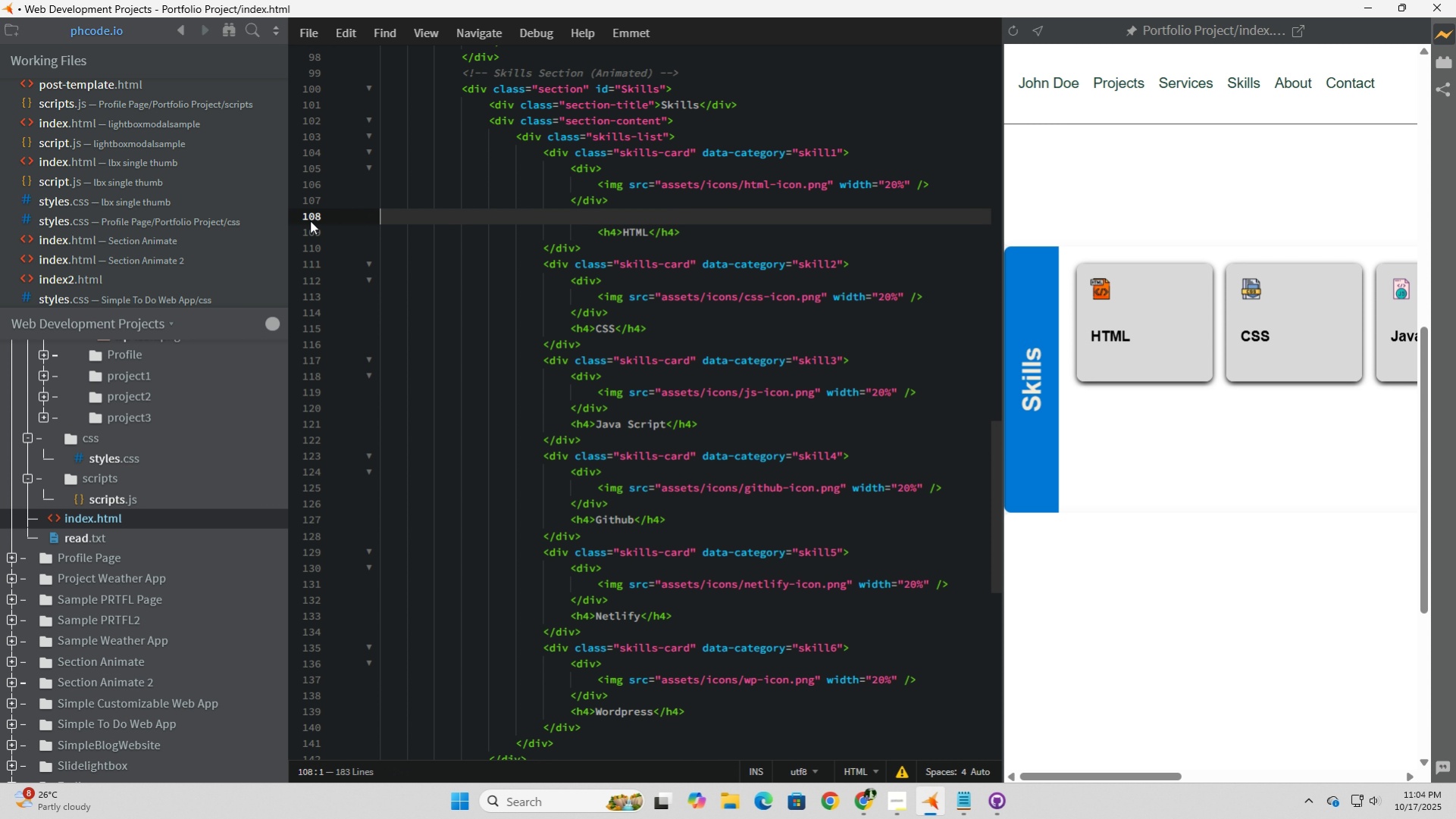 
key(Backspace)
 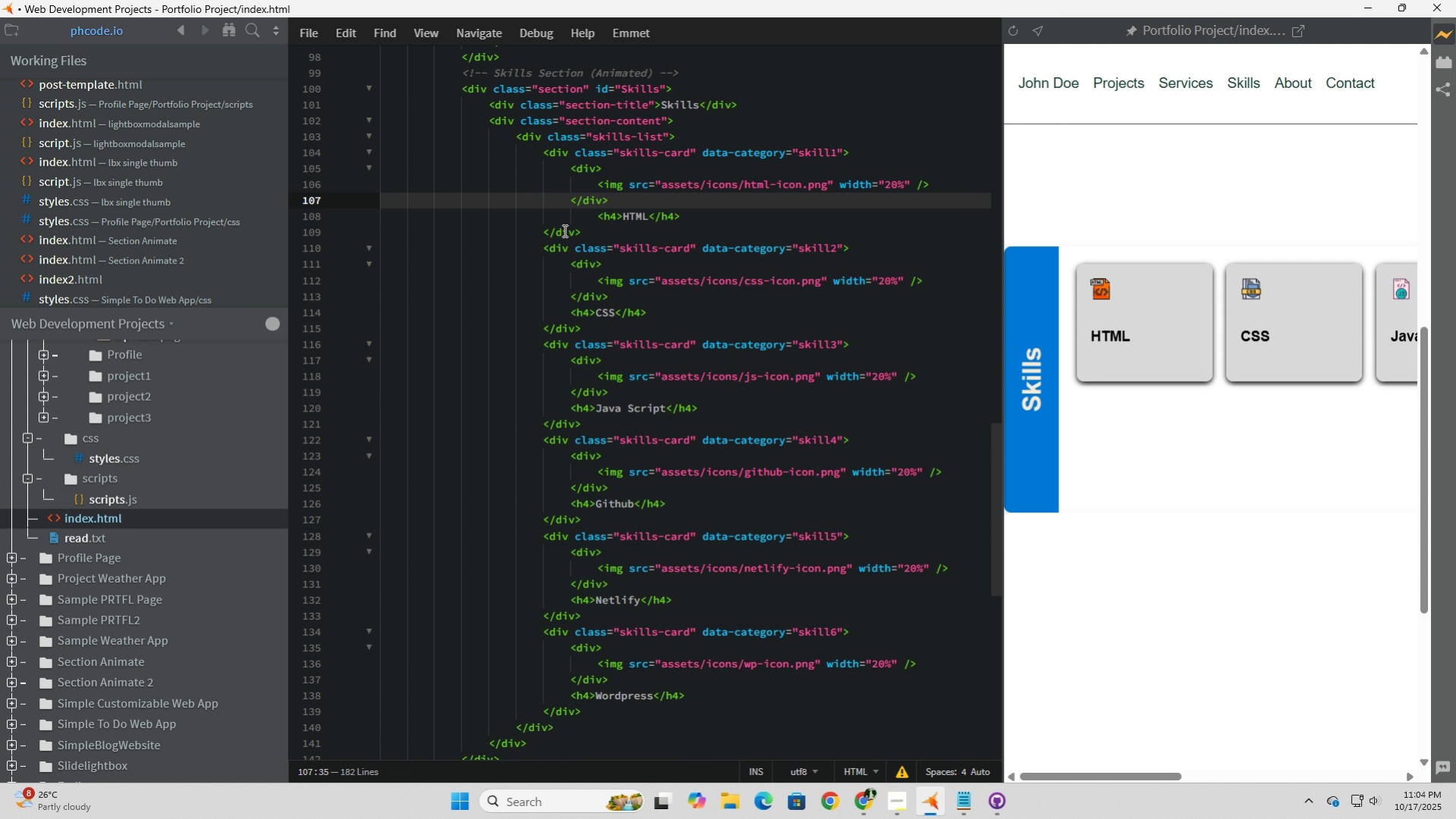 
left_click([737, 205])
 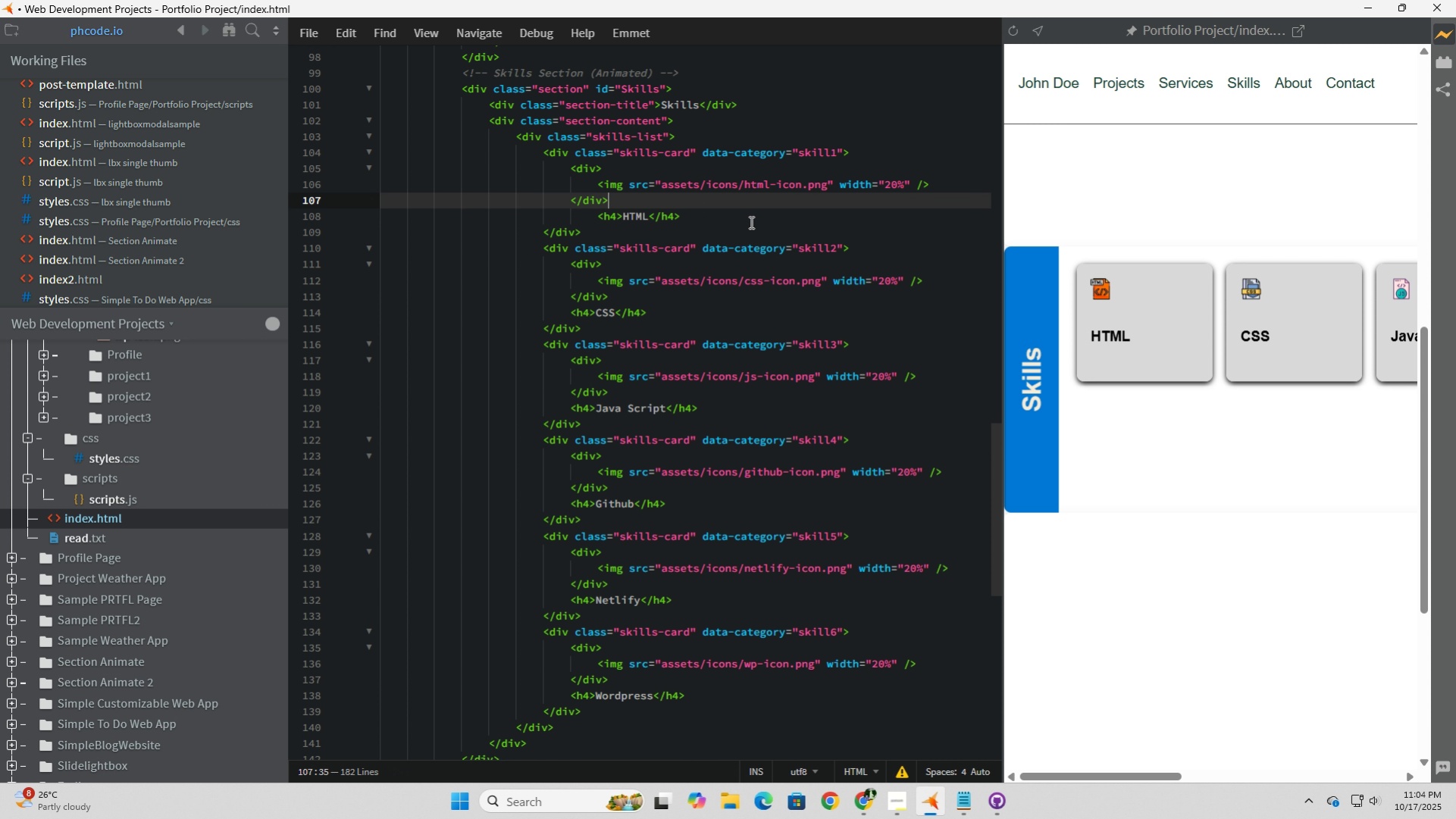 
left_click([750, 223])
 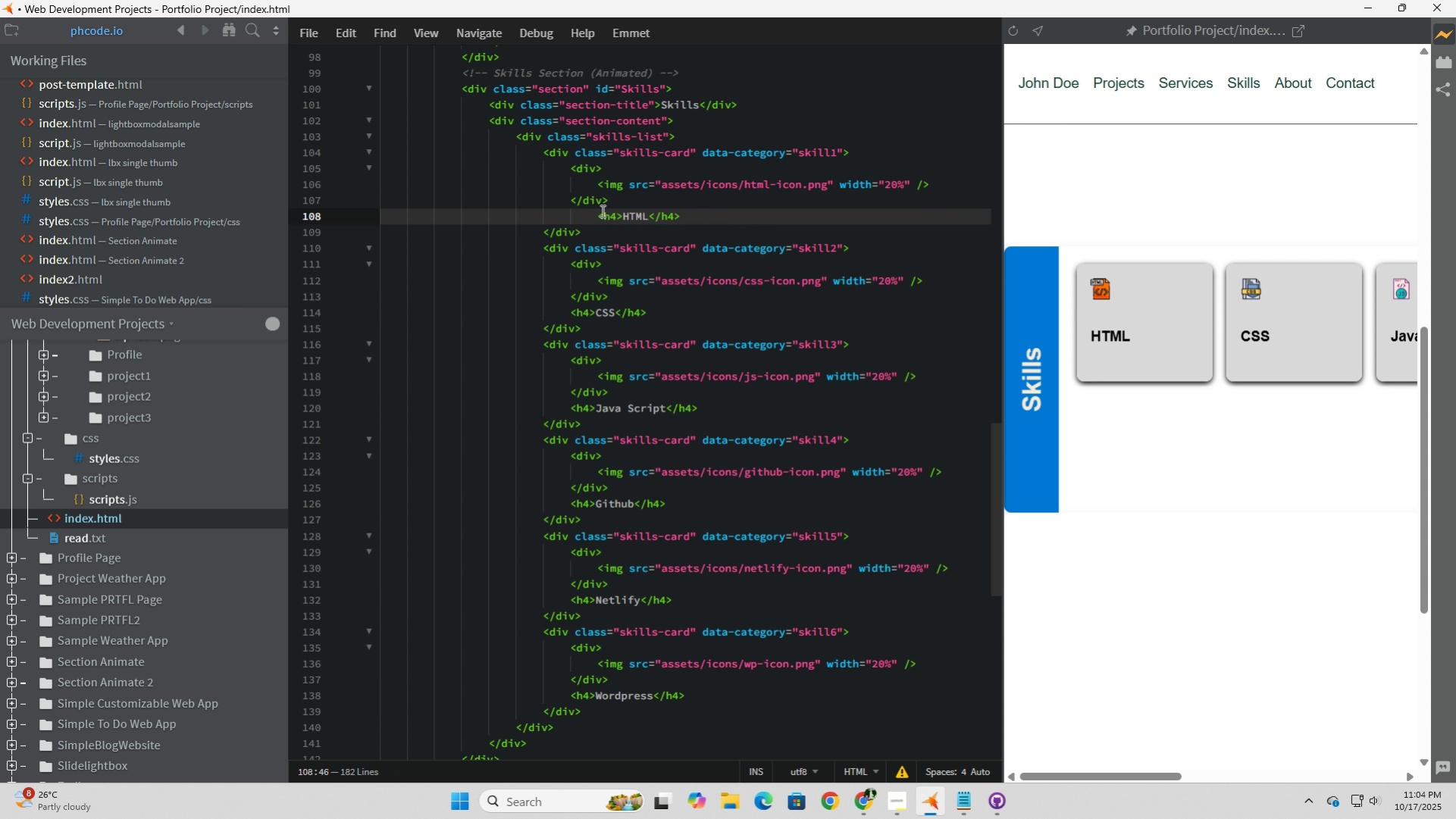 
left_click([593, 212])
 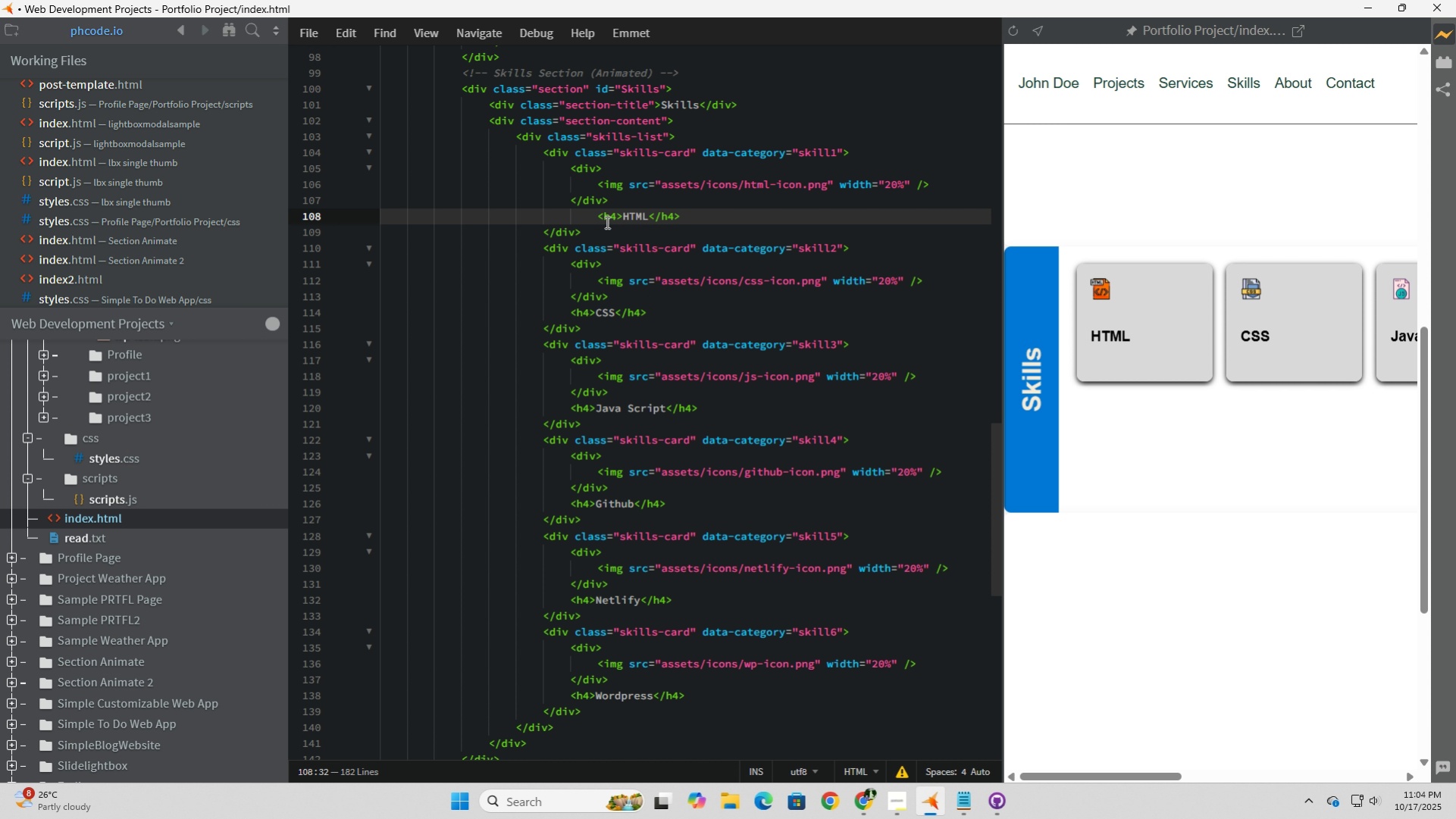 
left_click([598, 217])
 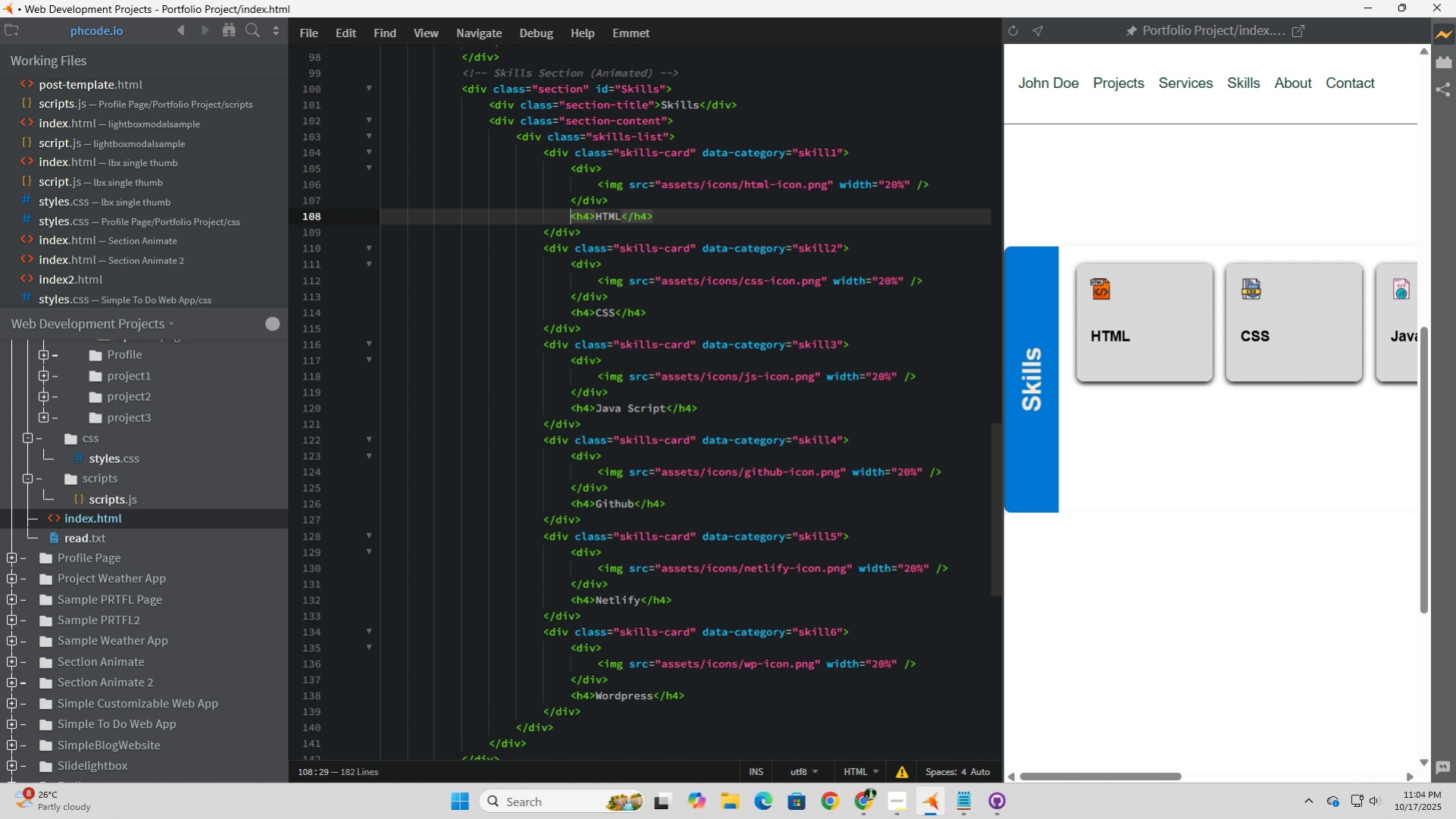 
key(Backspace)
 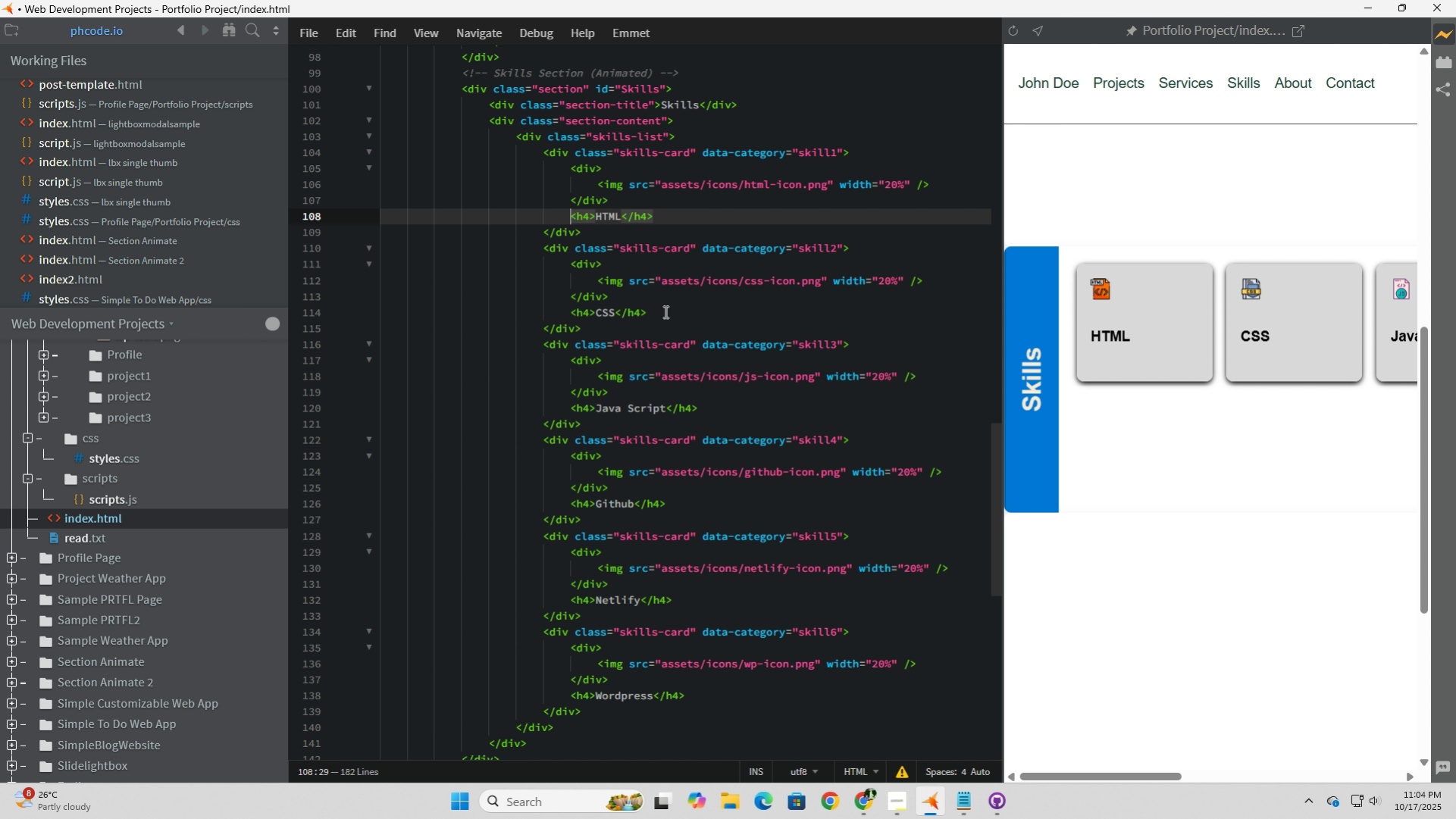 
left_click([694, 324])
 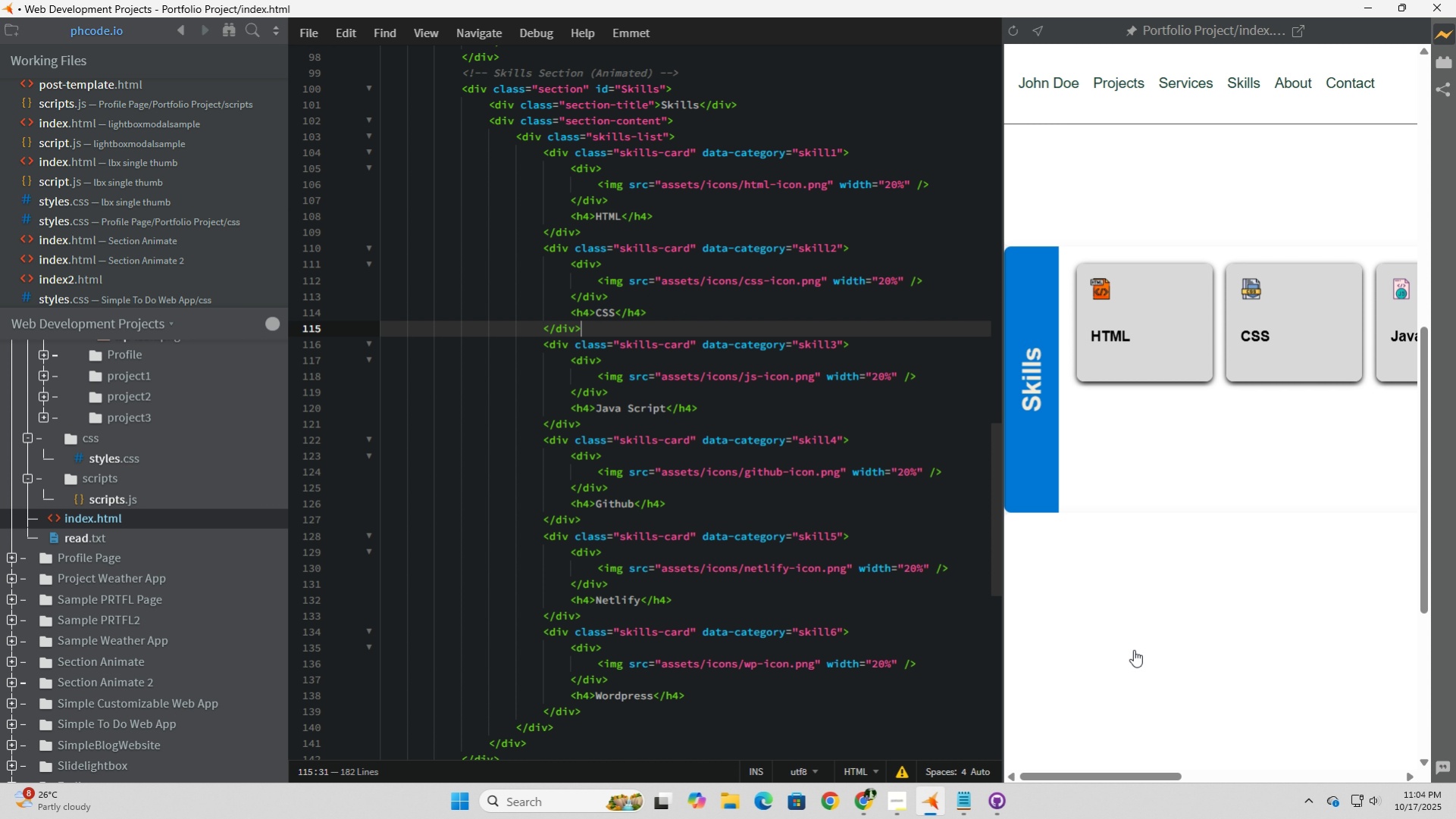 
left_click_drag(start_coordinate=[1130, 778], to_coordinate=[1090, 759])
 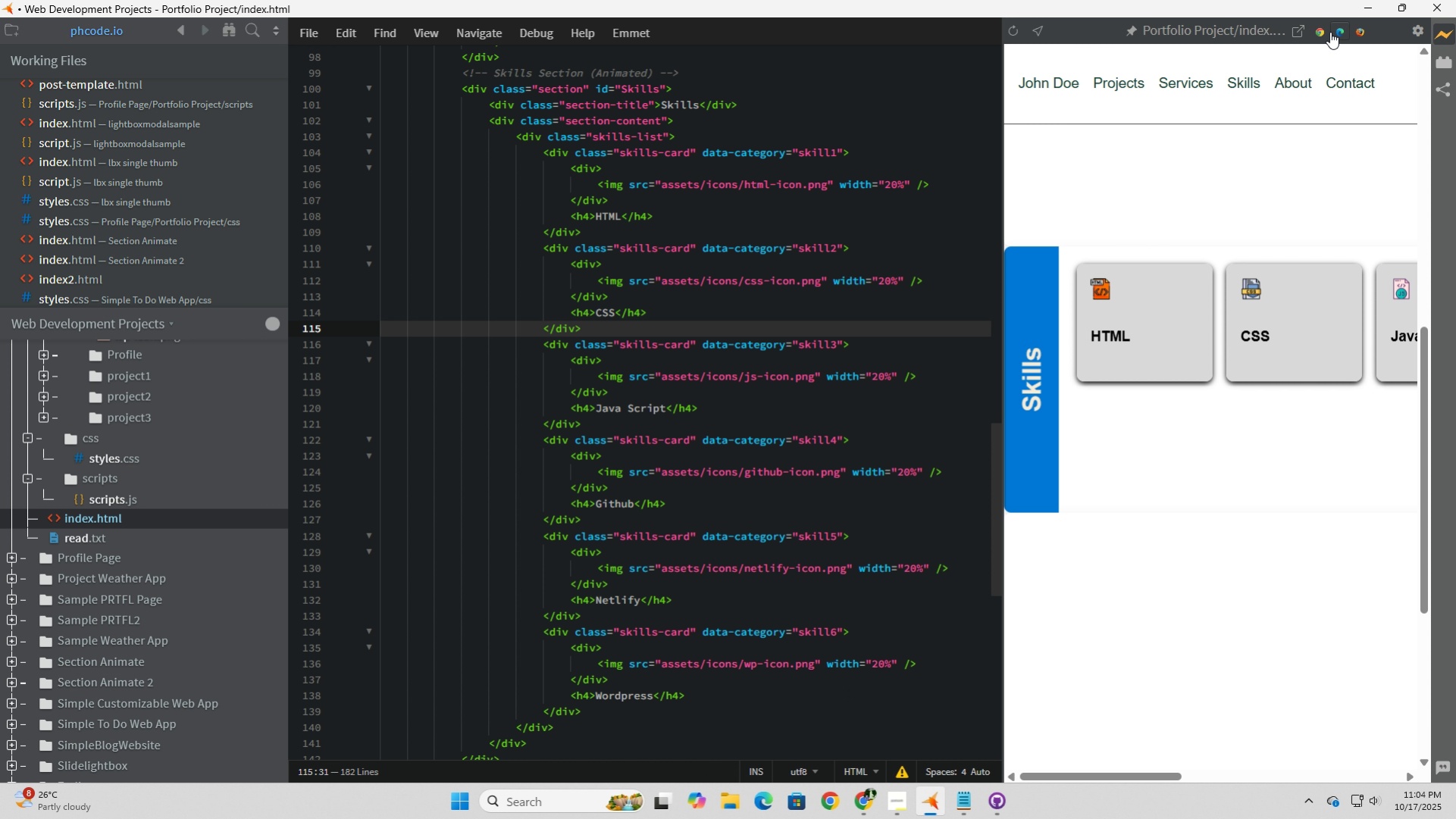 
left_click([1316, 31])
 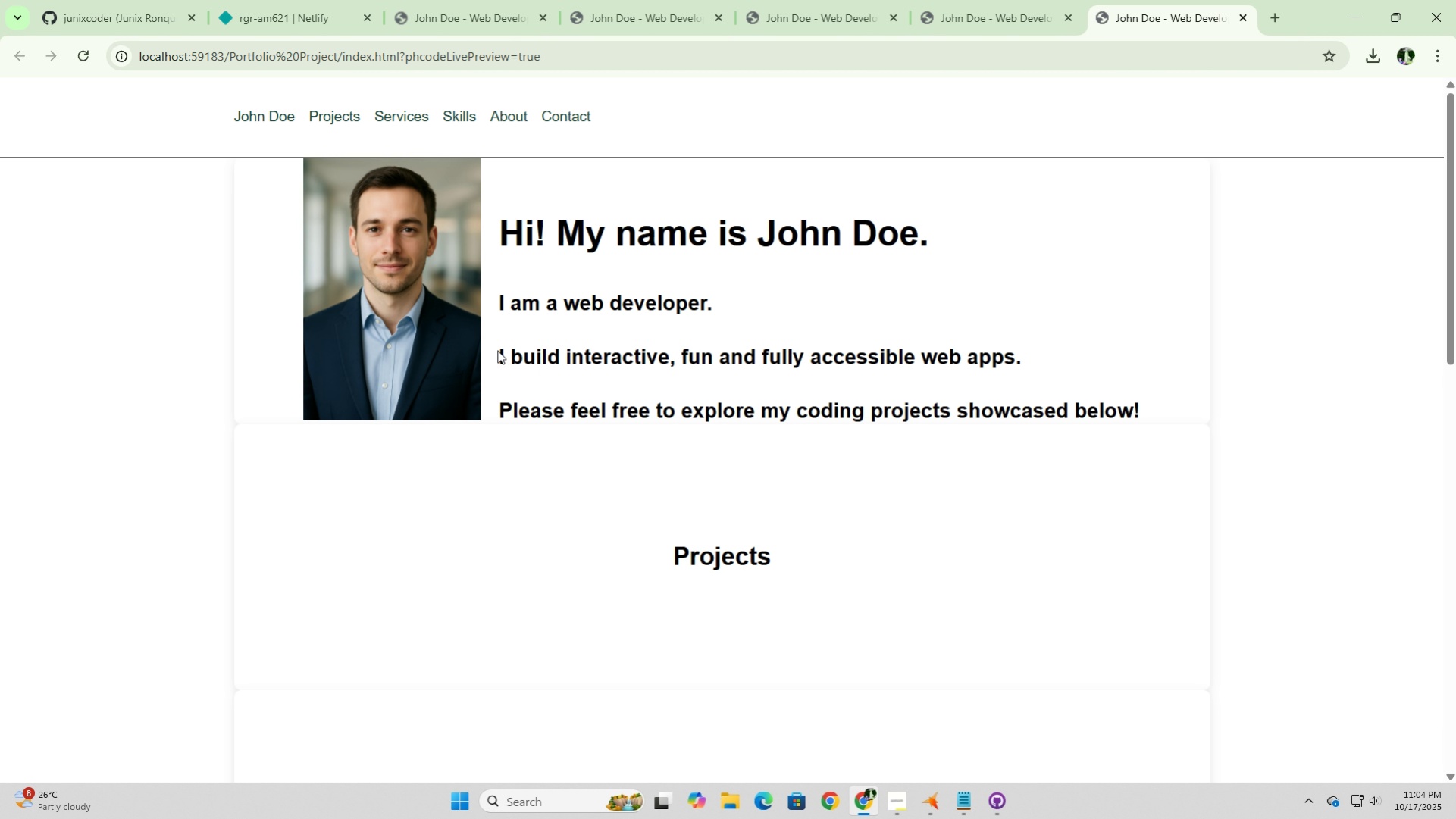 
scroll: coordinate [749, 470], scroll_direction: down, amount: 7.0
 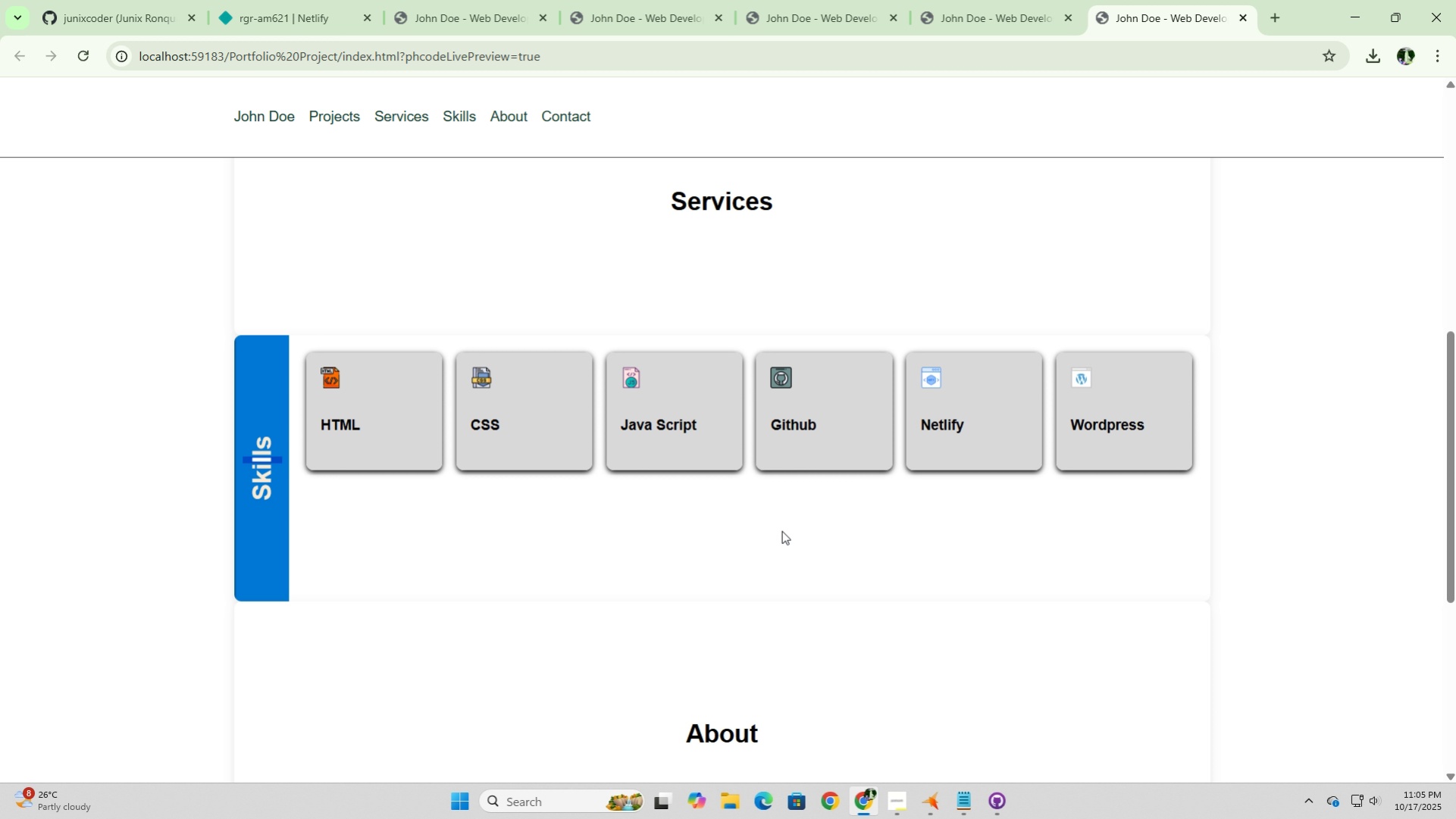 
wait(9.58)
 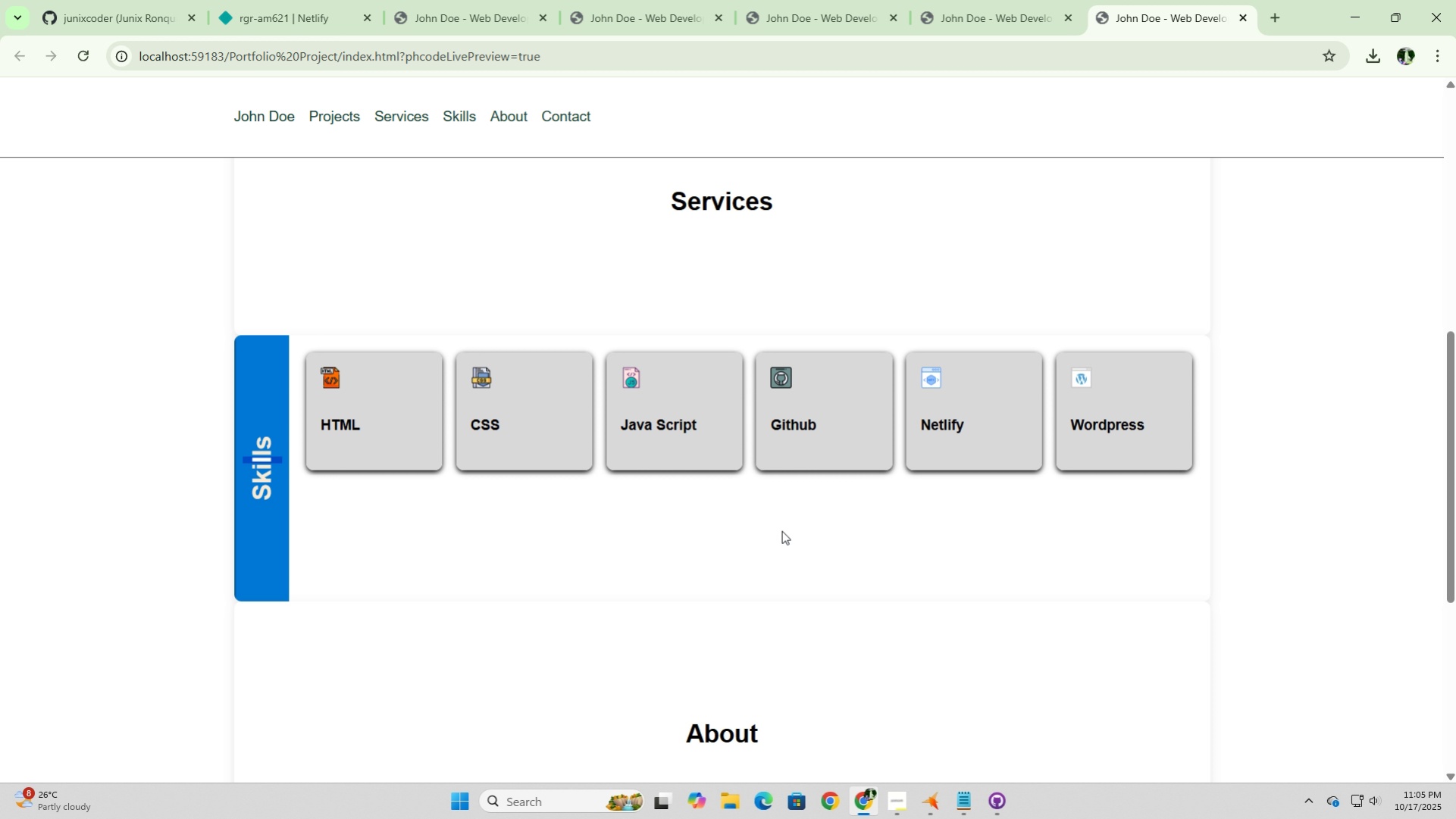 
scroll: coordinate [782, 527], scroll_direction: up, amount: 2.0
 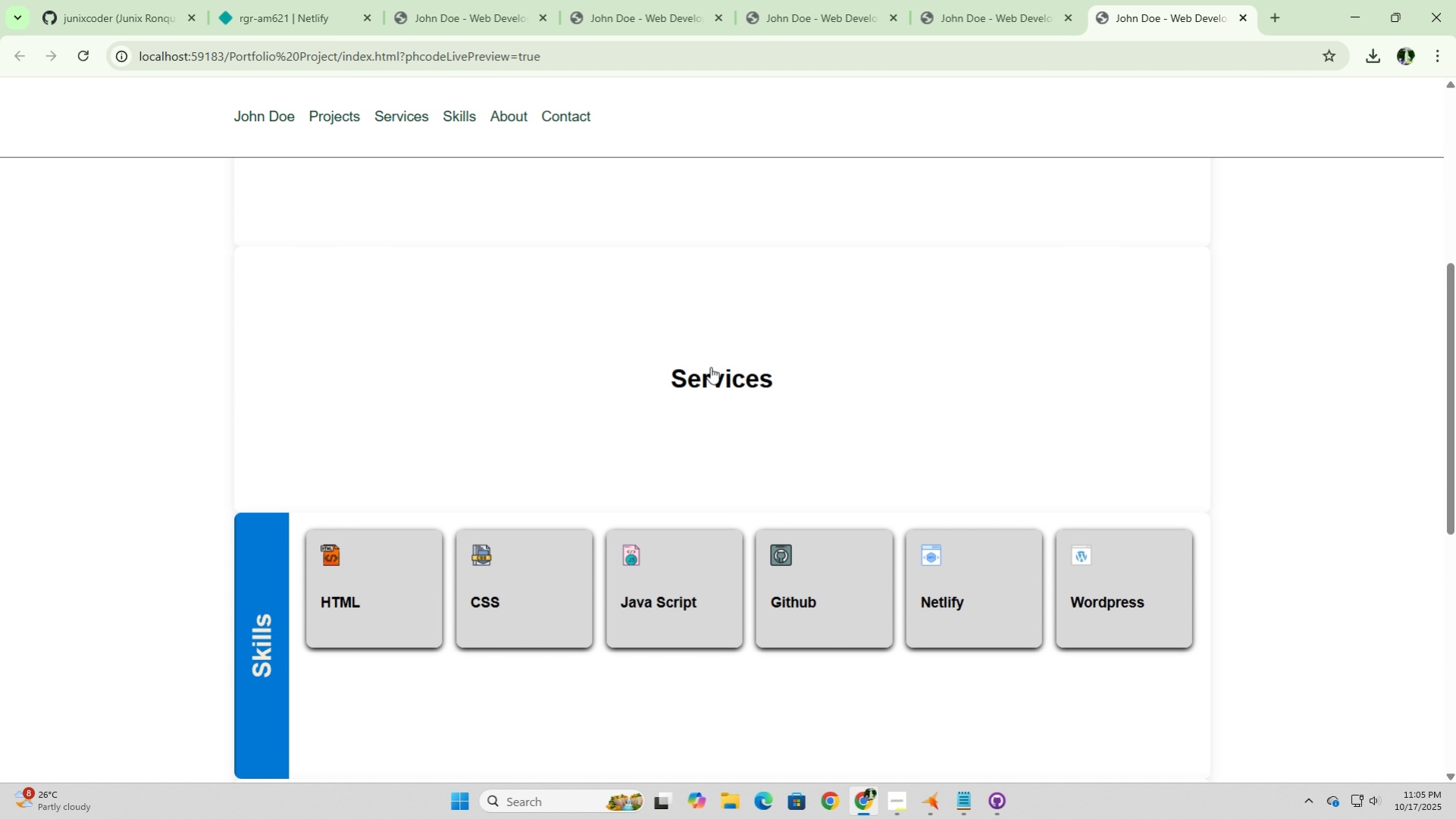 
left_click([710, 367])
 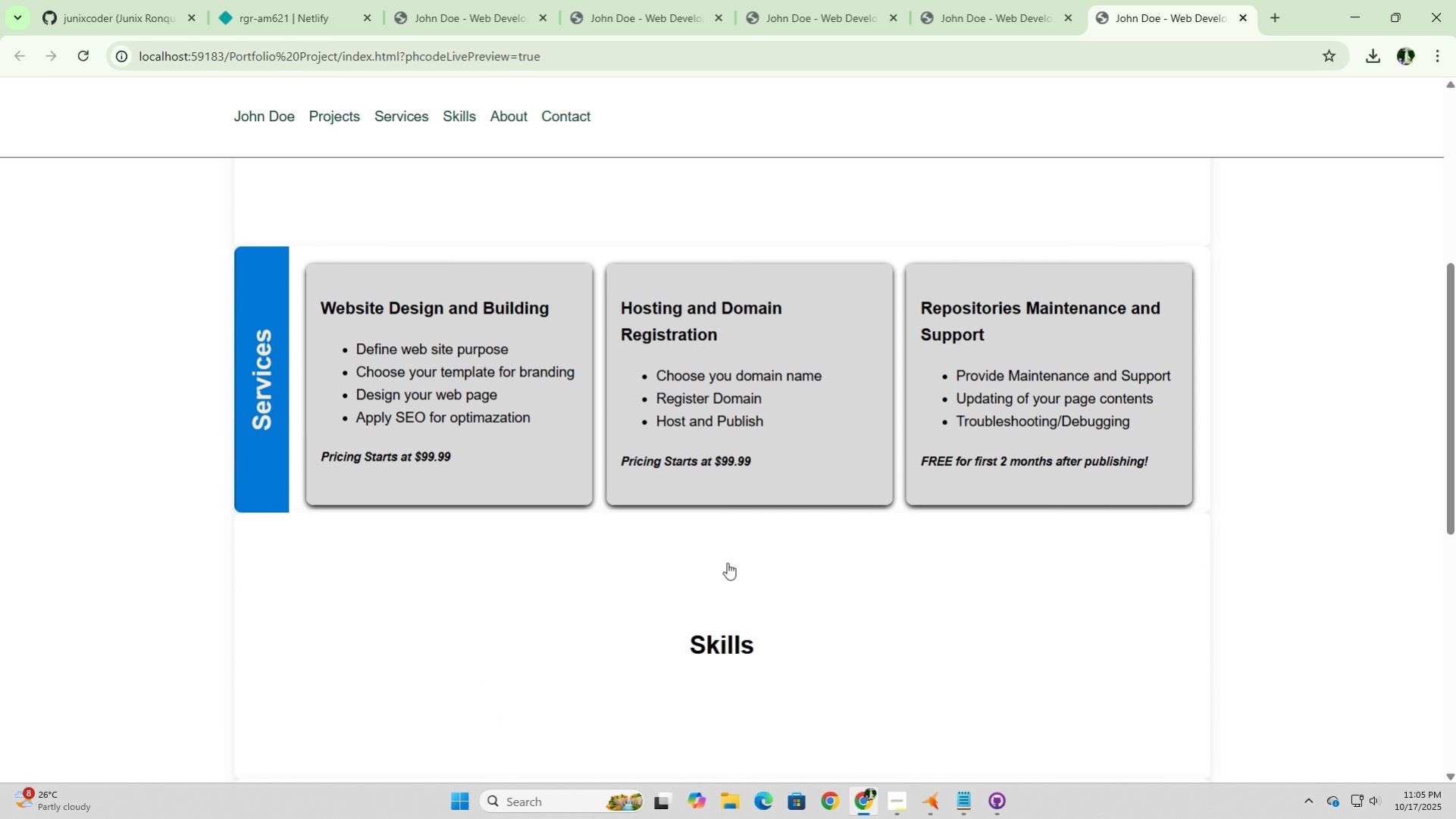 
wait(6.27)
 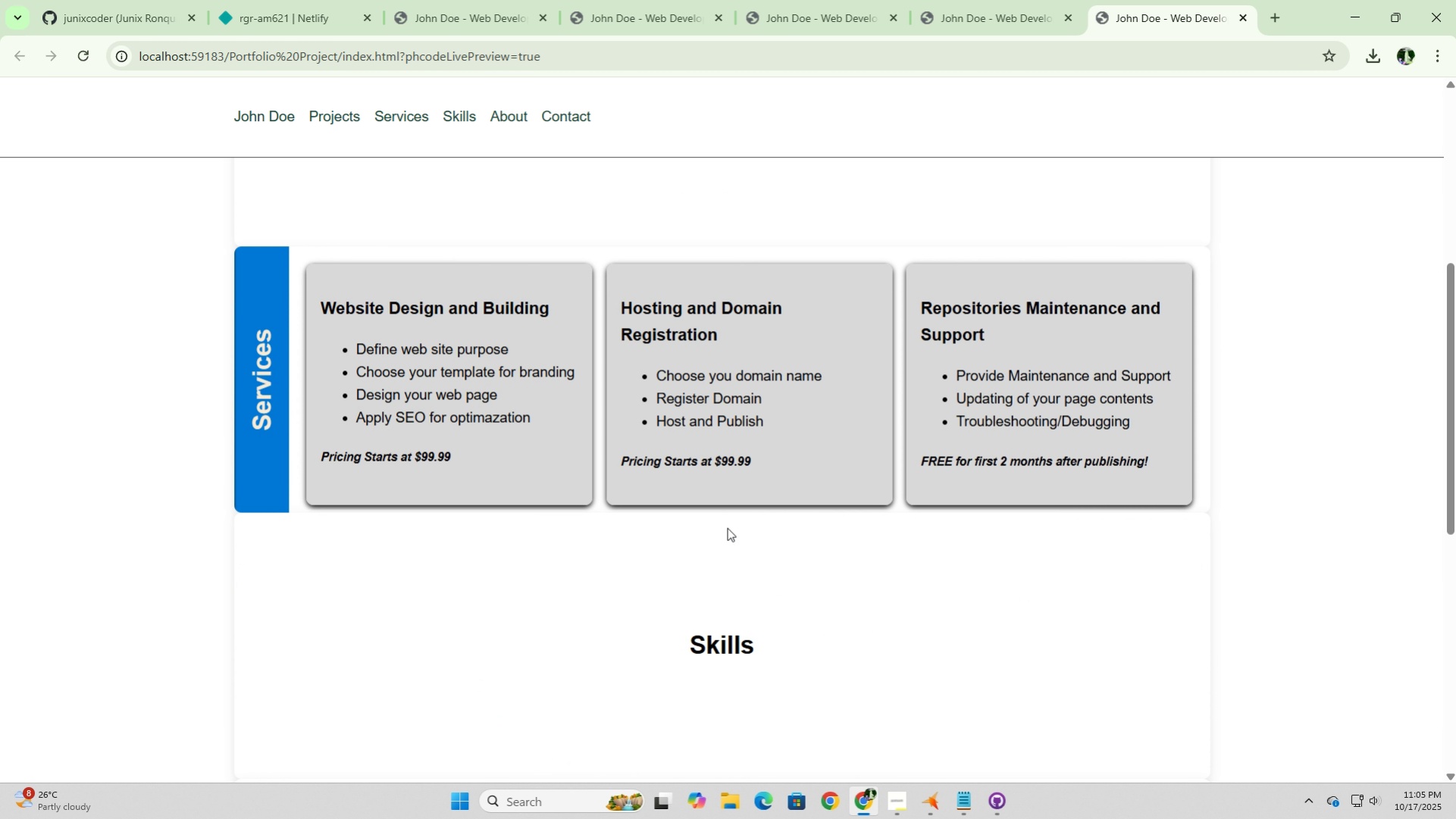 
scroll: coordinate [734, 617], scroll_direction: down, amount: 6.0
 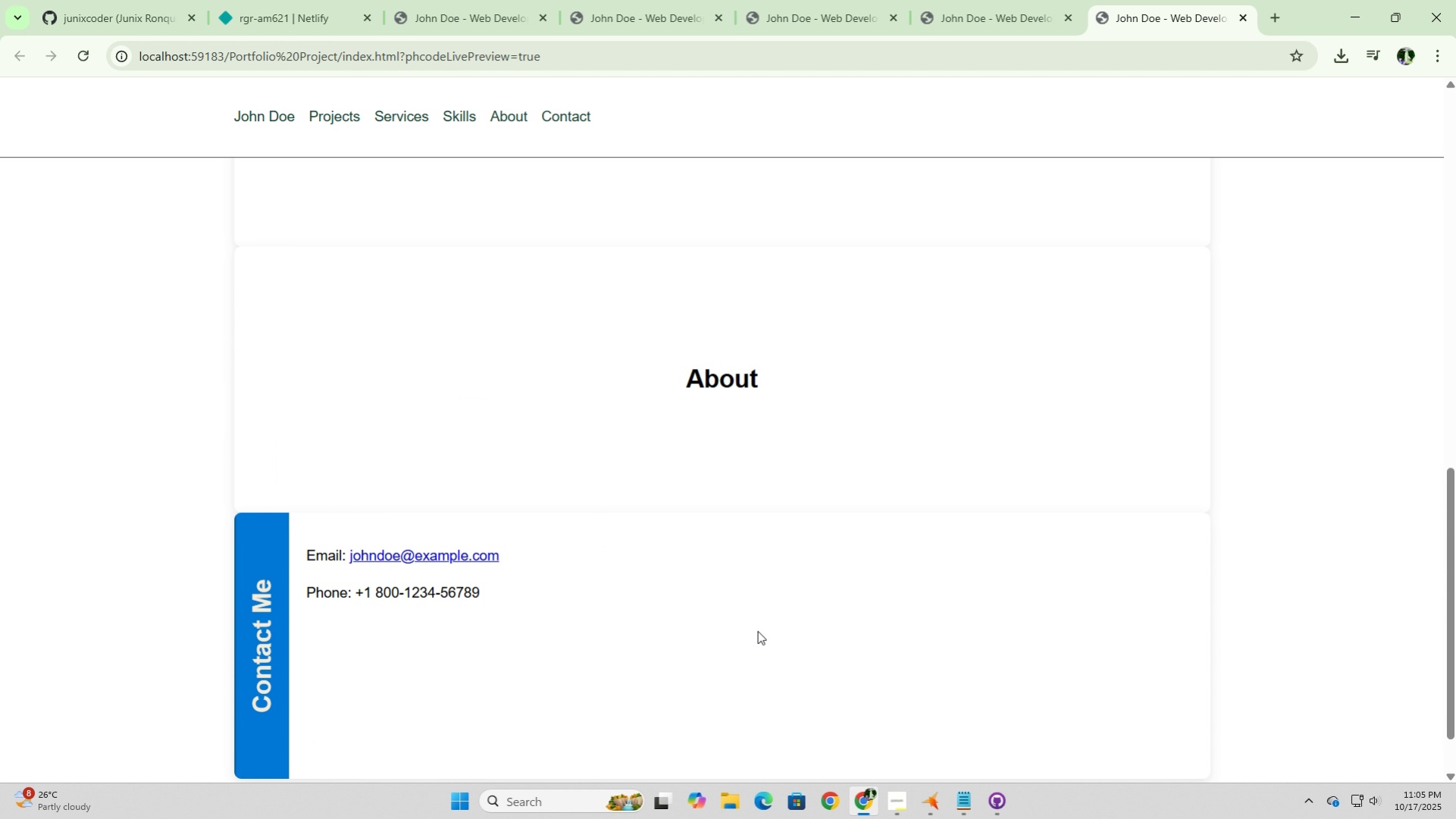 
scroll: coordinate [758, 630], scroll_direction: up, amount: 8.0
 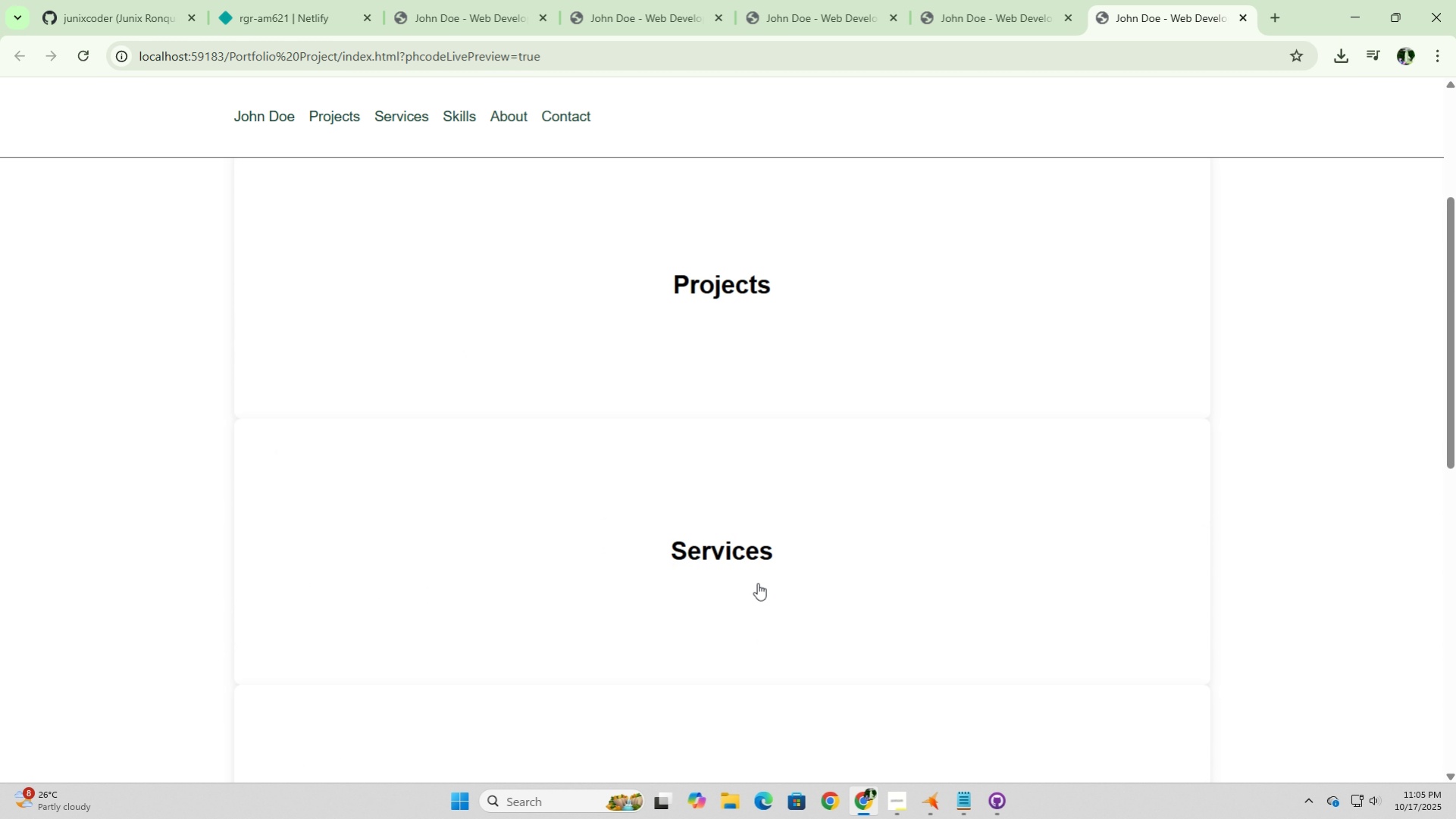 
scroll: coordinate [757, 583], scroll_direction: down, amount: 2.0
 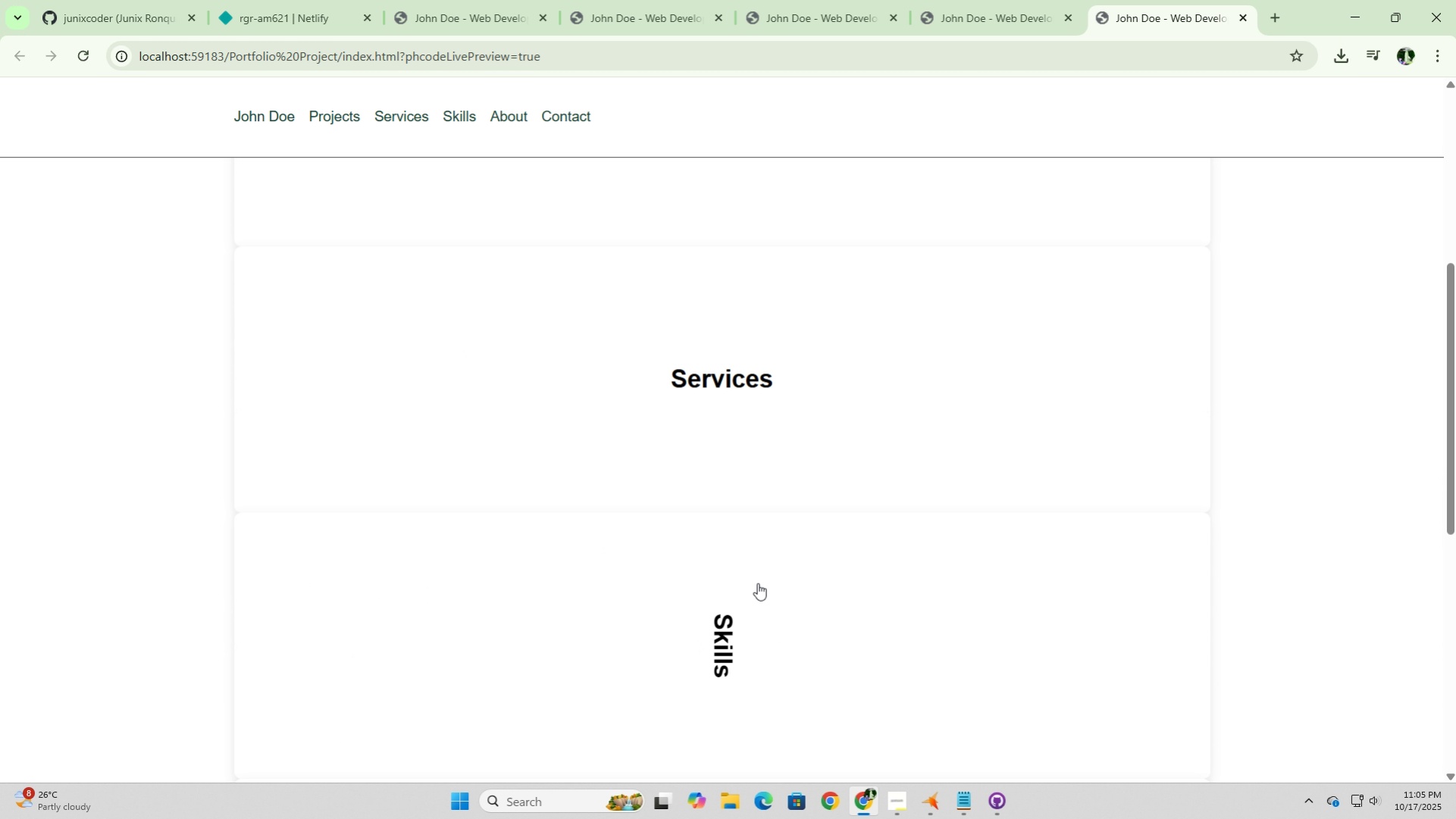 
left_click([757, 583])
 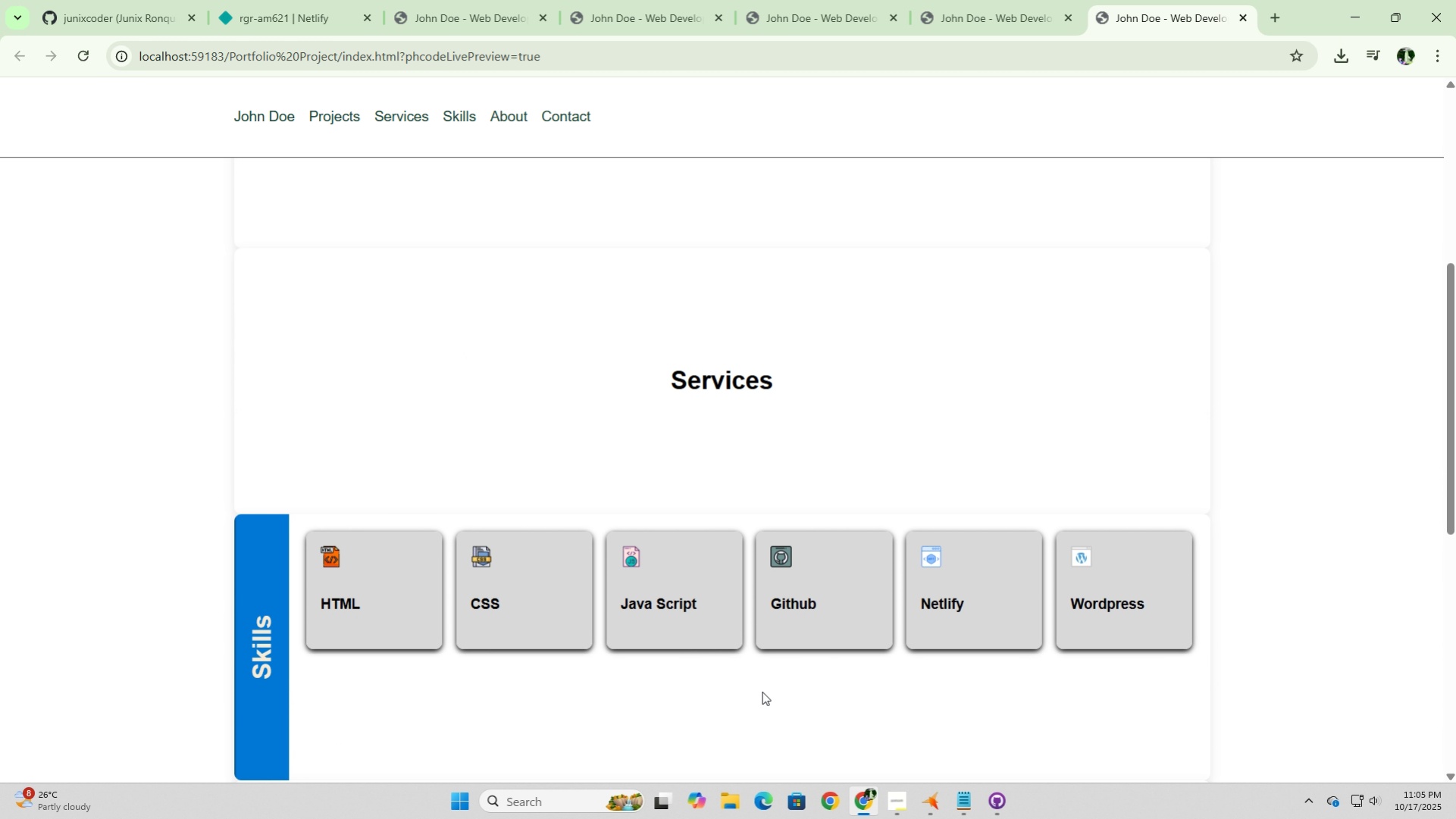 
scroll: coordinate [762, 686], scroll_direction: up, amount: 8.0
 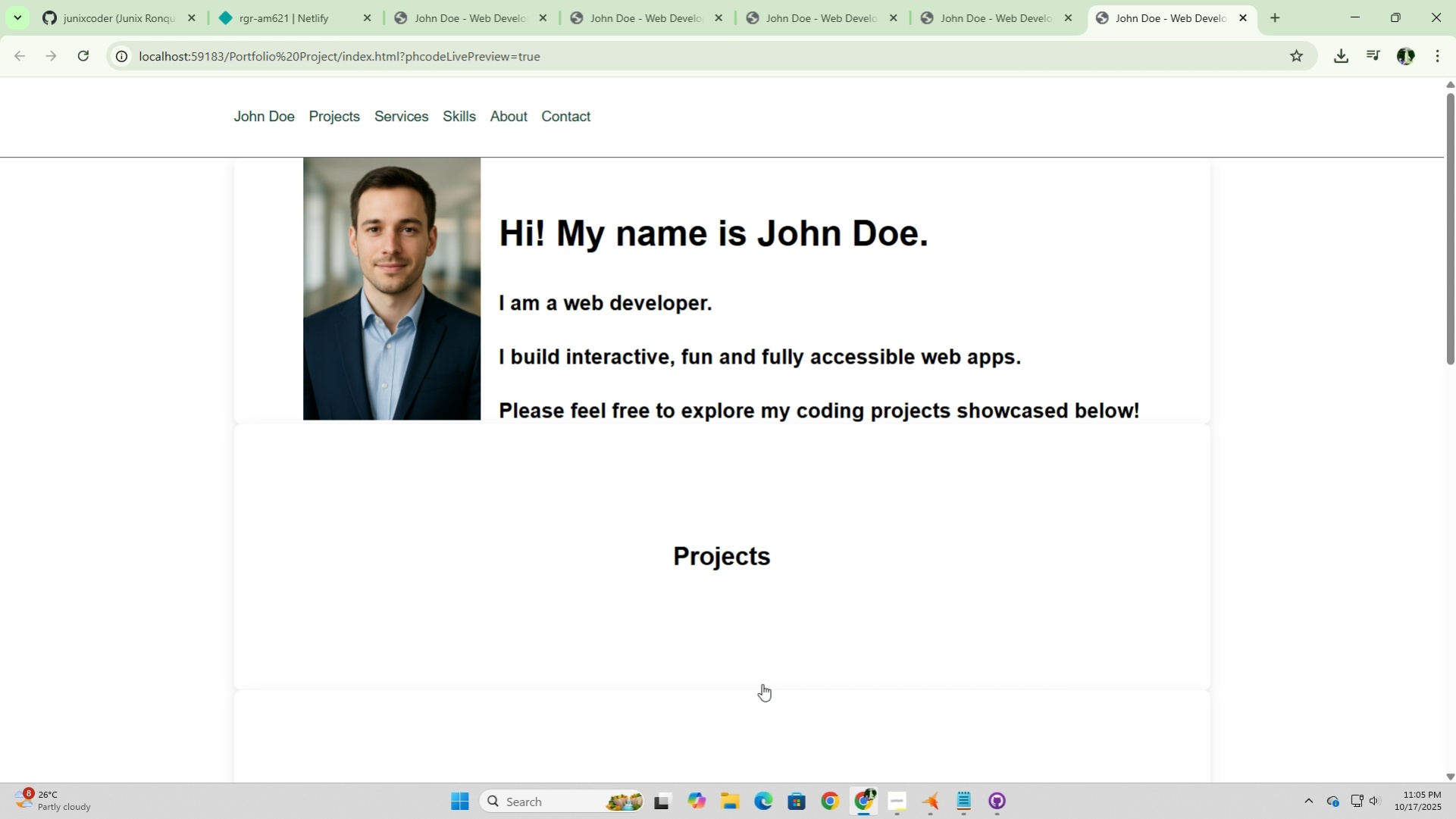 
wait(6.87)
 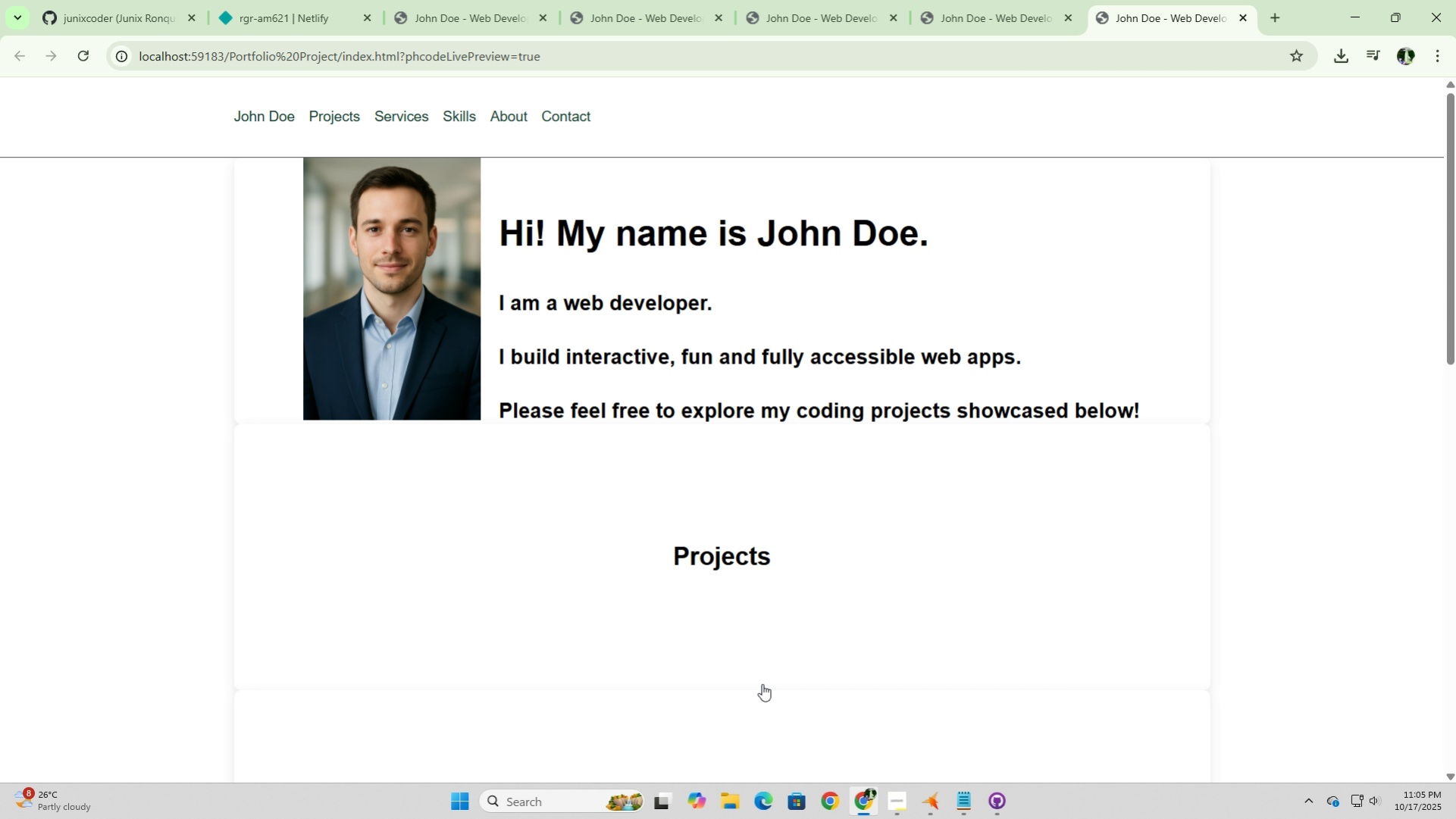 
scroll: coordinate [762, 683], scroll_direction: up, amount: 2.0
 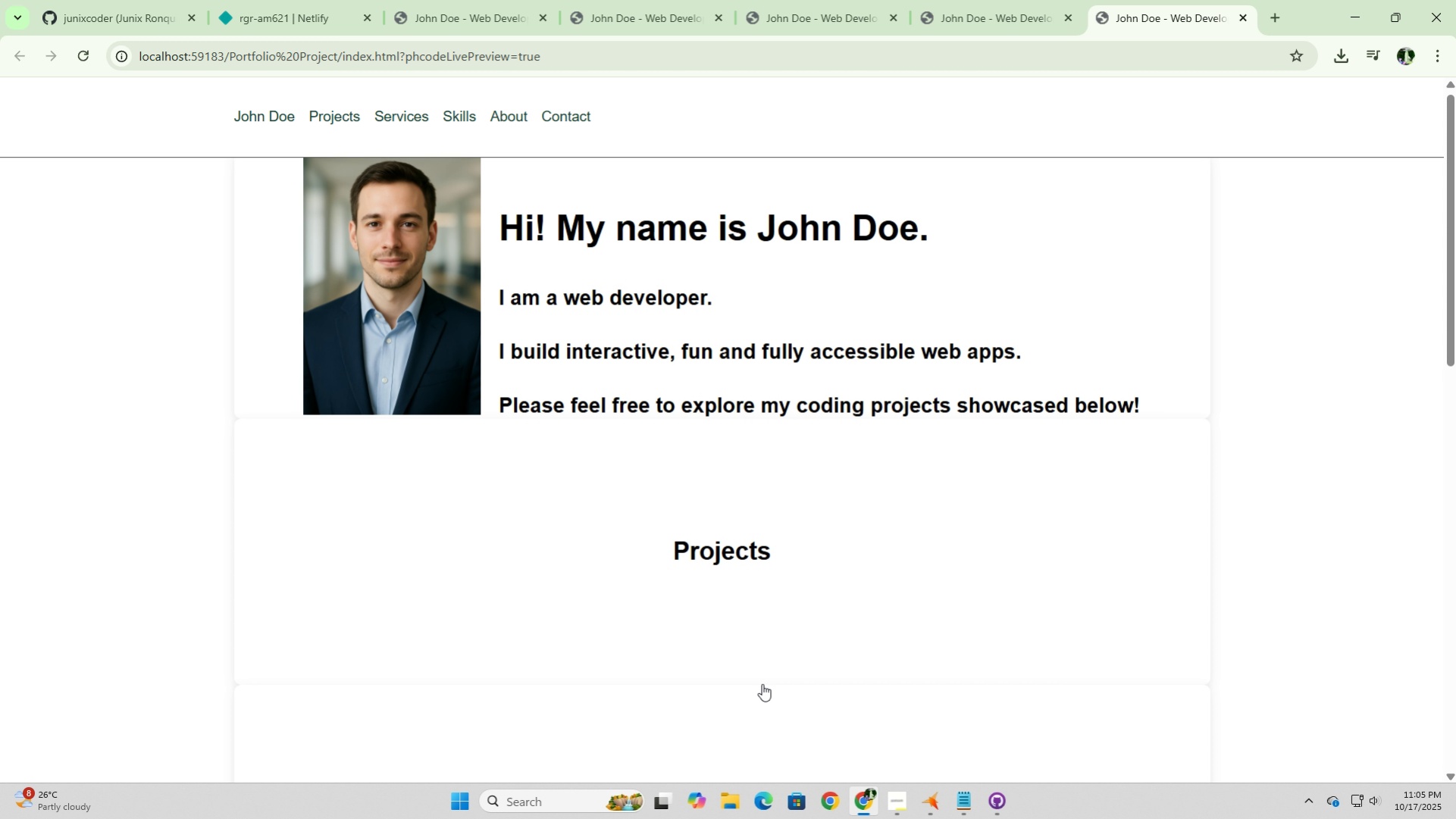 
scroll: coordinate [622, 598], scroll_direction: down, amount: 7.0
 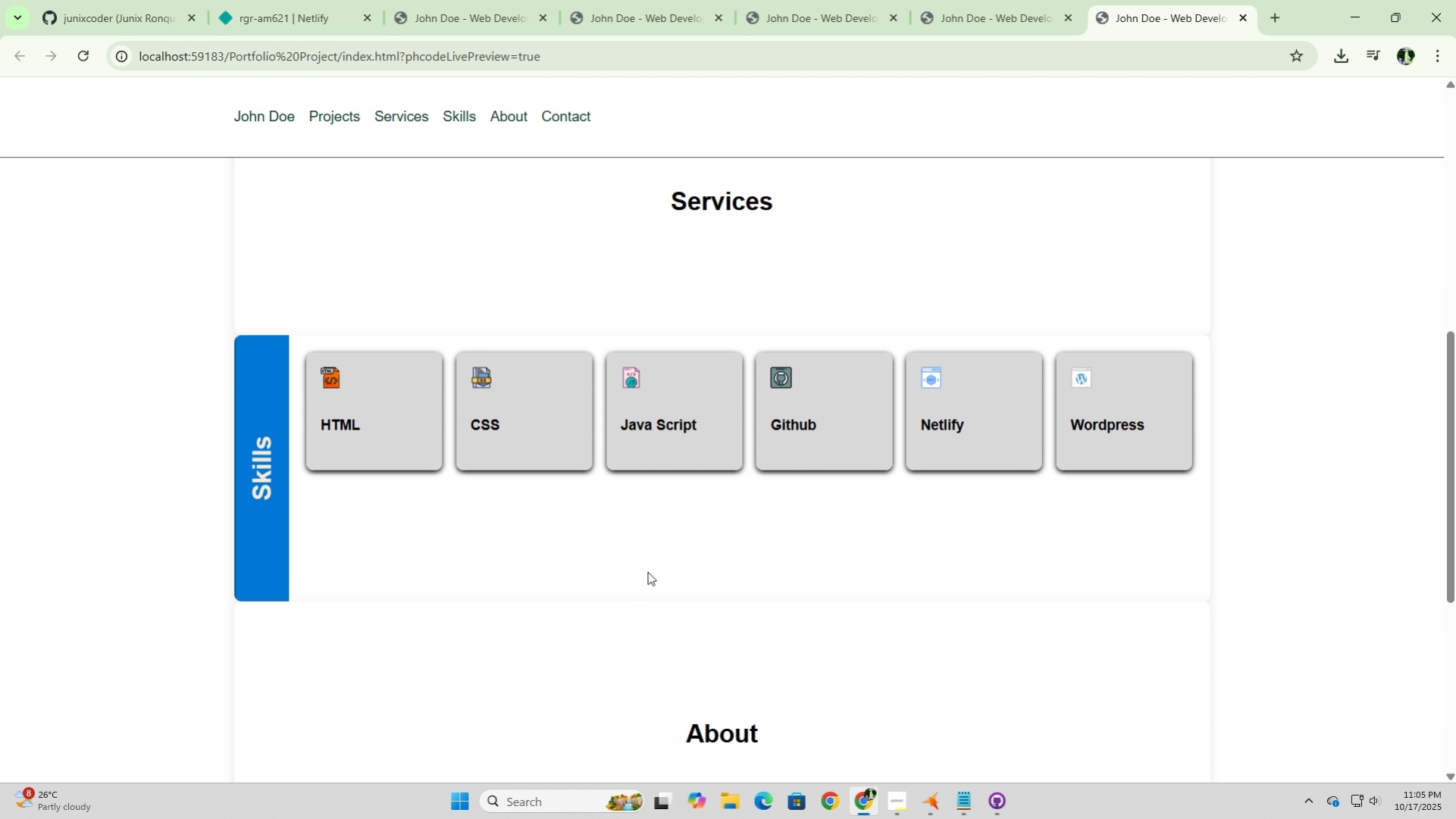 
wait(24.83)
 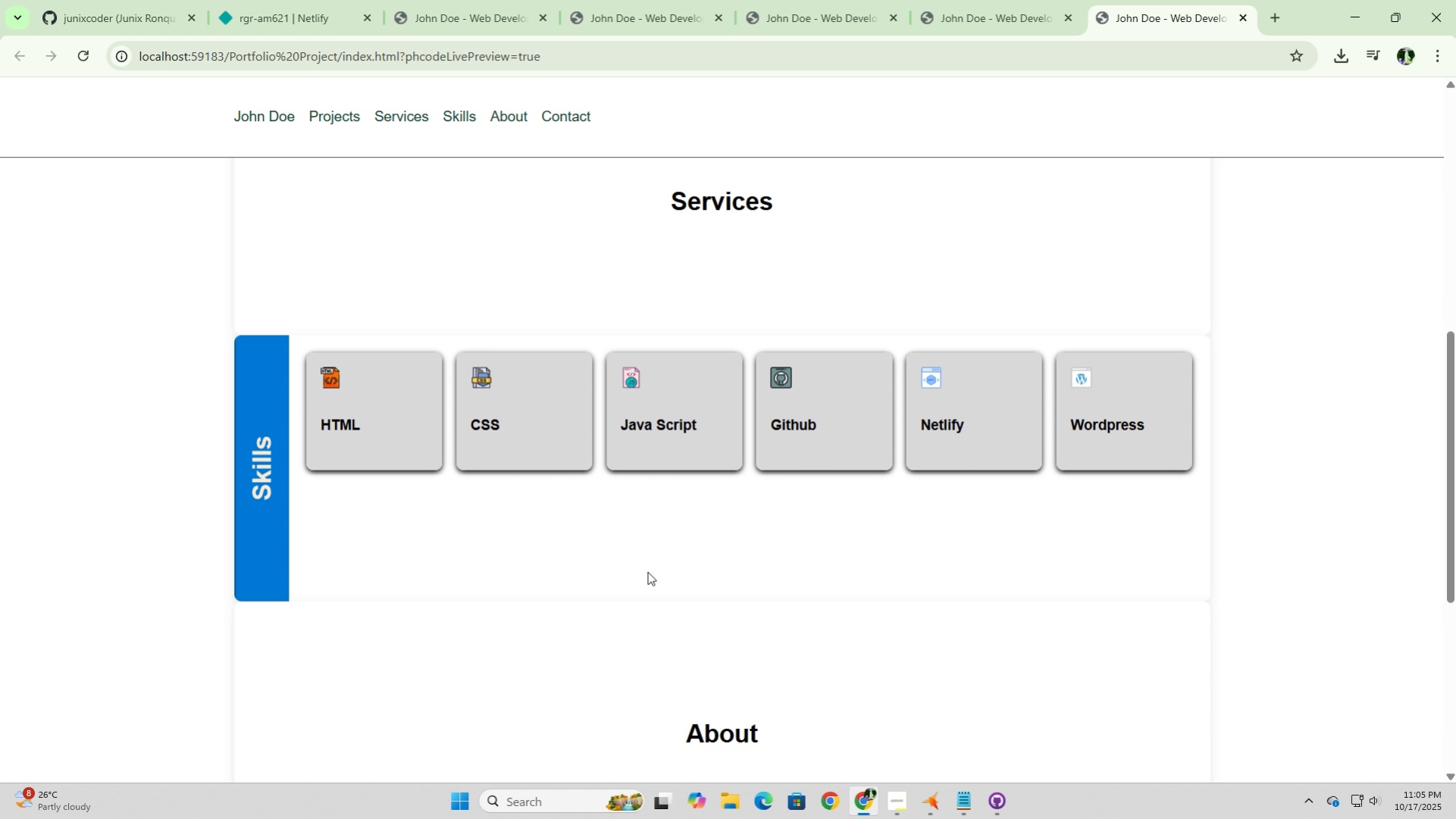 
left_click([933, 808])
 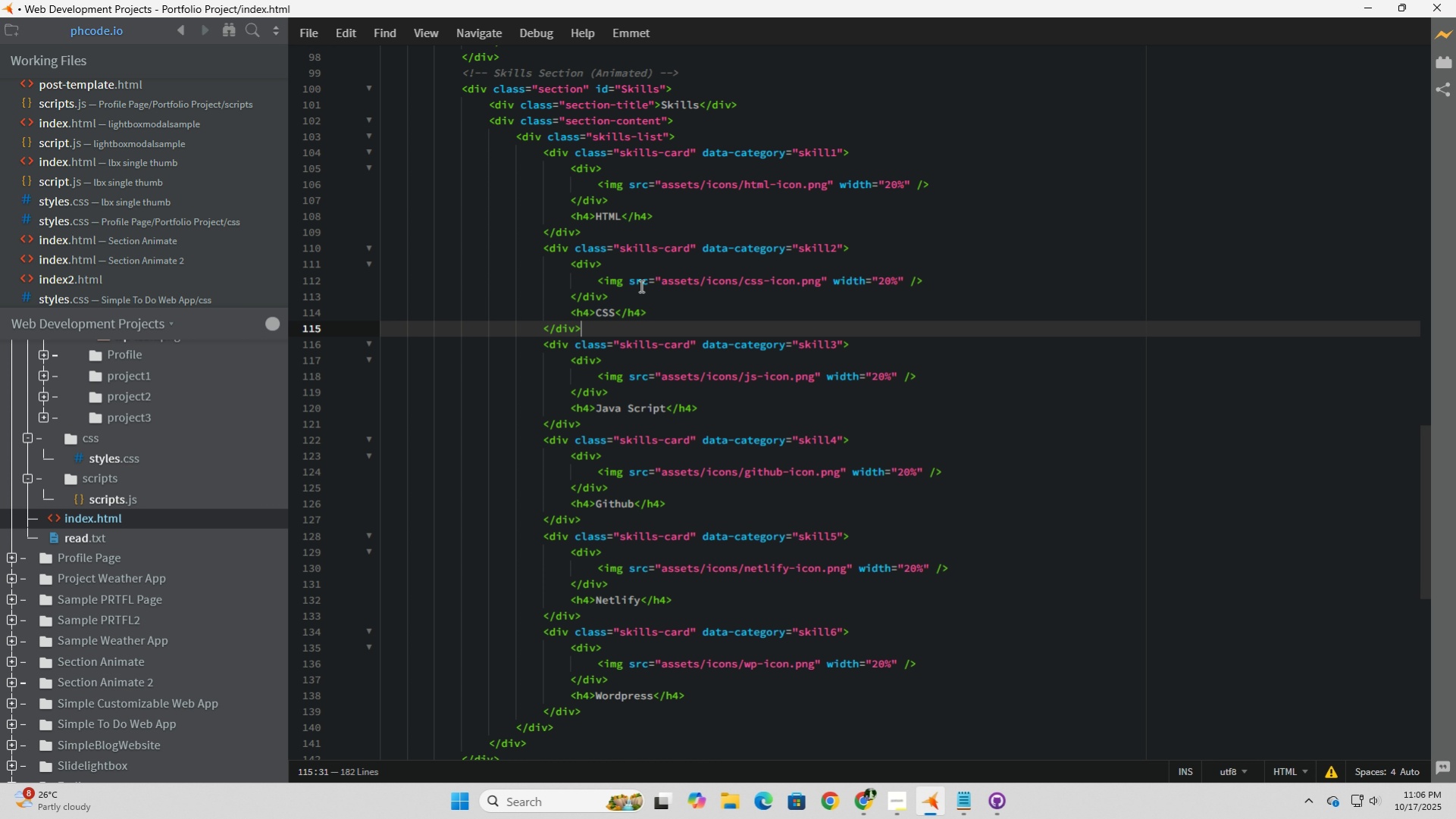 
left_click([669, 220])
 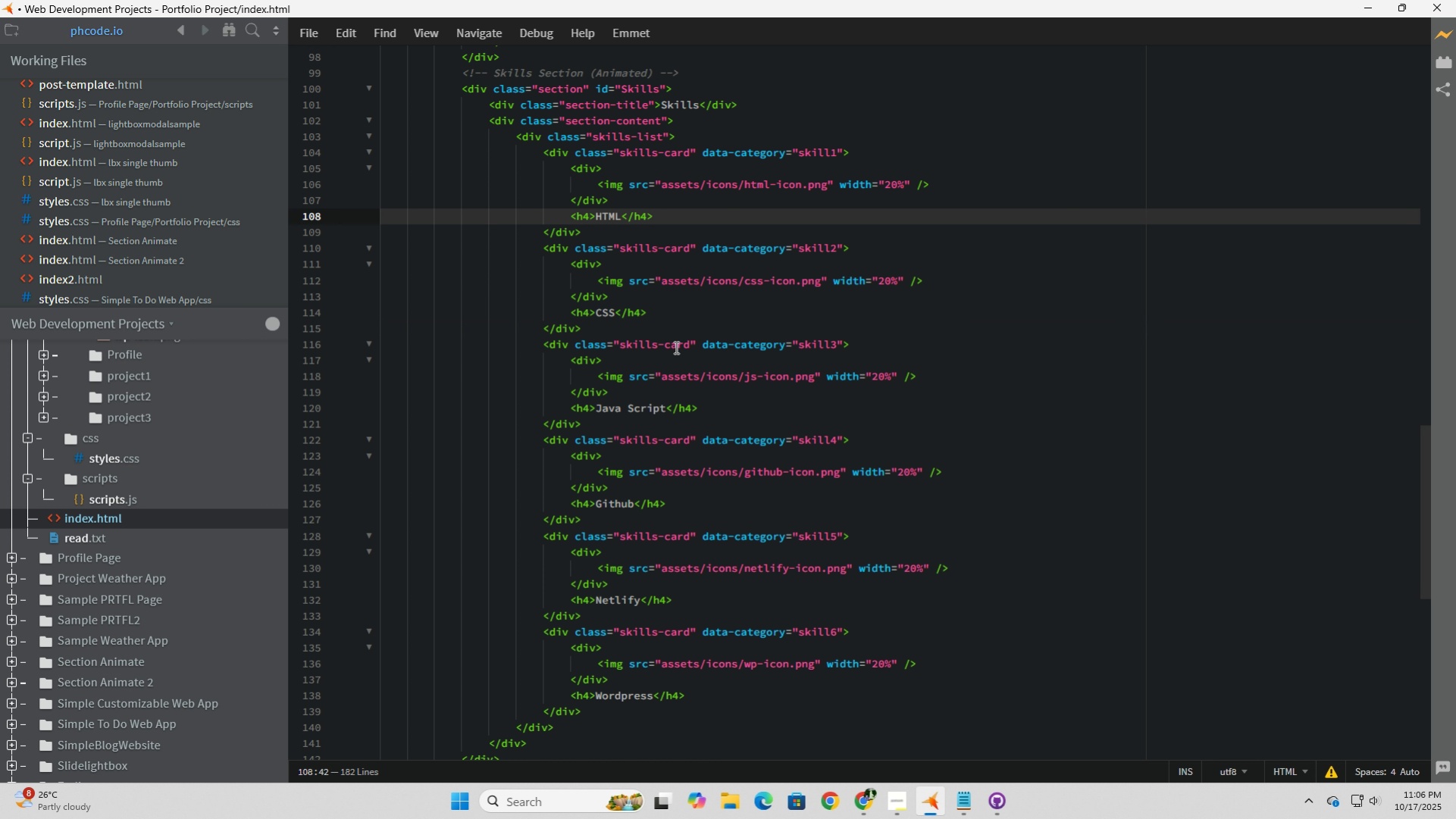 
key(Enter)
 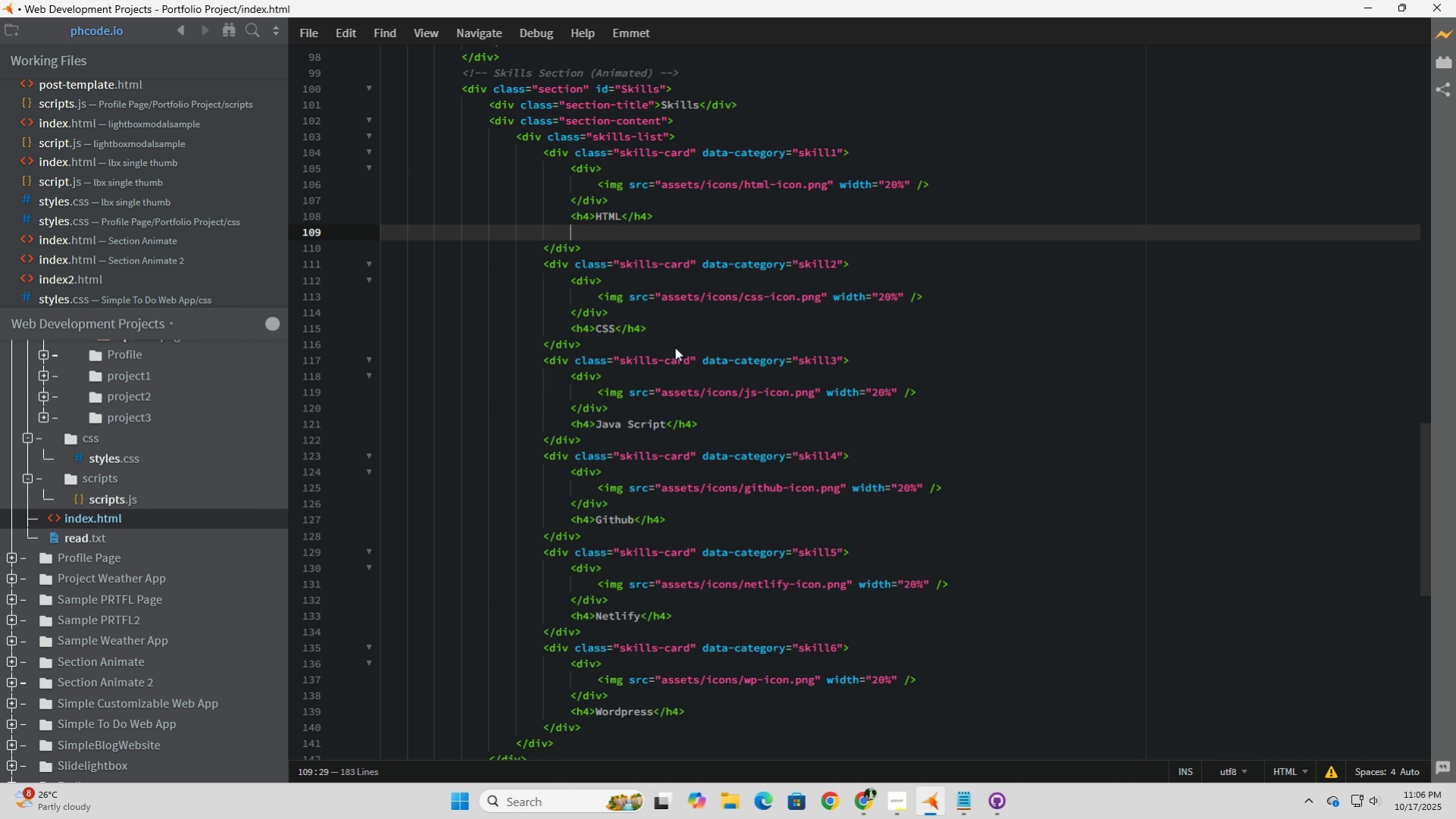 
key(Shift+Comma)
 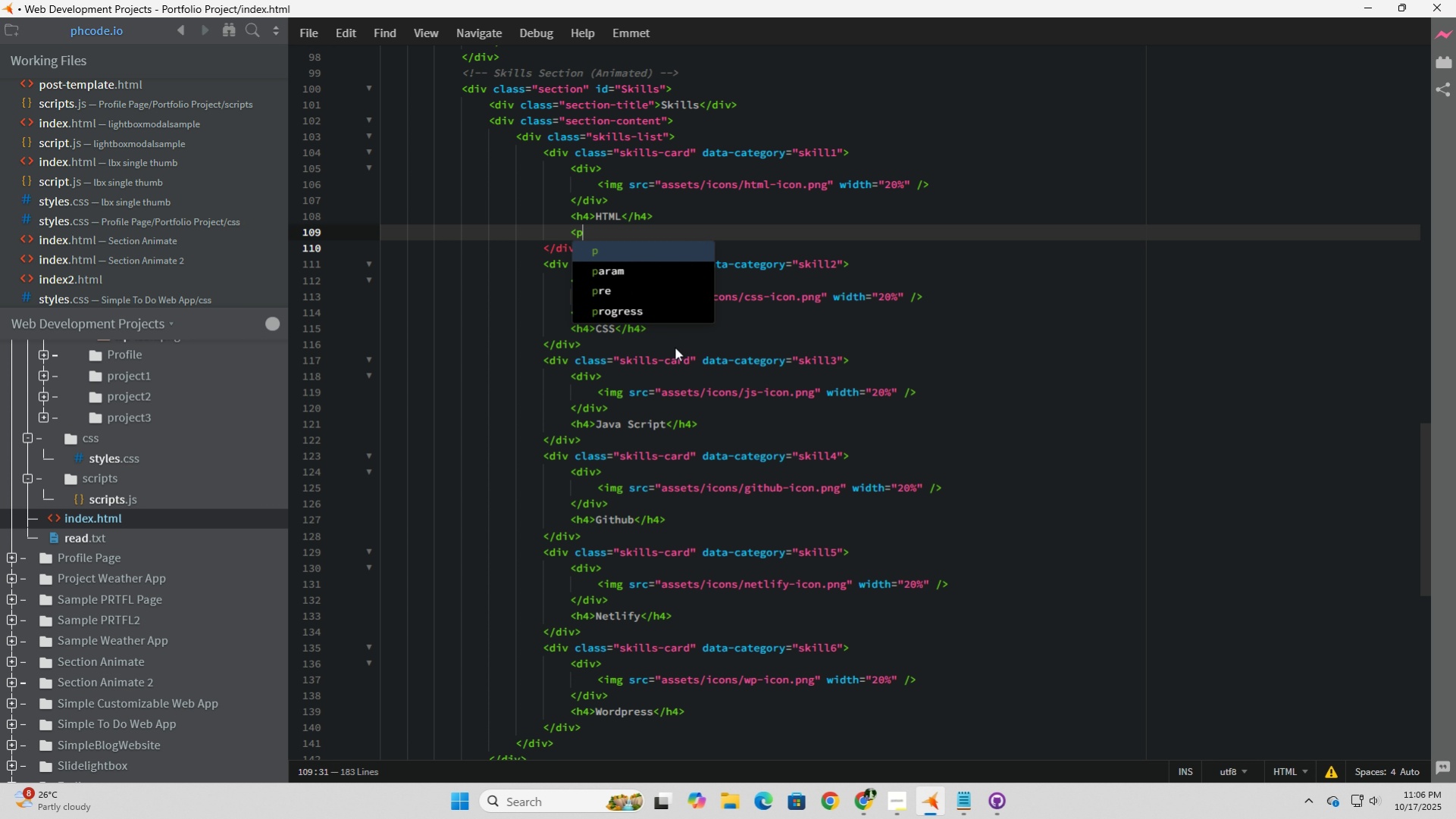 
key(P)
 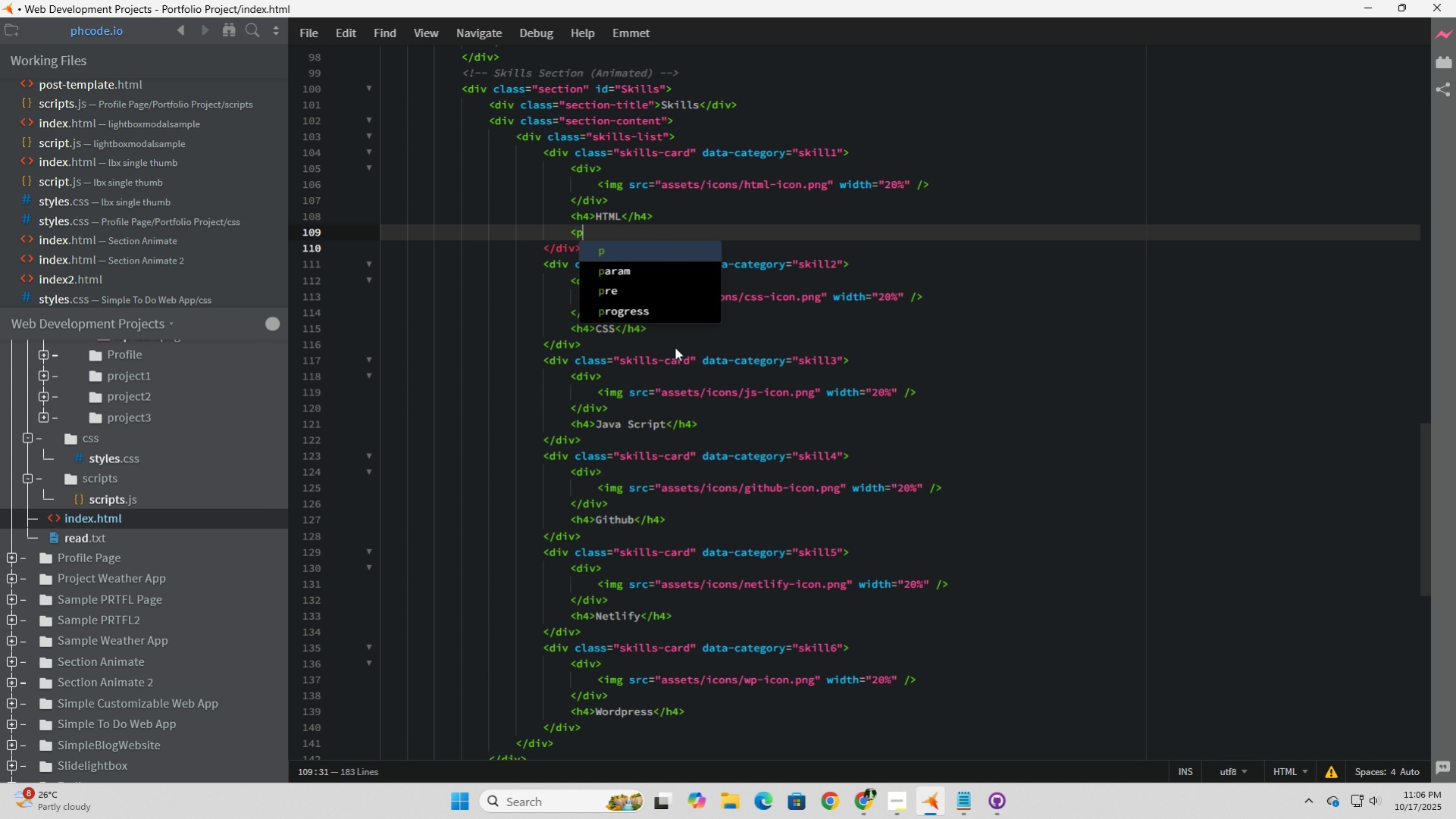 
key(Shift+Period)
 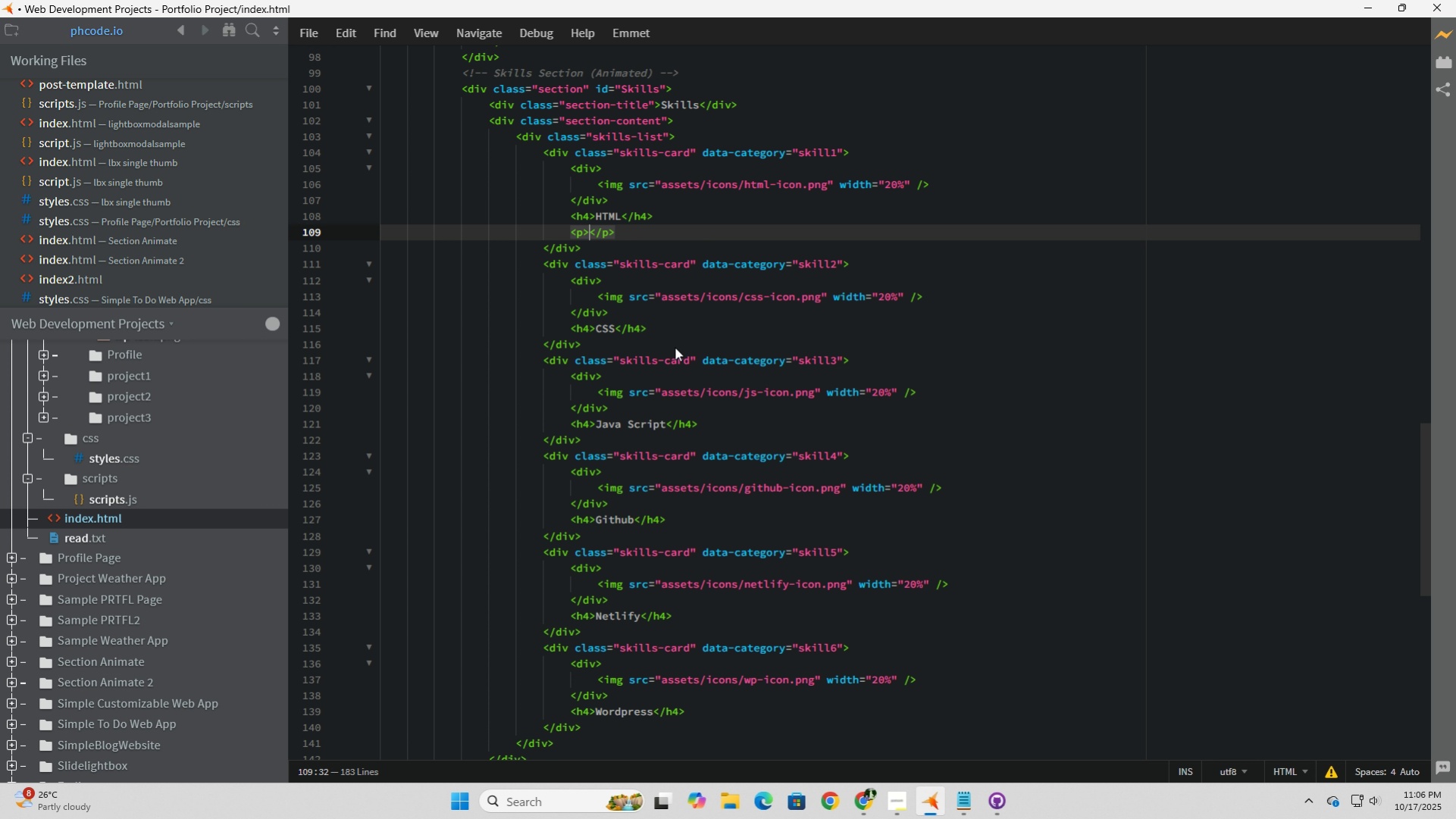 
wait(10.84)
 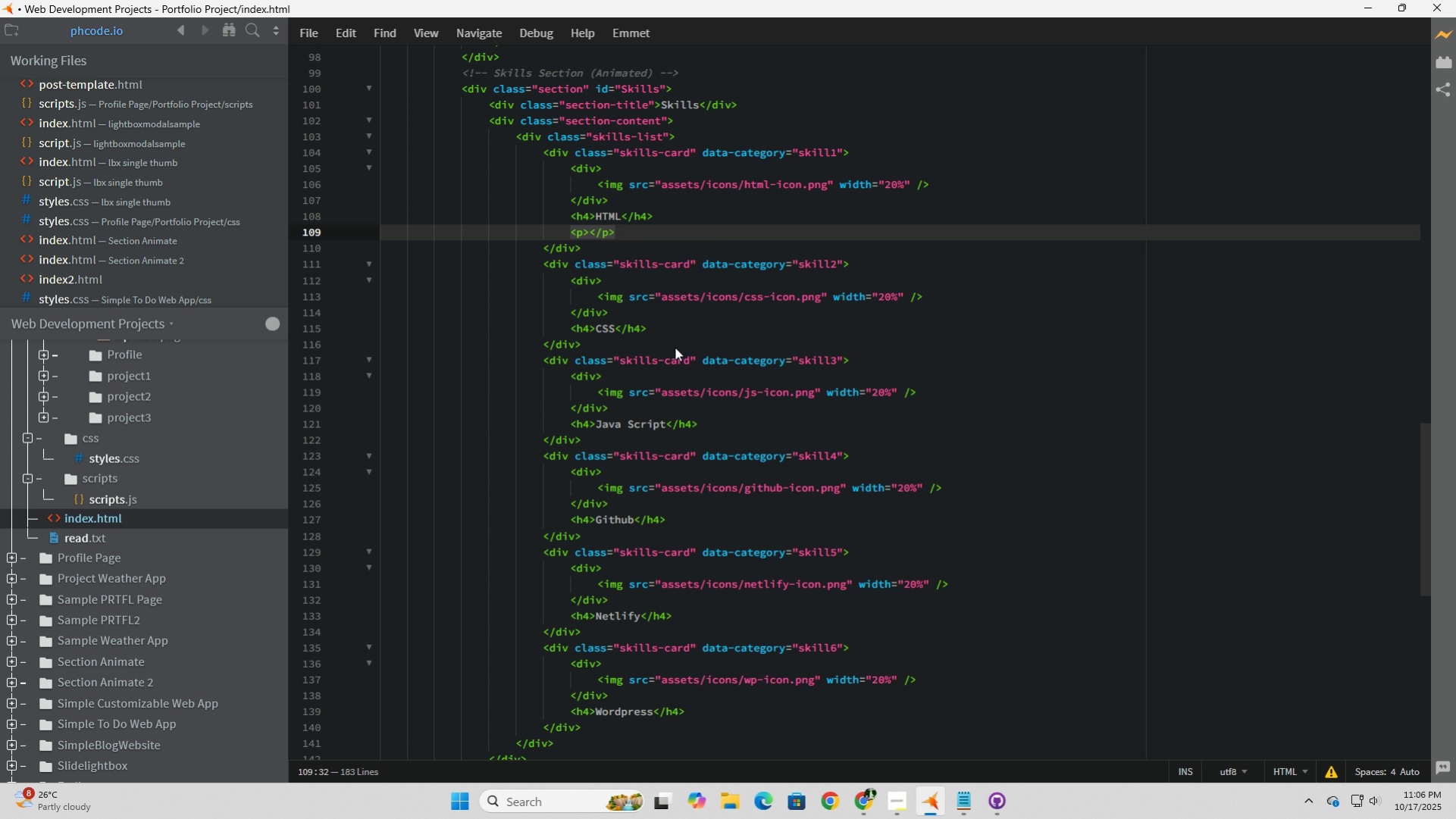 
type(Build your web pages)
 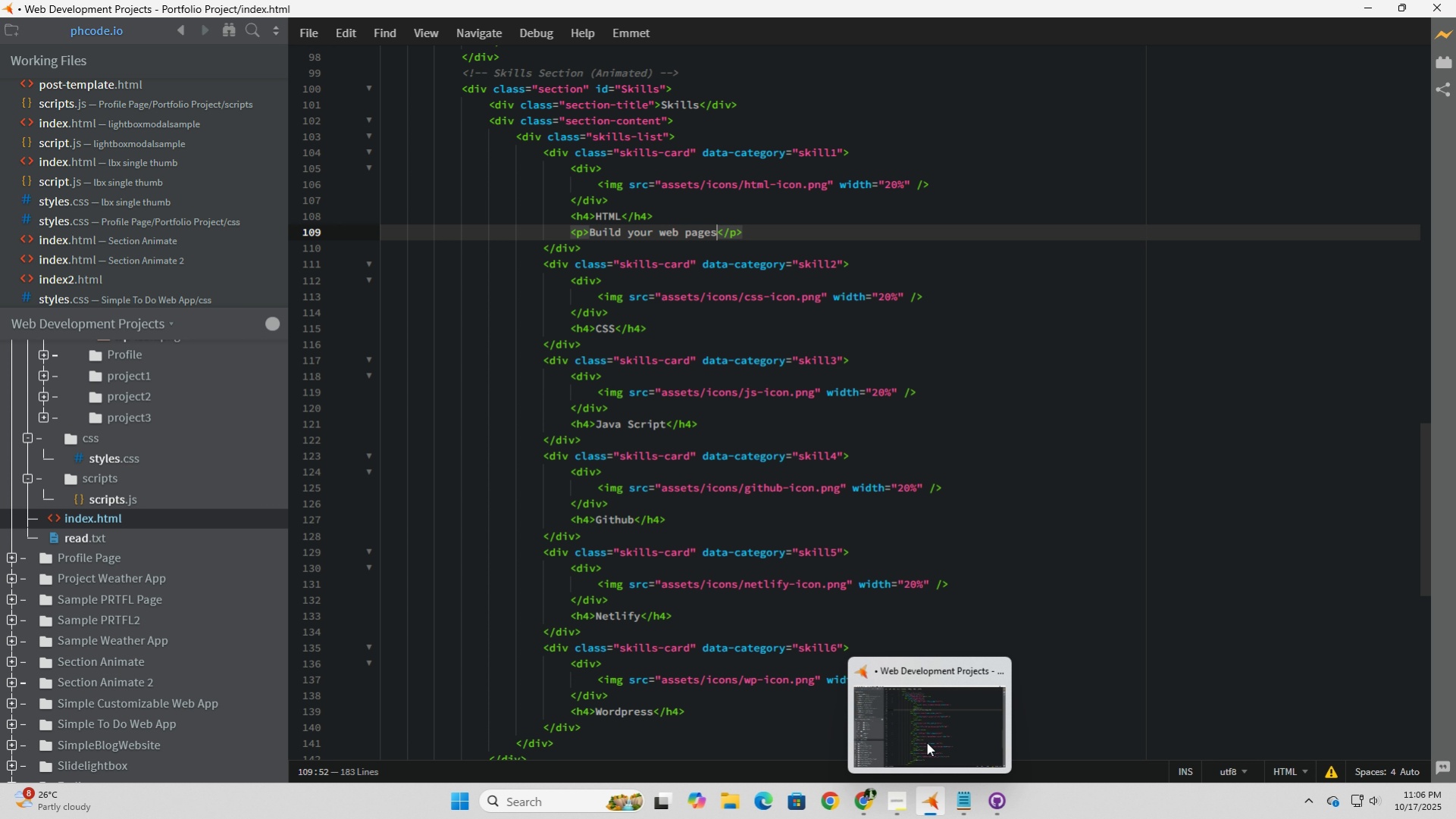 
left_click([1441, 36])
 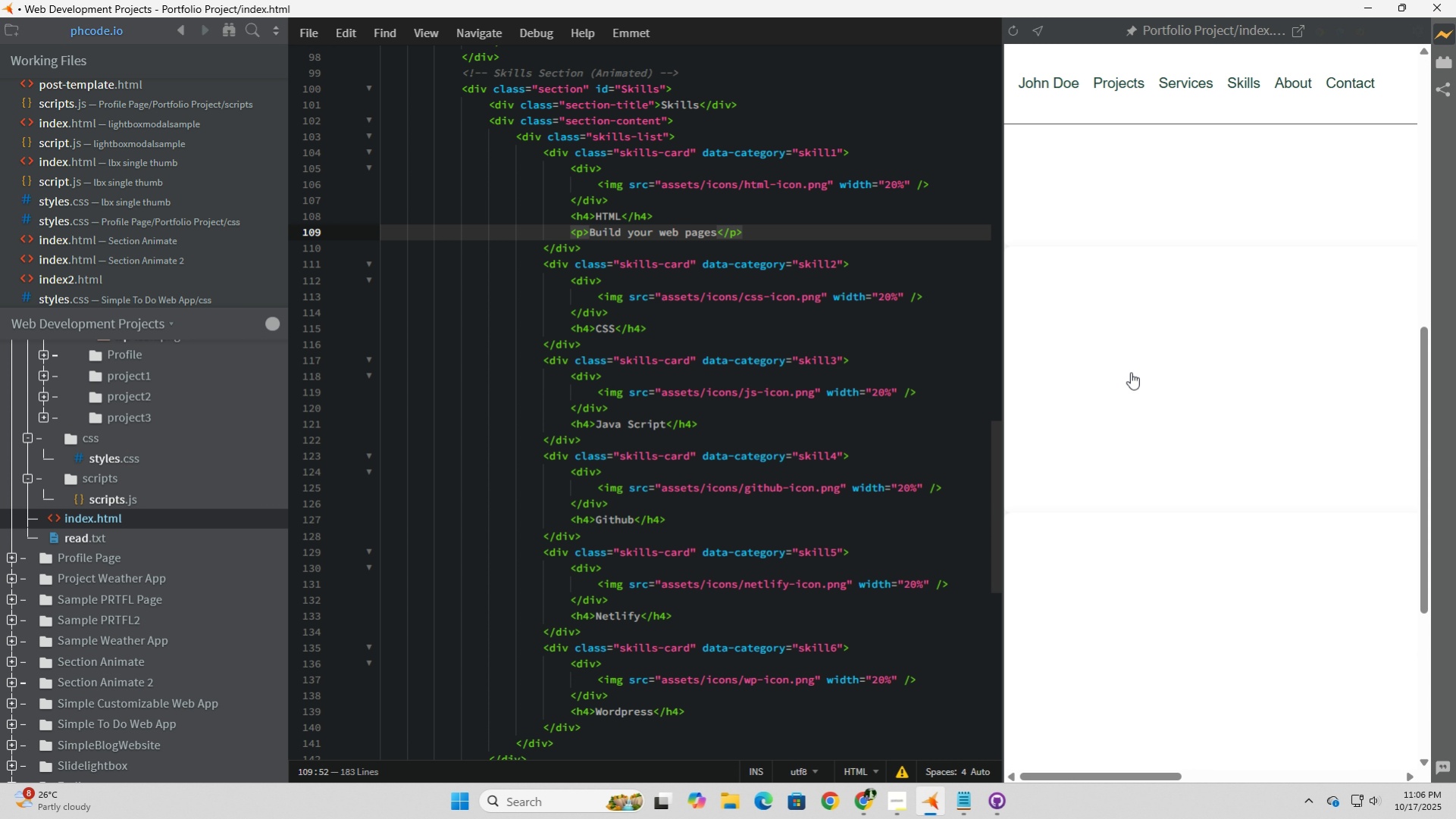 
mouse_move([1190, 432])
 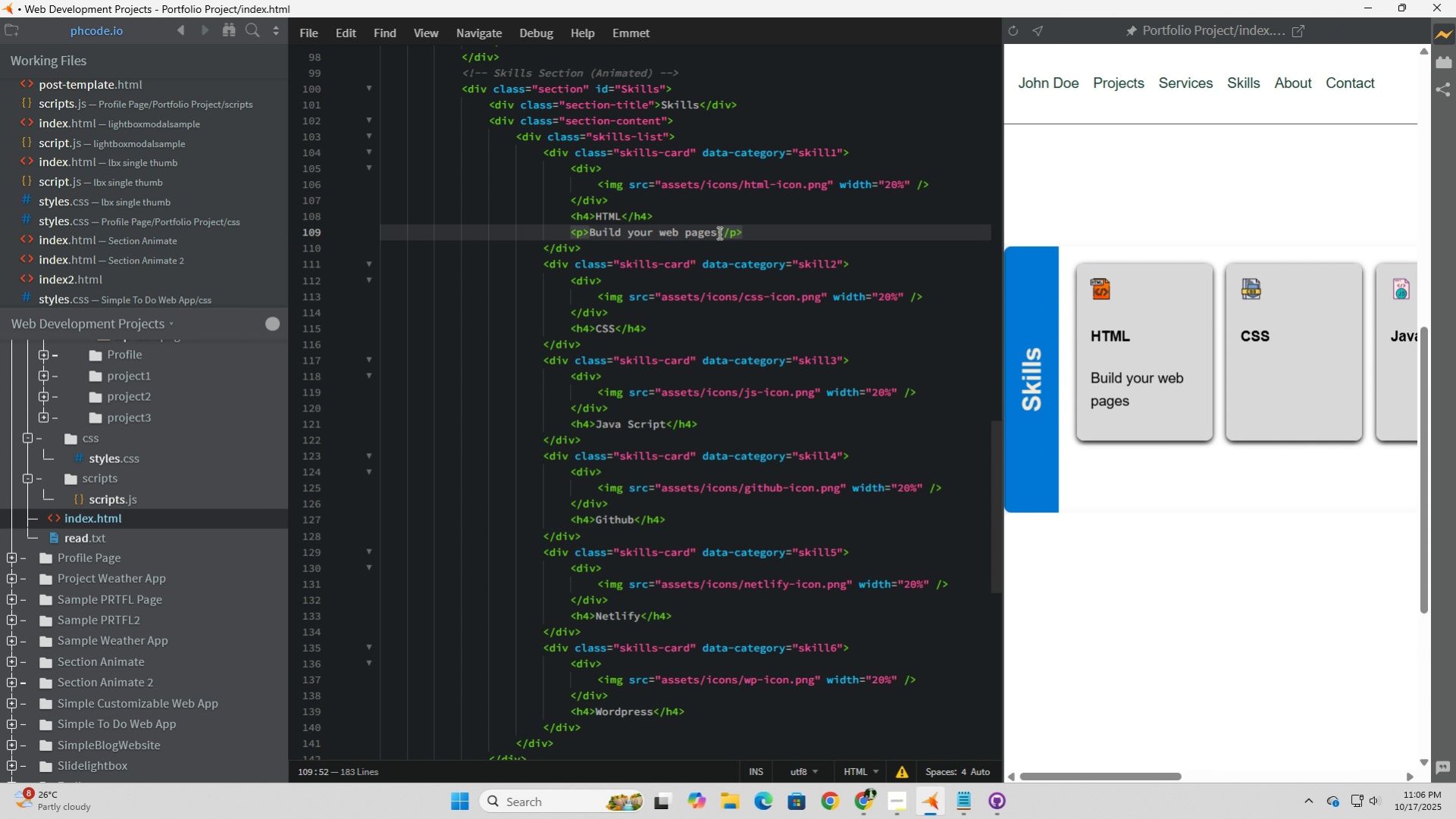 
left_click([718, 233])
 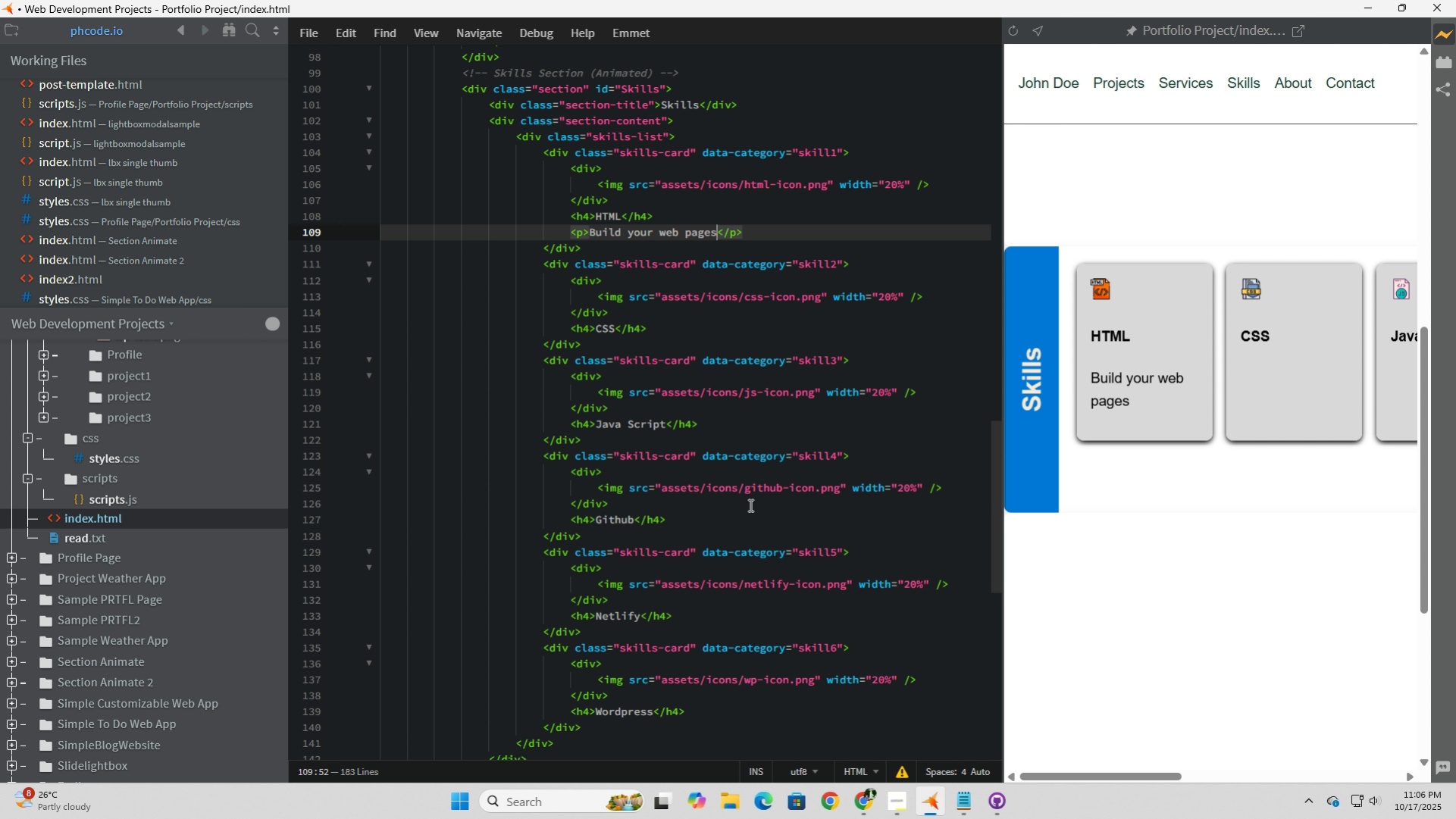 
wait(17.28)
 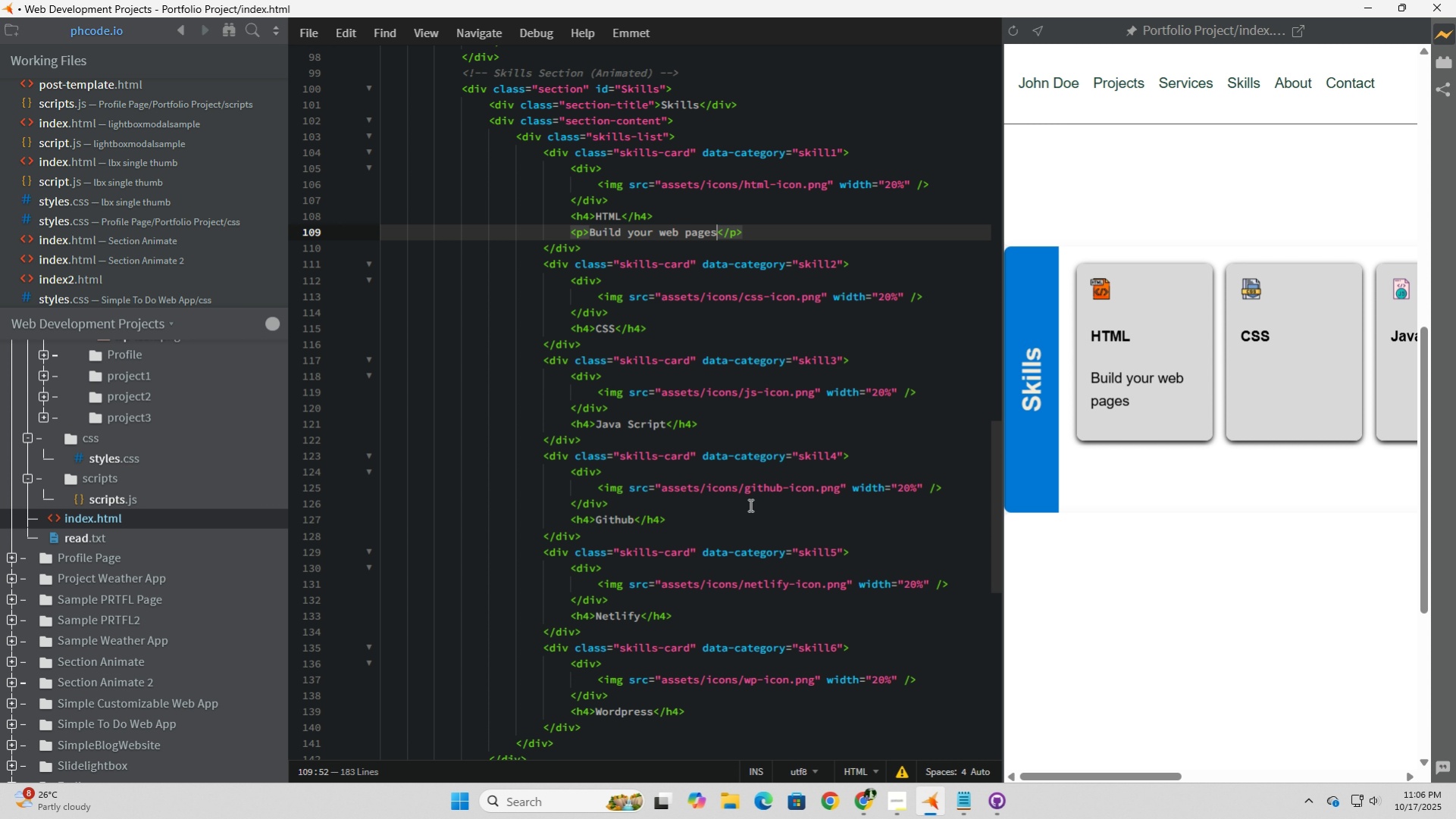 
left_click([698, 102])
 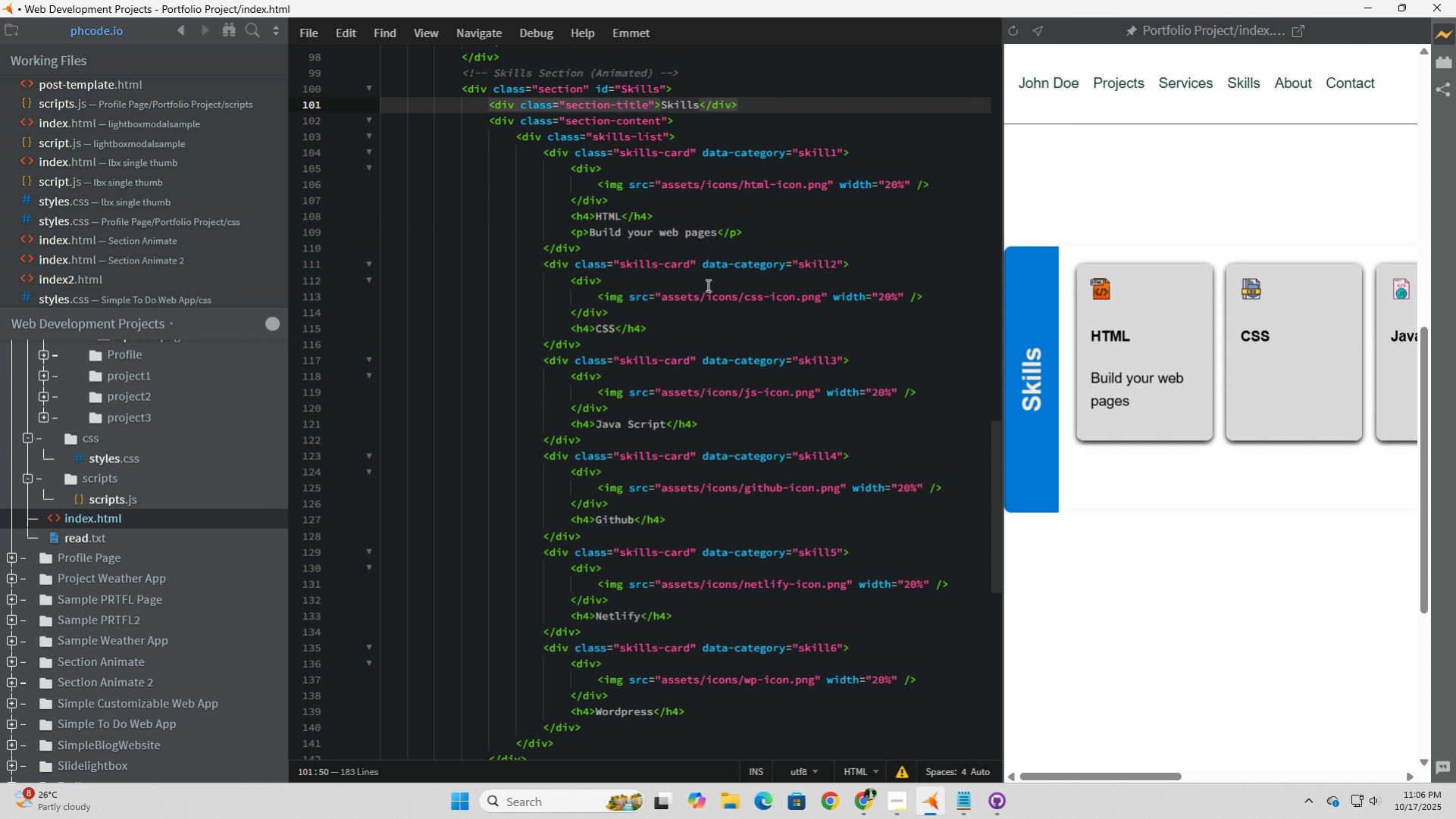 
key(Backspace)
type( Set)
 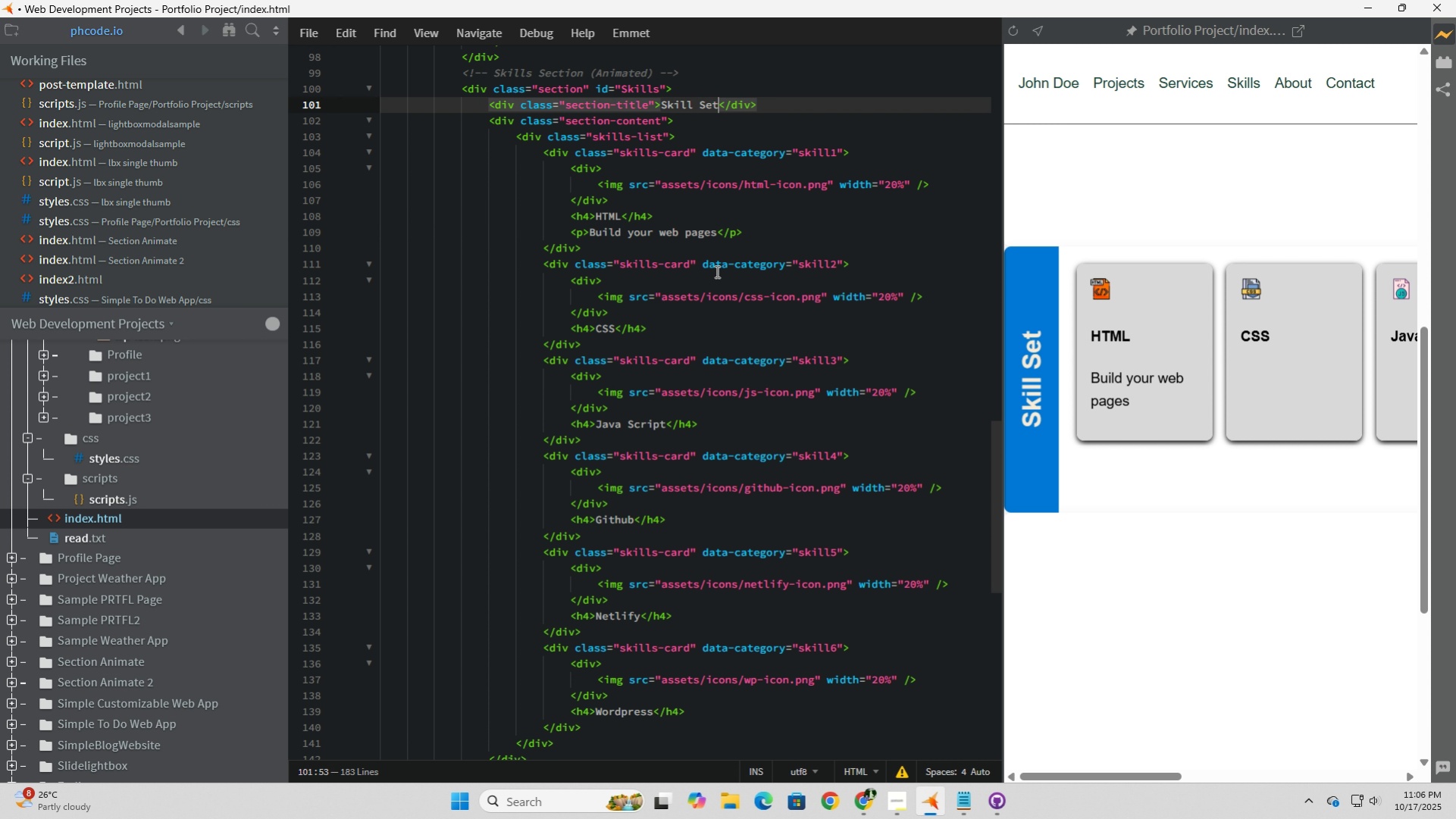 
left_click([782, 230])
 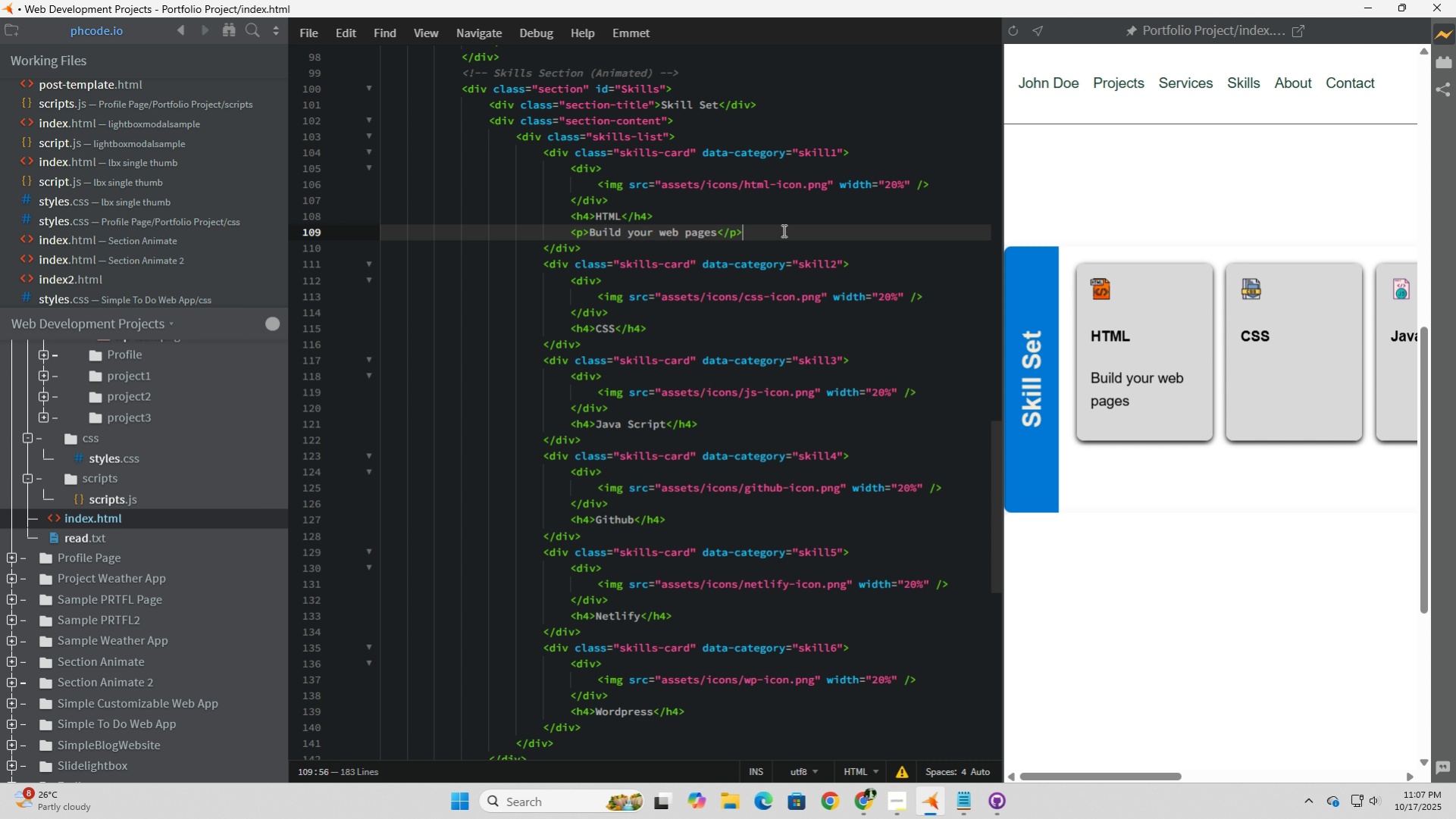 
left_click([1044, 439])
 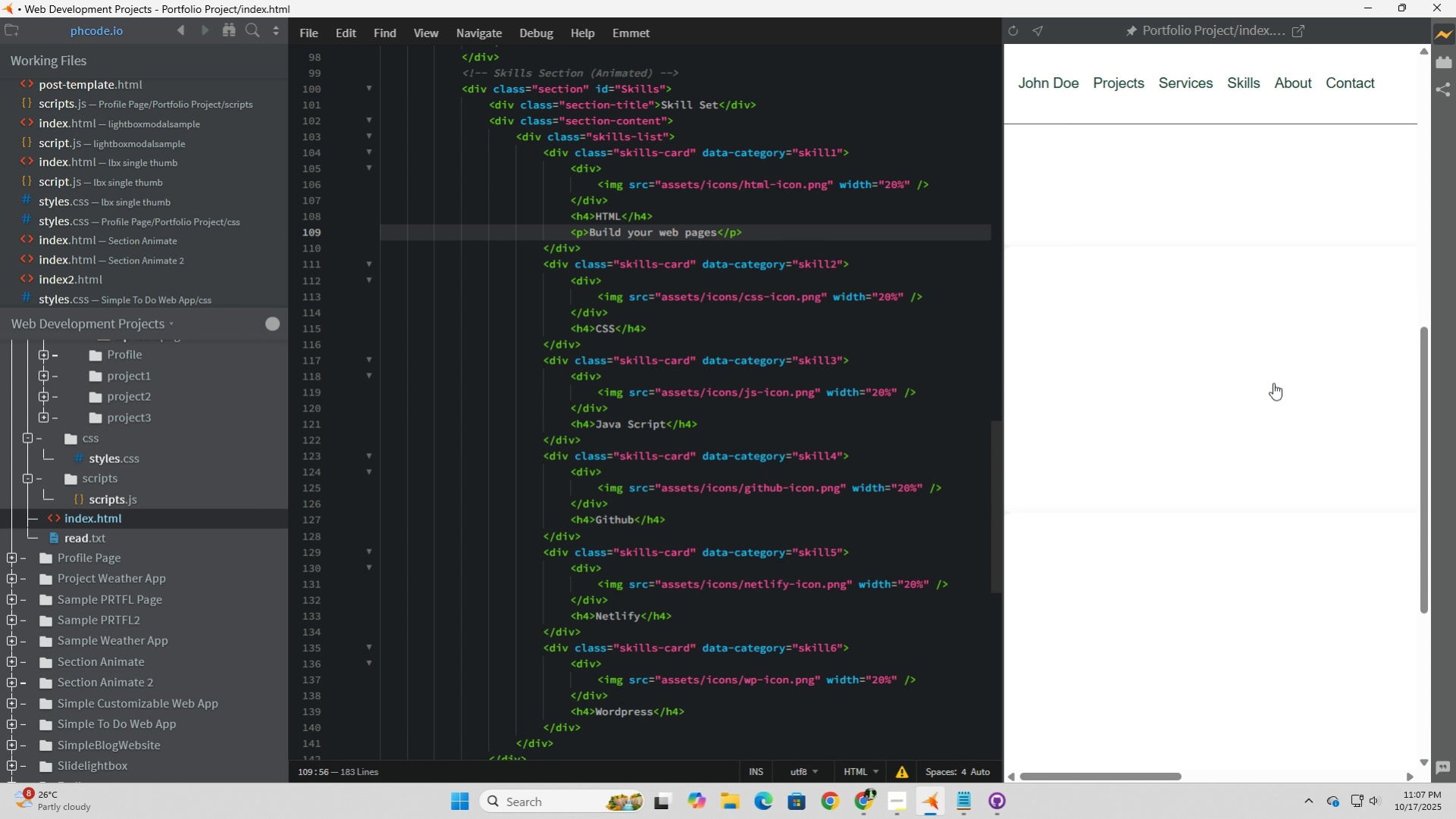 
left_click([1273, 383])
 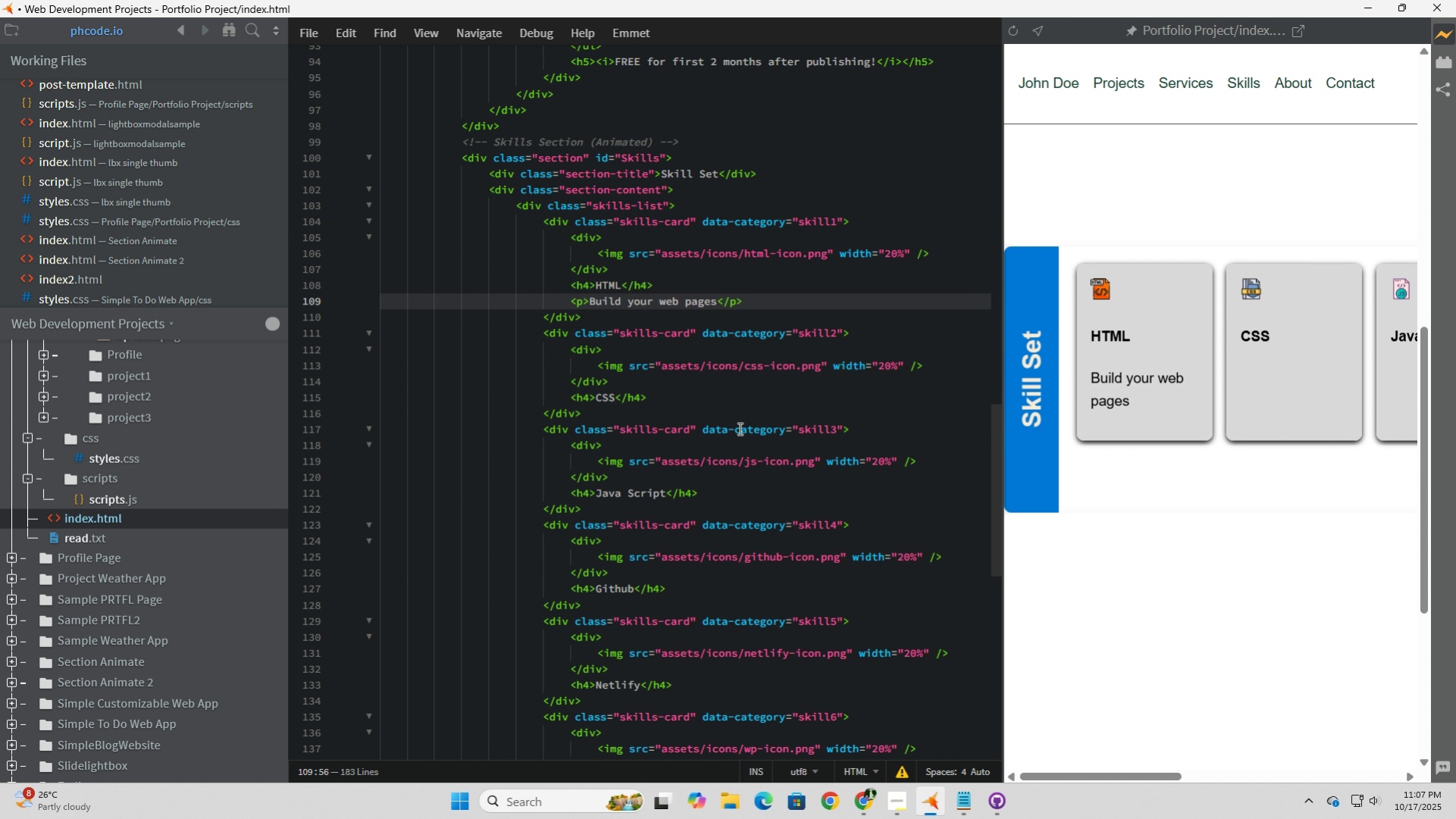 
scroll: coordinate [741, 410], scroll_direction: up, amount: 27.0
 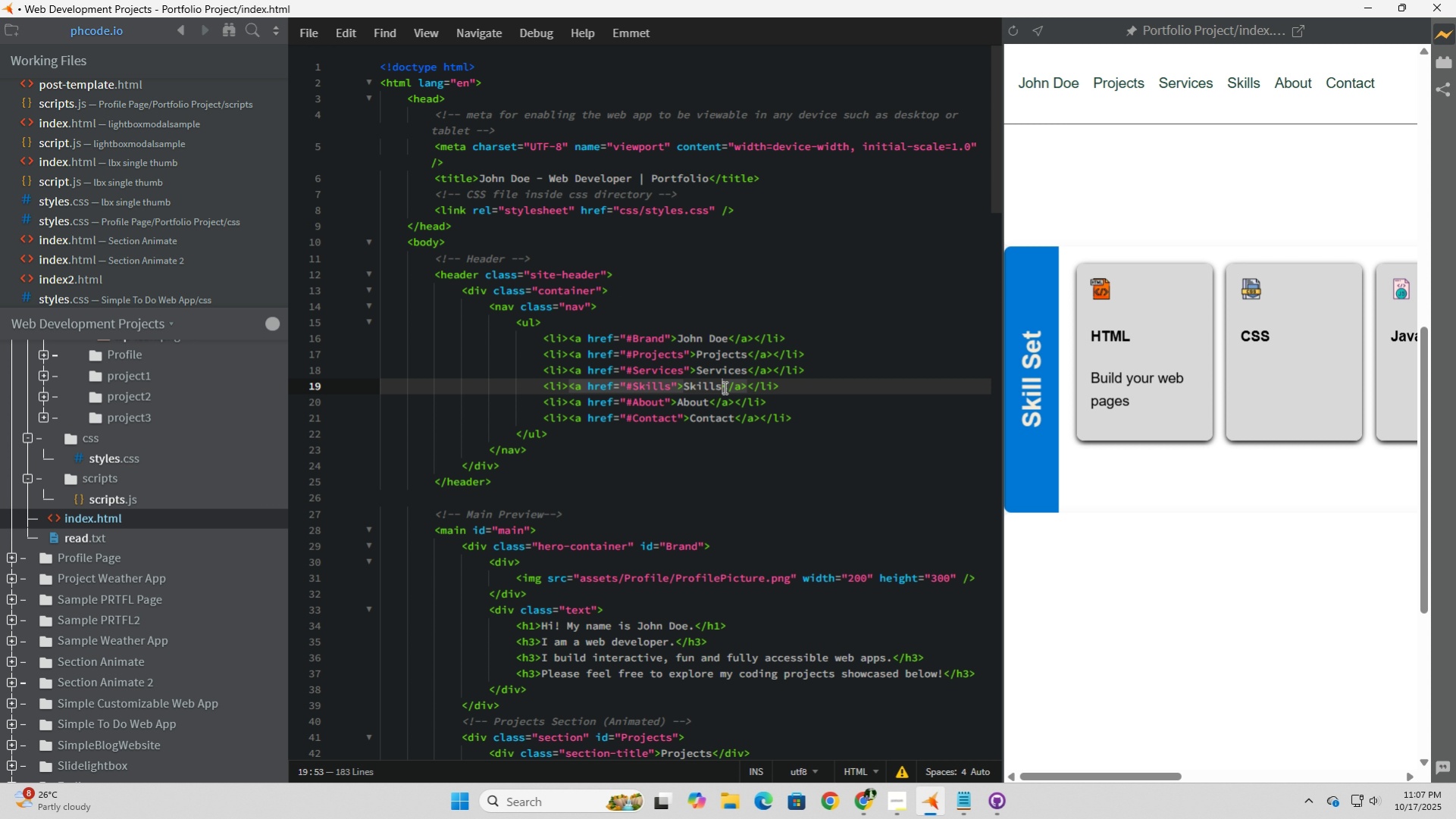 
left_click([723, 387])
 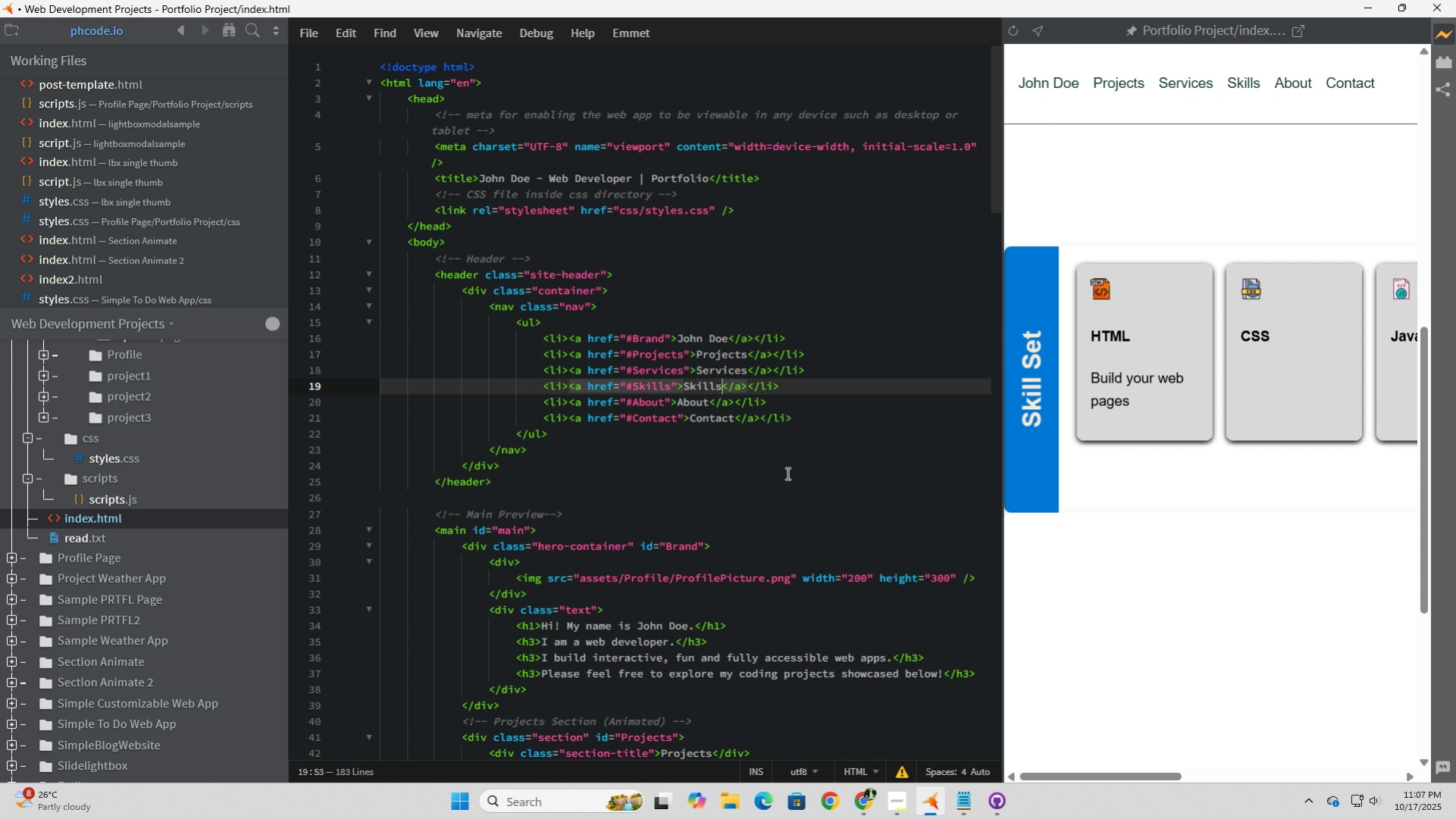 
key(Backspace)
type( SAe)
key(Backspace)
key(Backspace)
key(Backspace)
type(Set)
 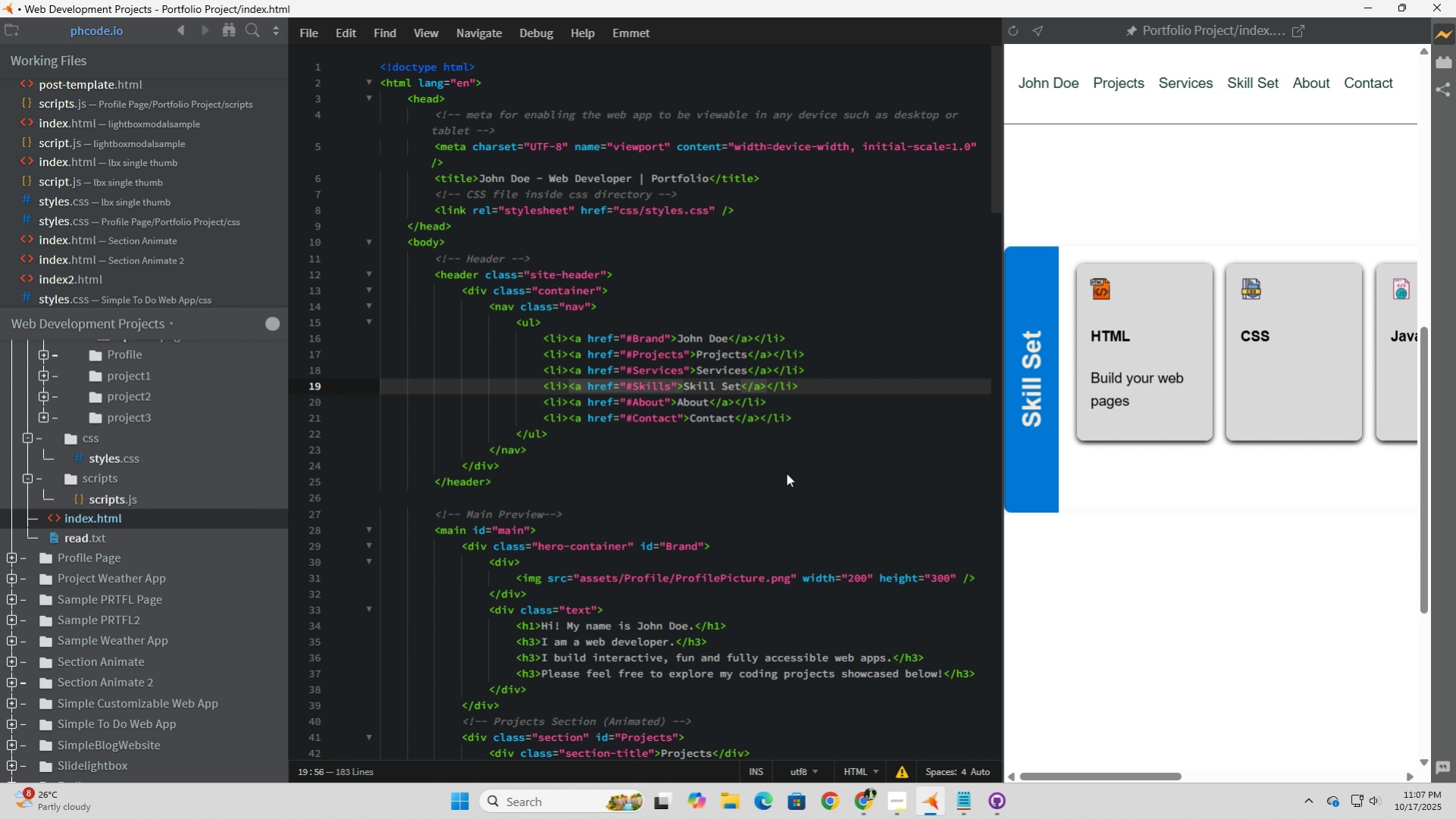 
scroll: coordinate [786, 473], scroll_direction: up, amount: 1.0
 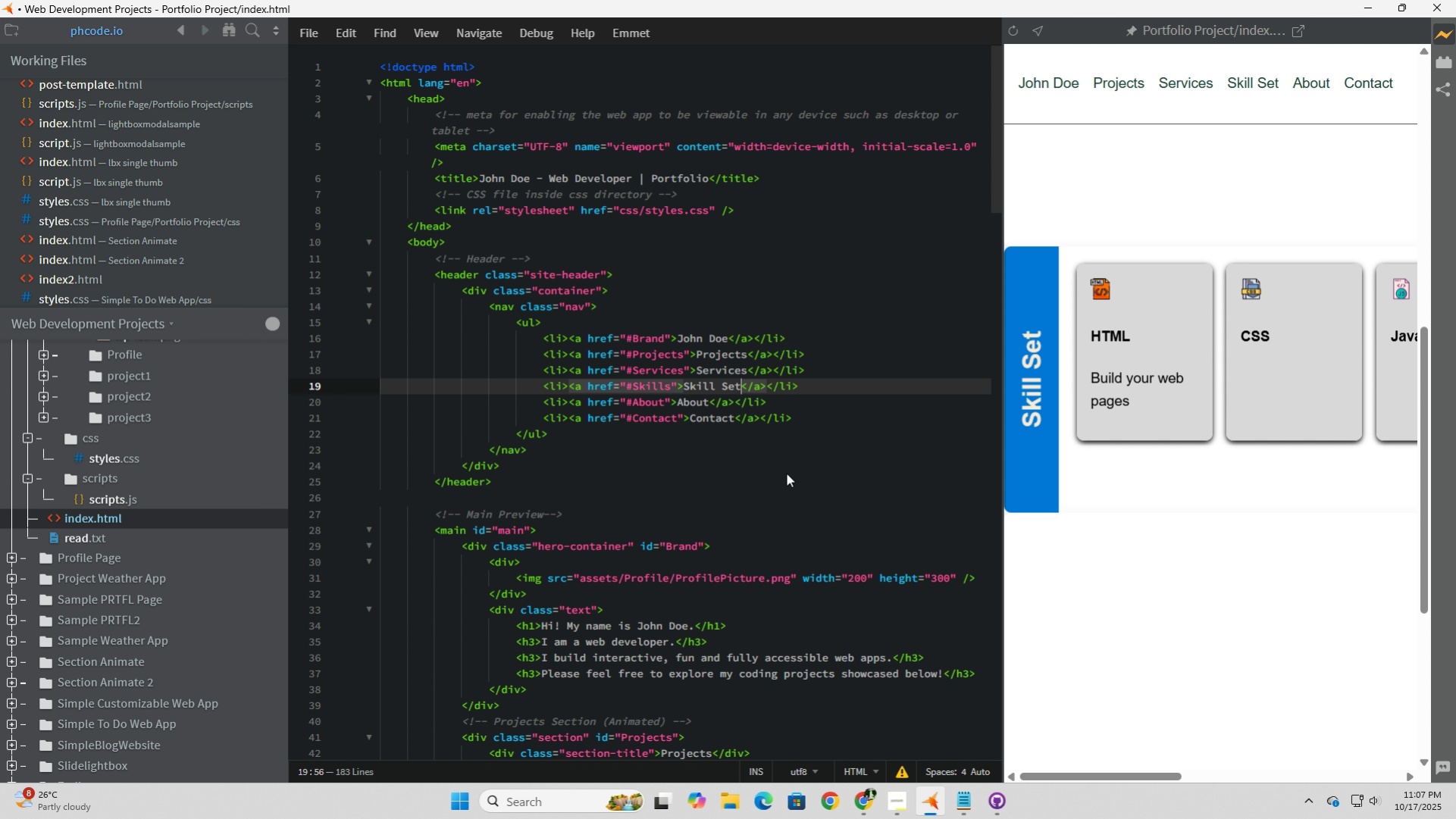 
scroll: coordinate [747, 468], scroll_direction: down, amount: 15.0
 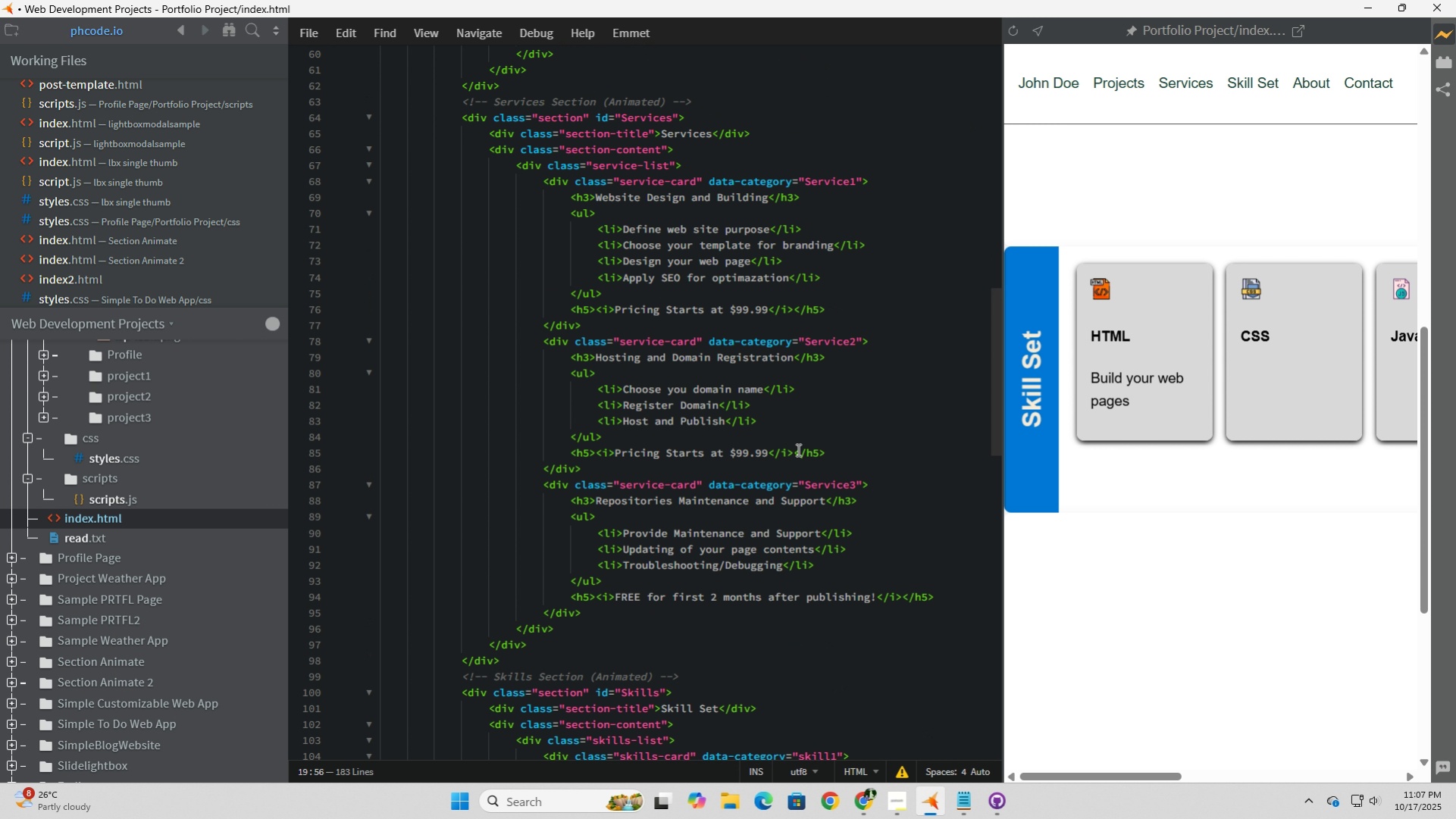 
left_click([1022, 380])
 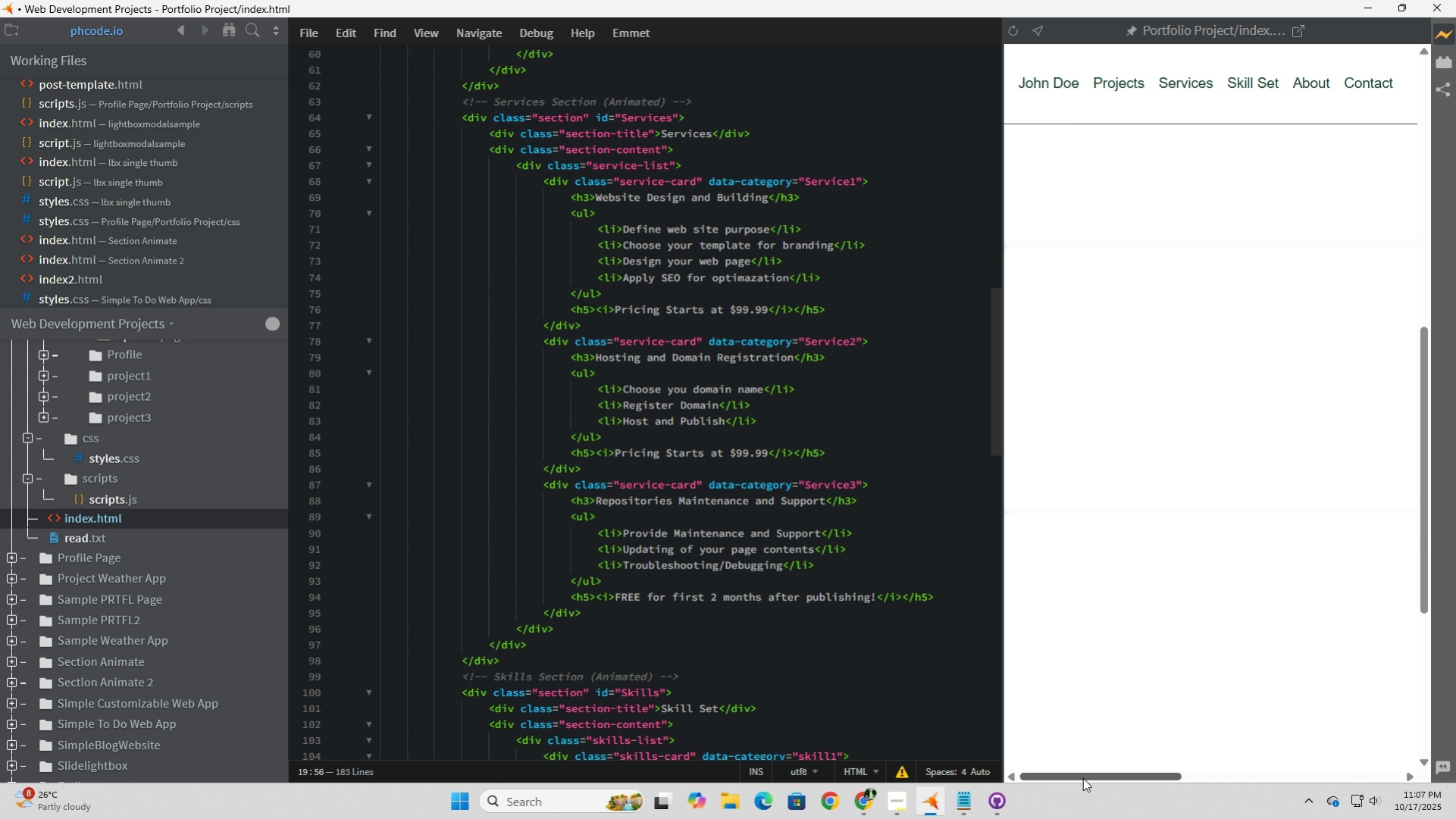 
left_click_drag(start_coordinate=[1082, 777], to_coordinate=[1075, 771])
 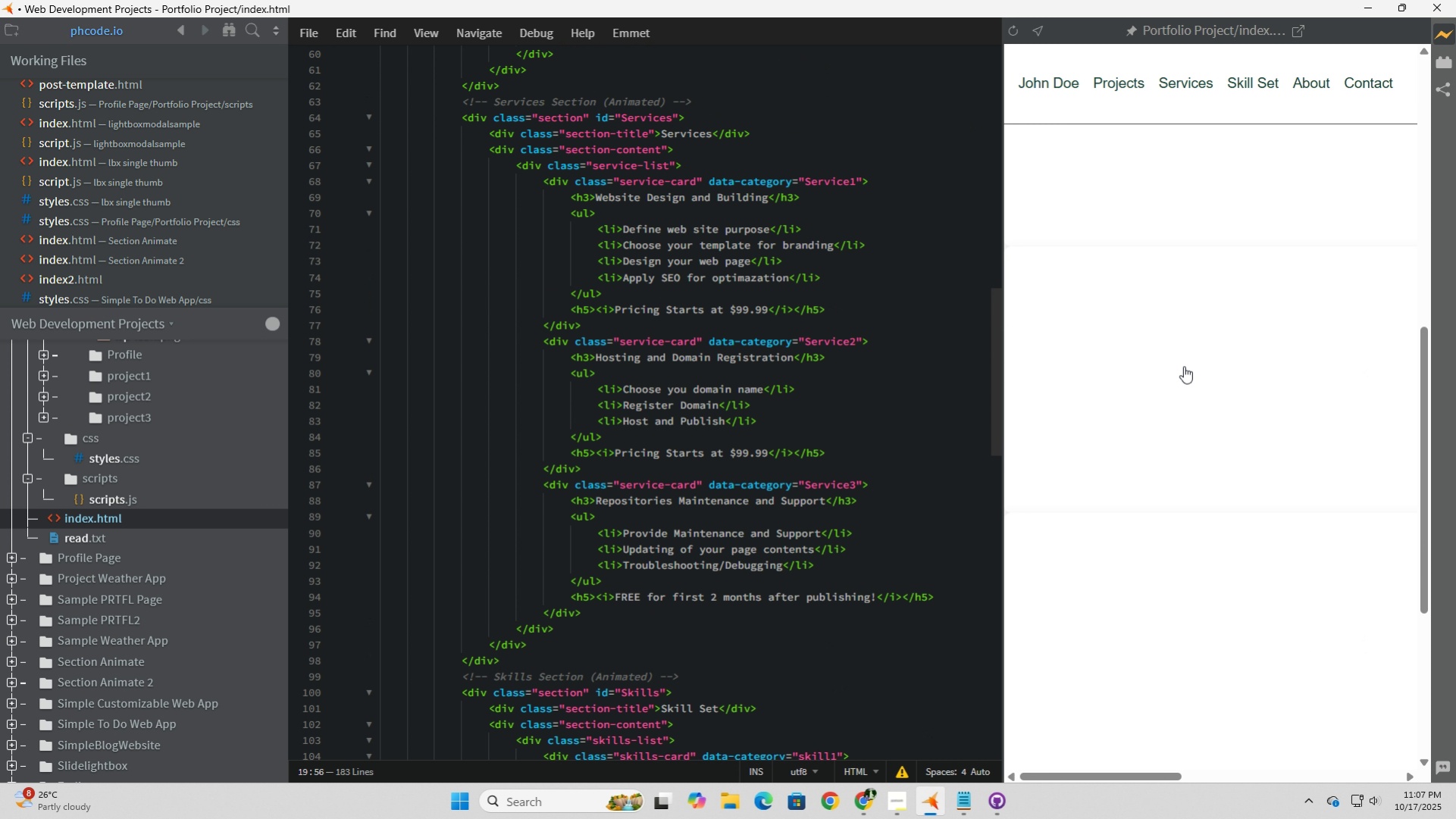 
left_click([1183, 366])
 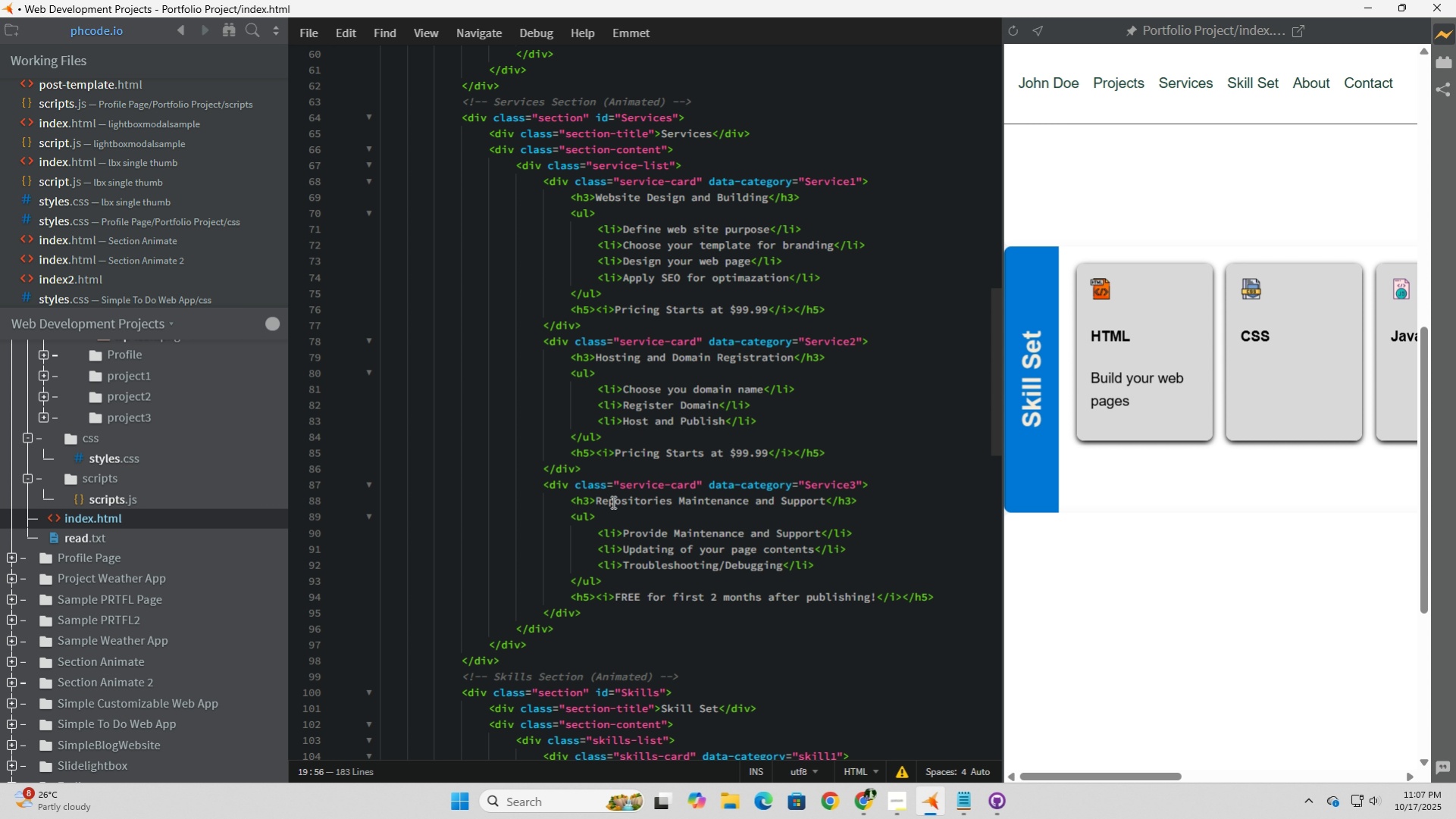 
wait(10.04)
 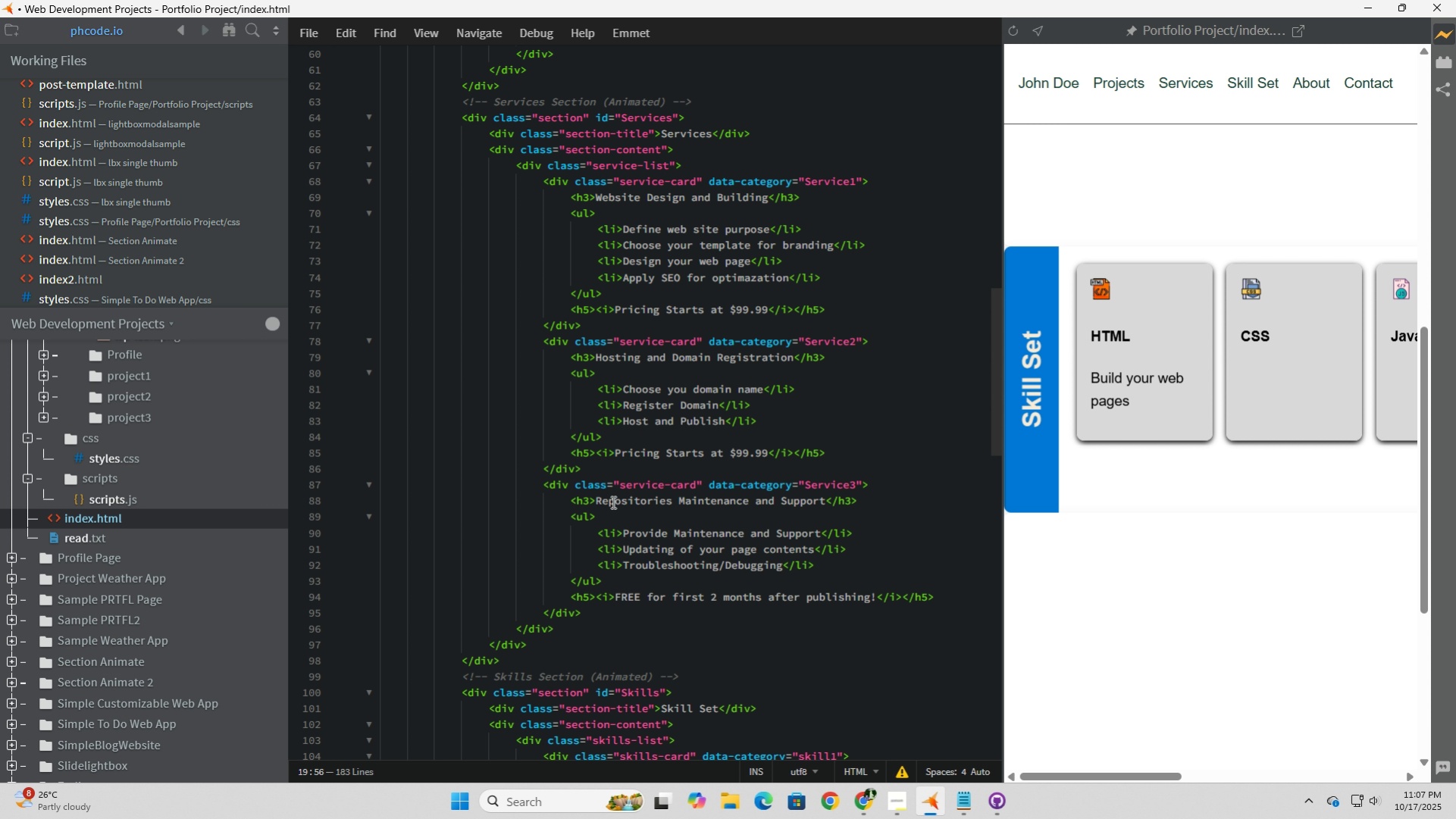 
scroll: coordinate [681, 542], scroll_direction: down, amount: 6.0
 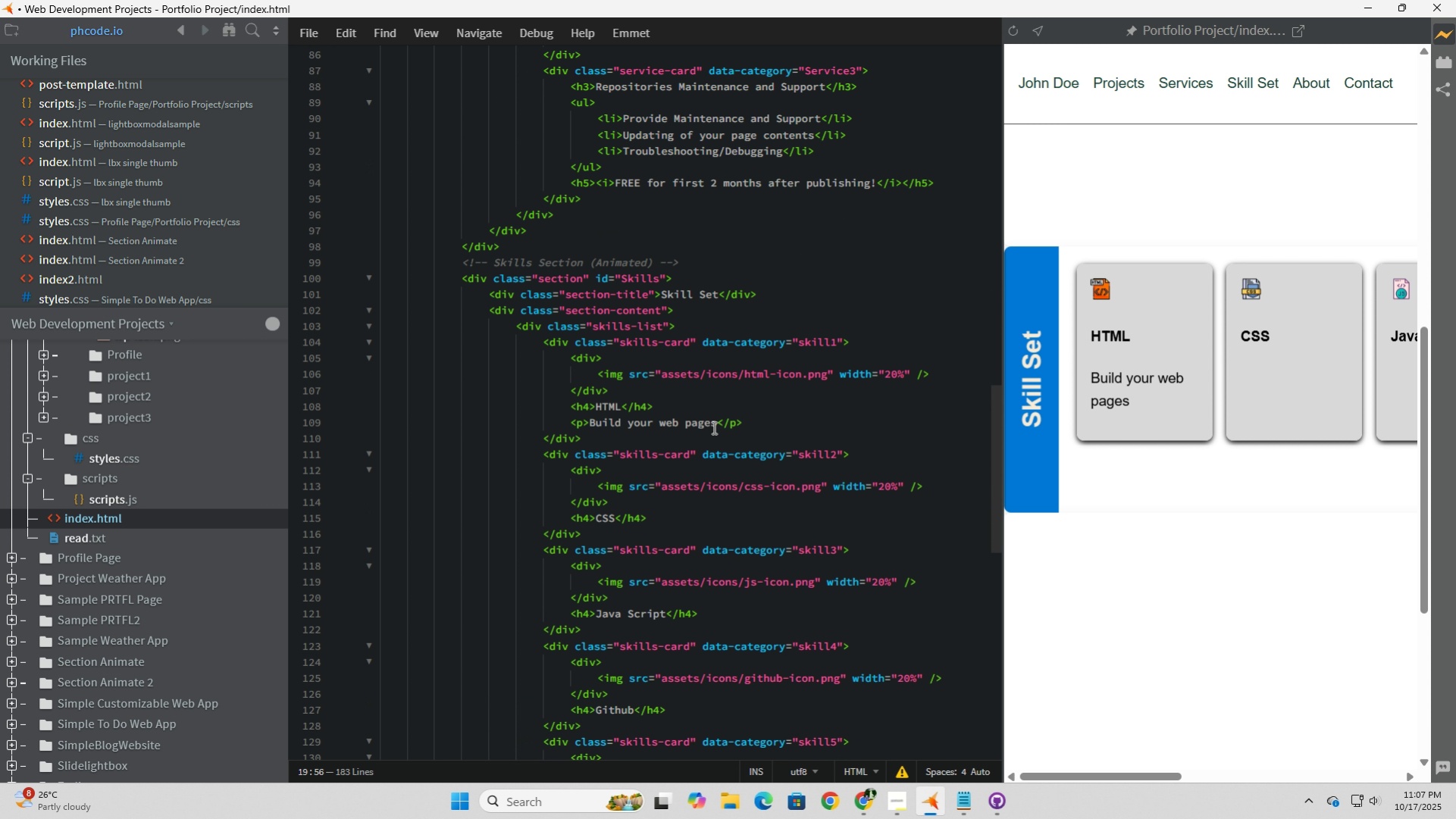 
left_click([715, 422])
 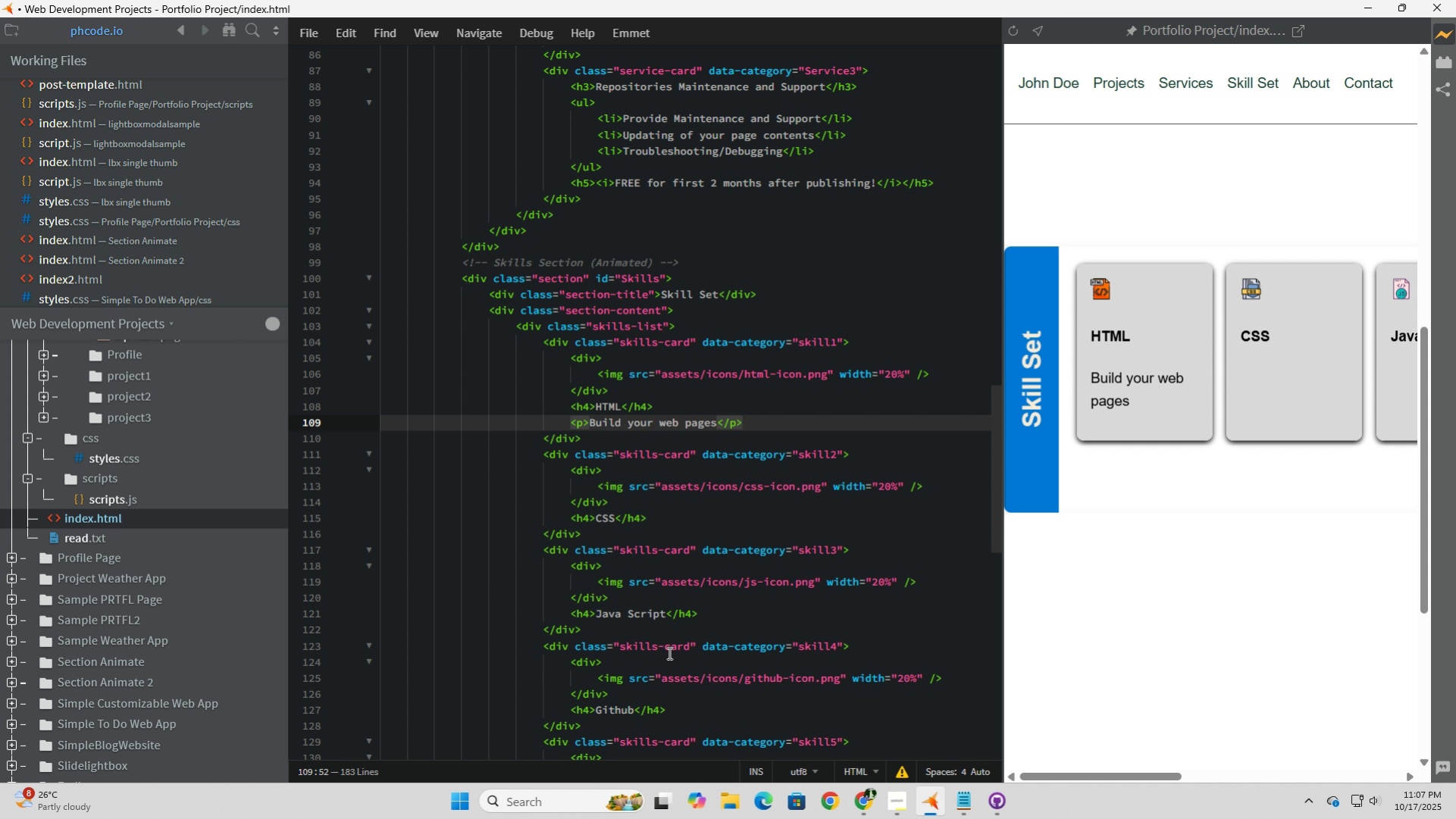 
wait(6.07)
 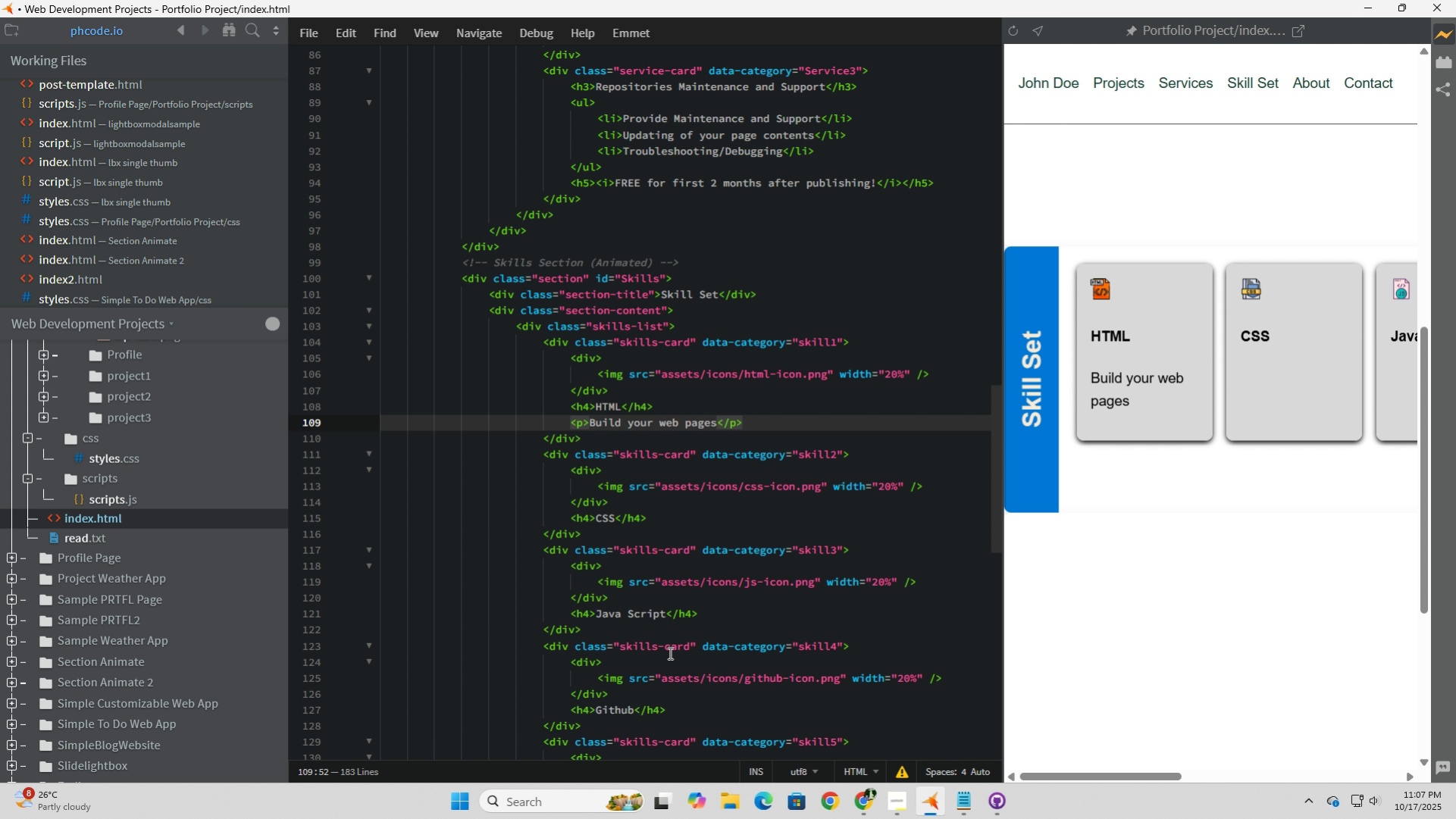 
key(Space)
 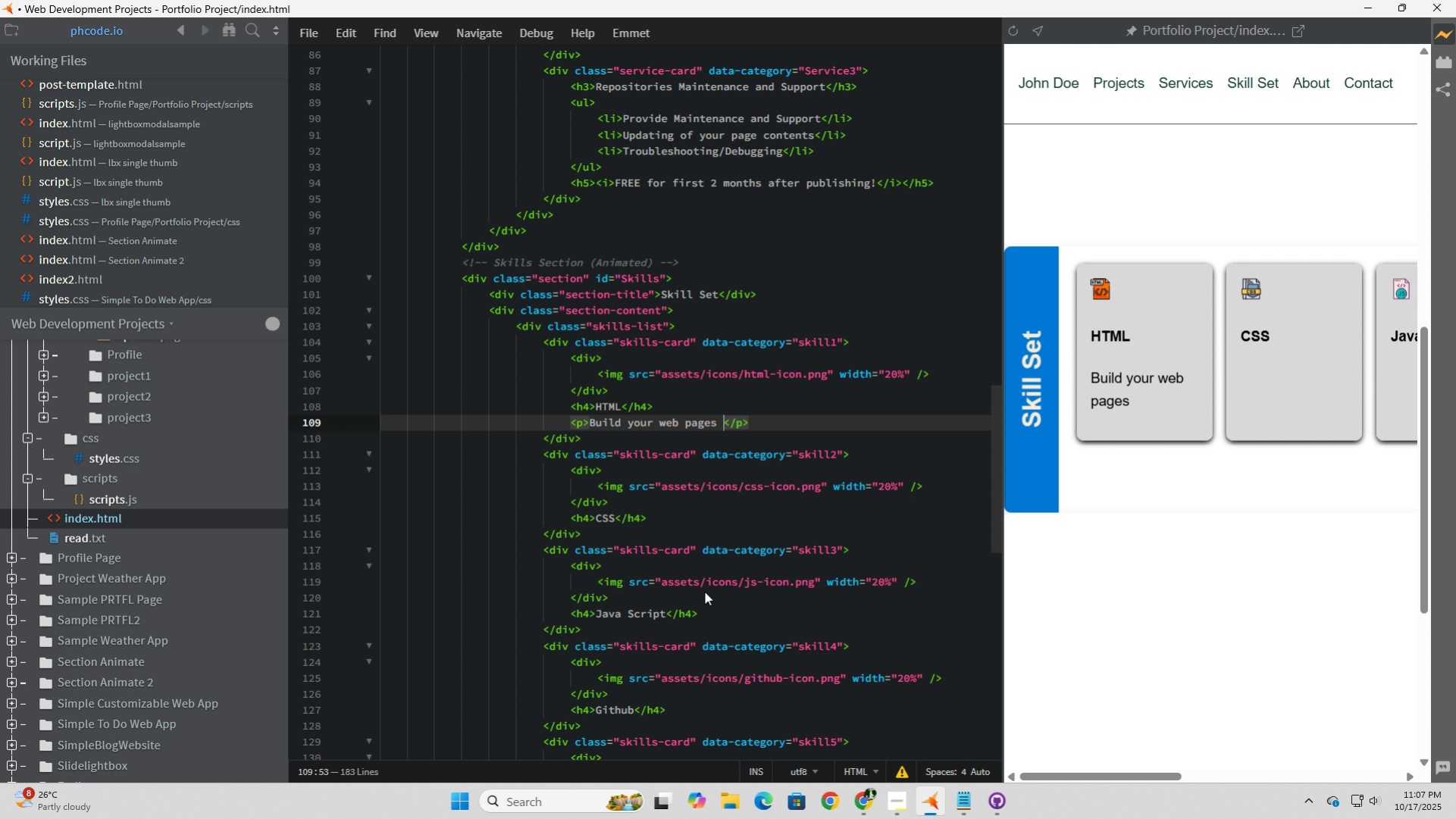 
type(with HTML)
 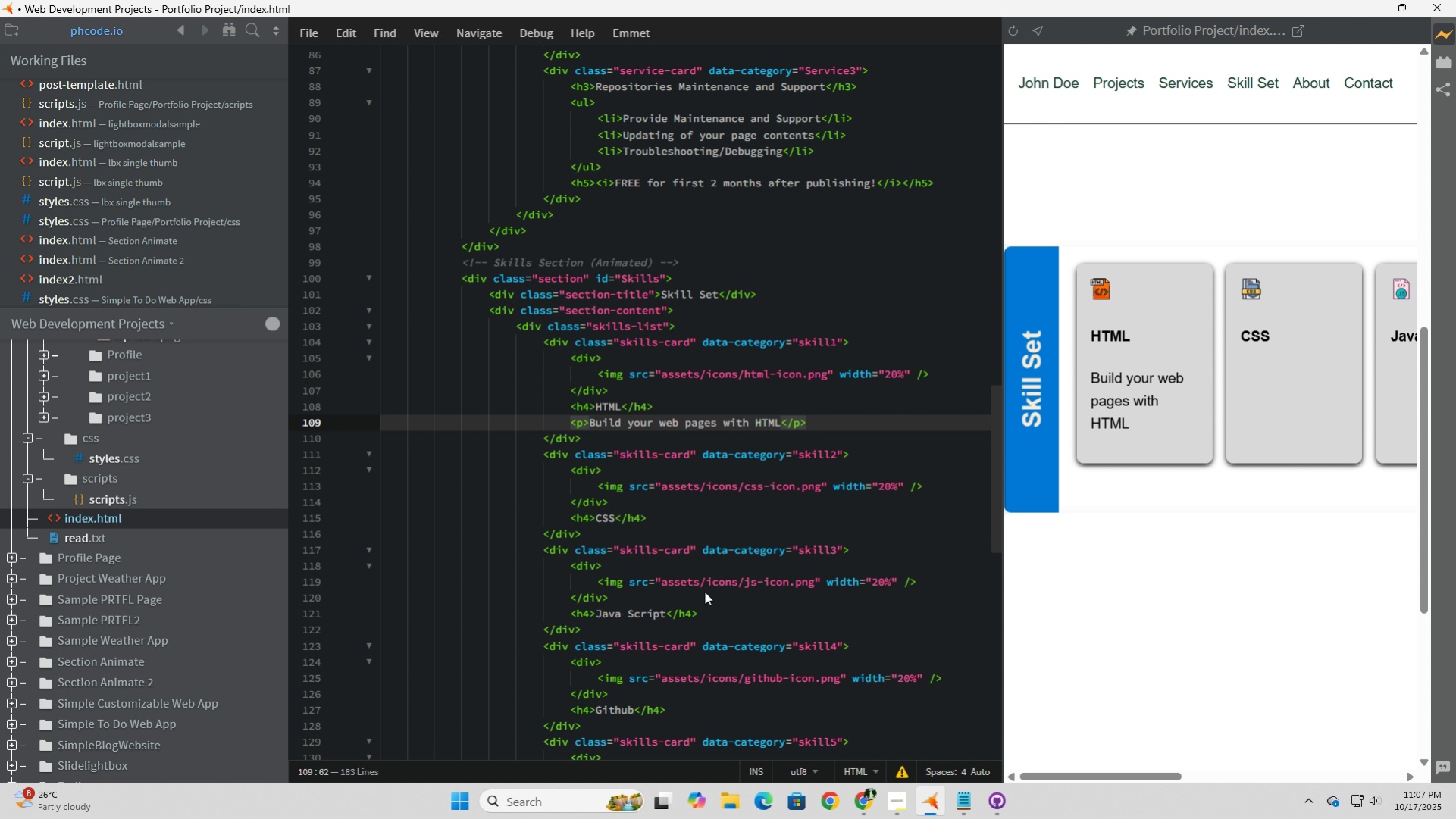 
left_click_drag(start_coordinate=[828, 424], to_coordinate=[576, 416])
 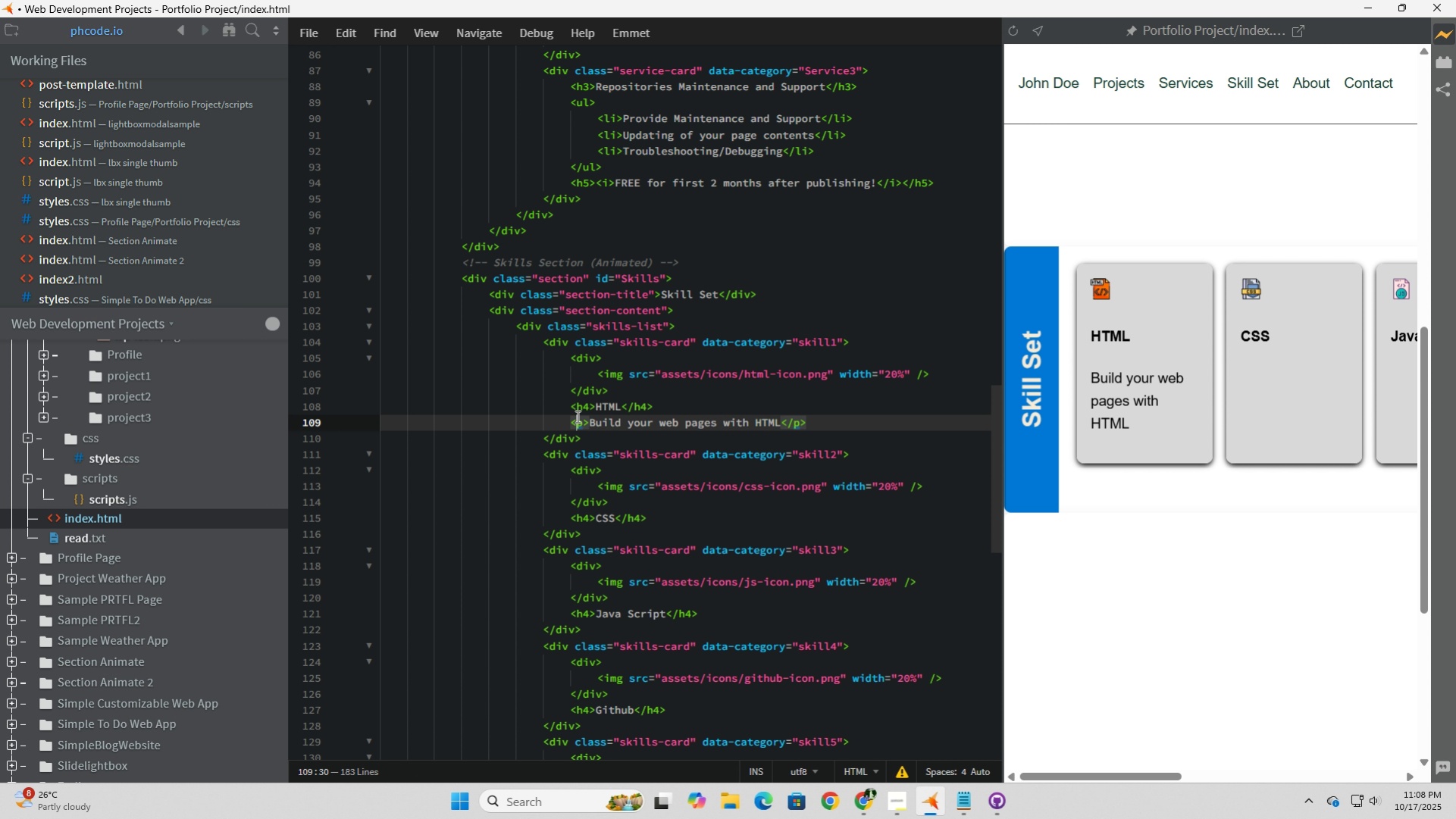 
left_click_drag(start_coordinate=[576, 416], to_coordinate=[571, 414])
 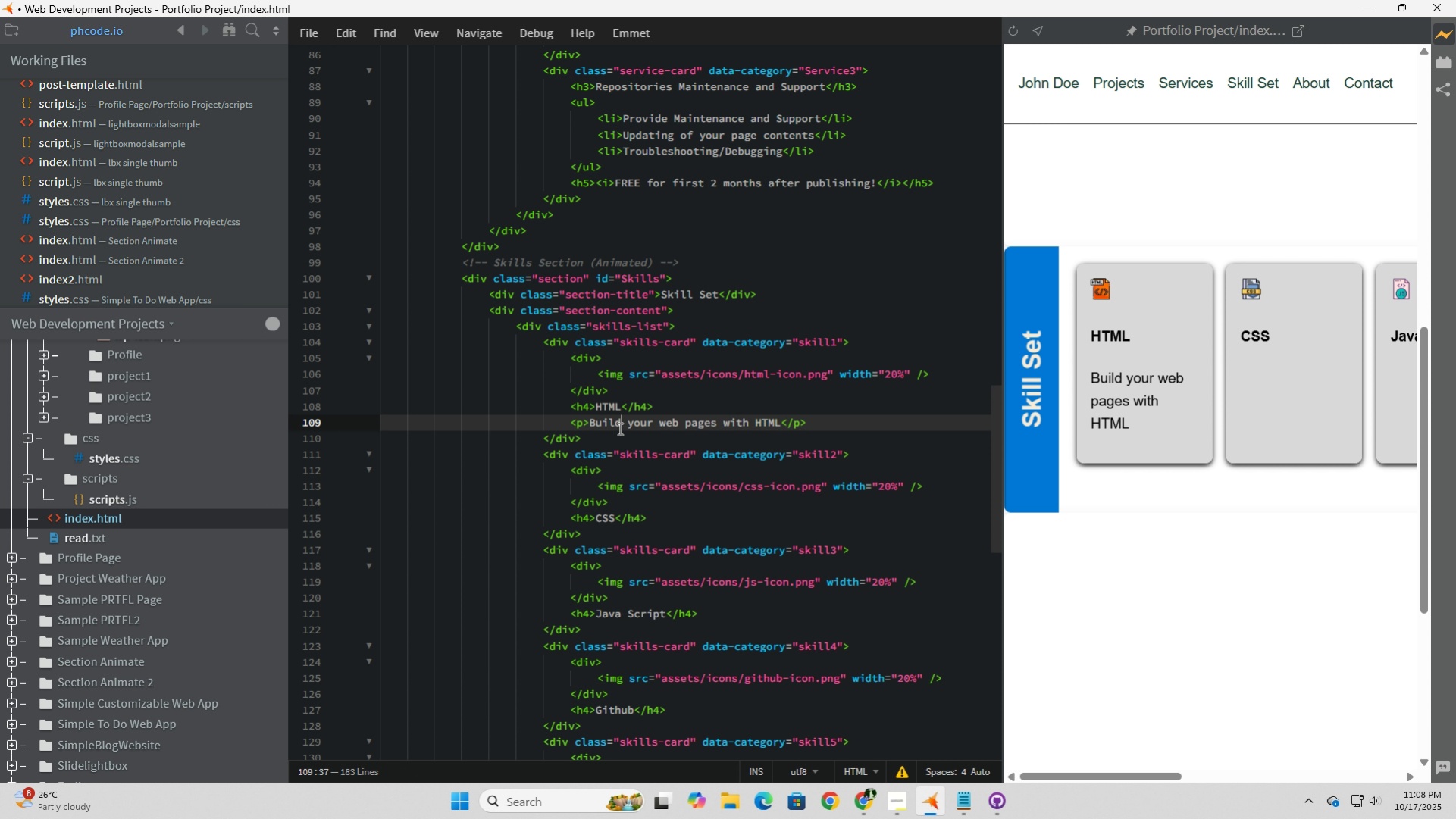 
left_click([618, 428])
 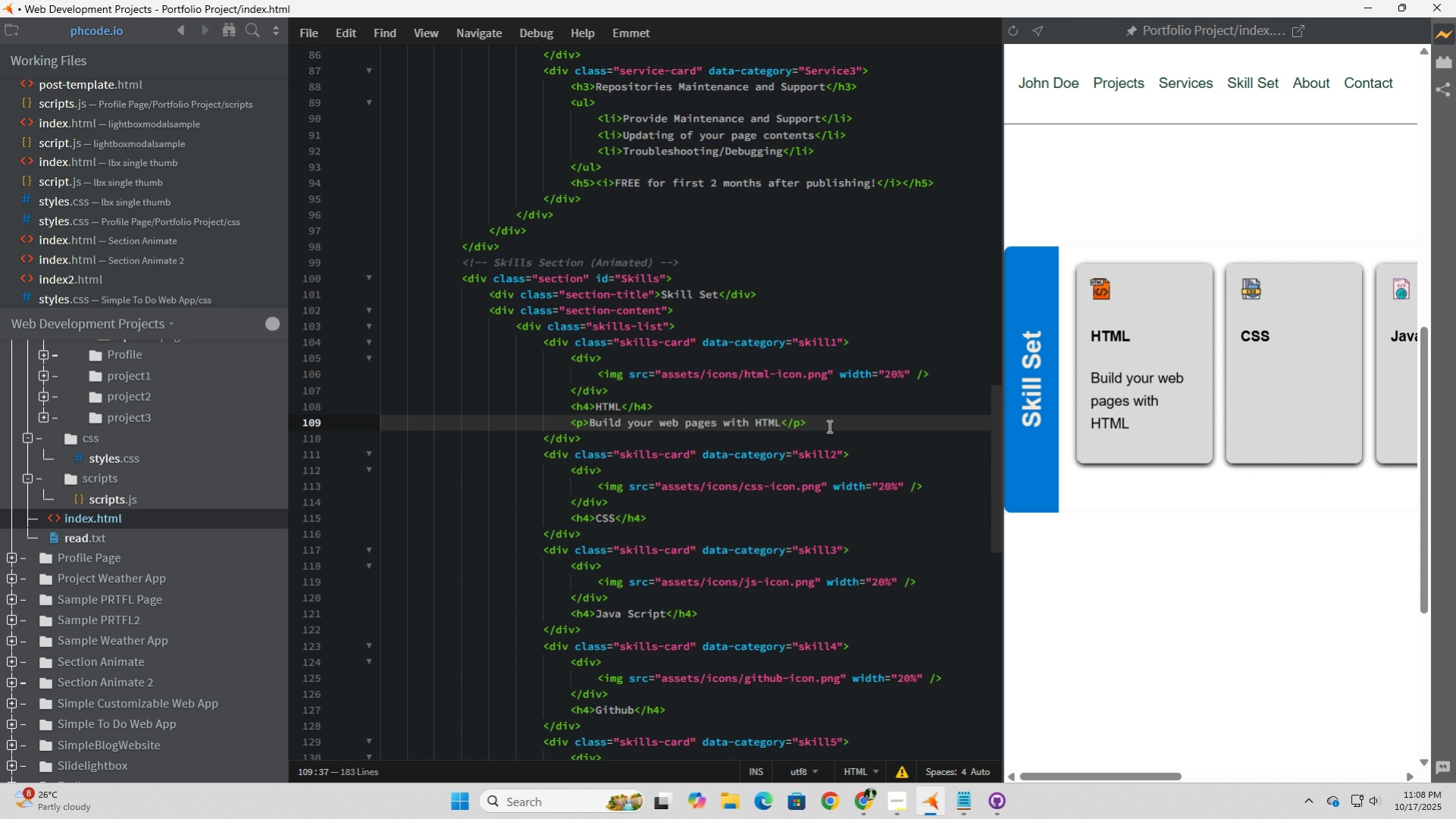 
left_click_drag(start_coordinate=[826, 425], to_coordinate=[571, 430])
 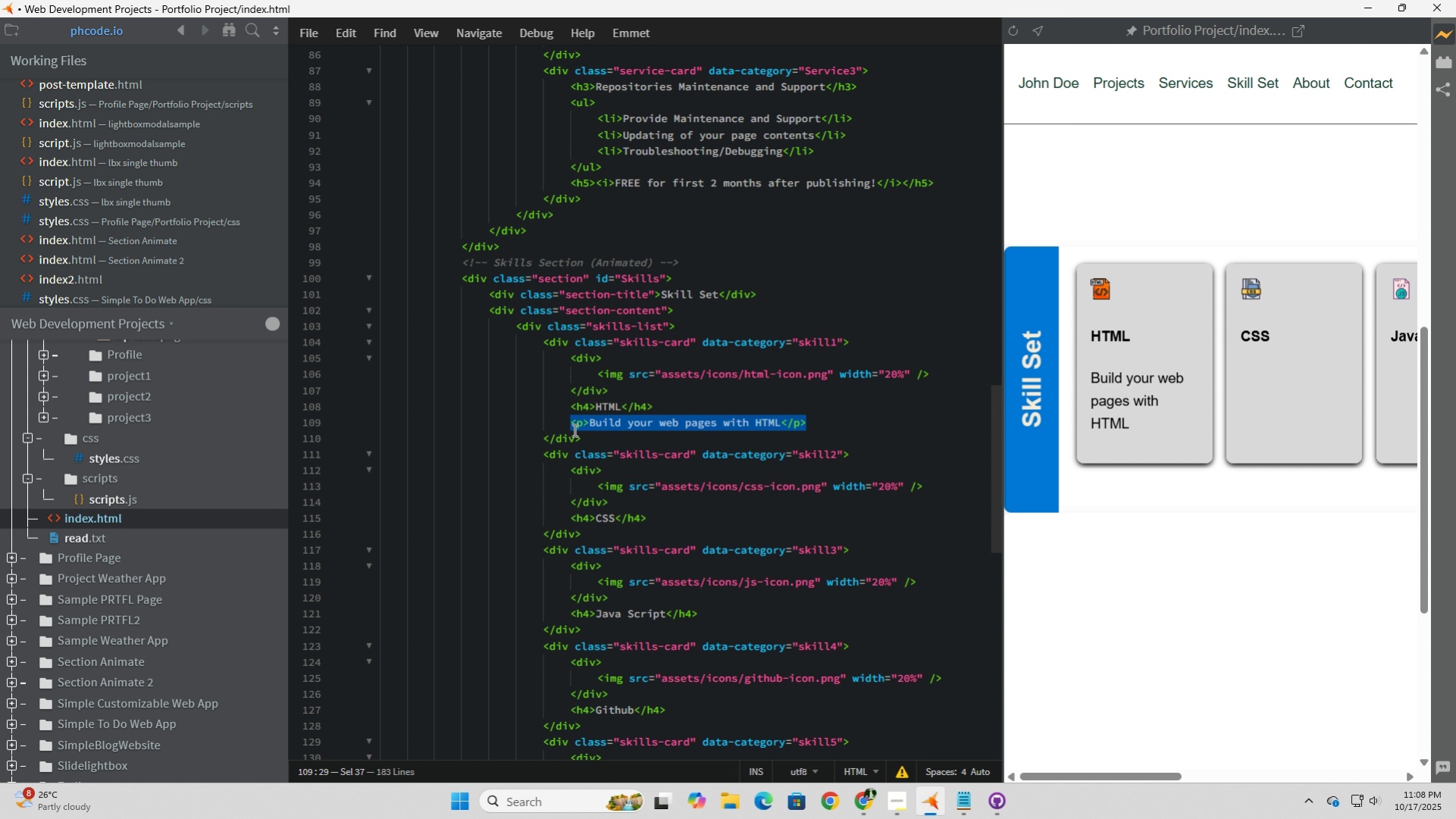 
key(Control+C)
 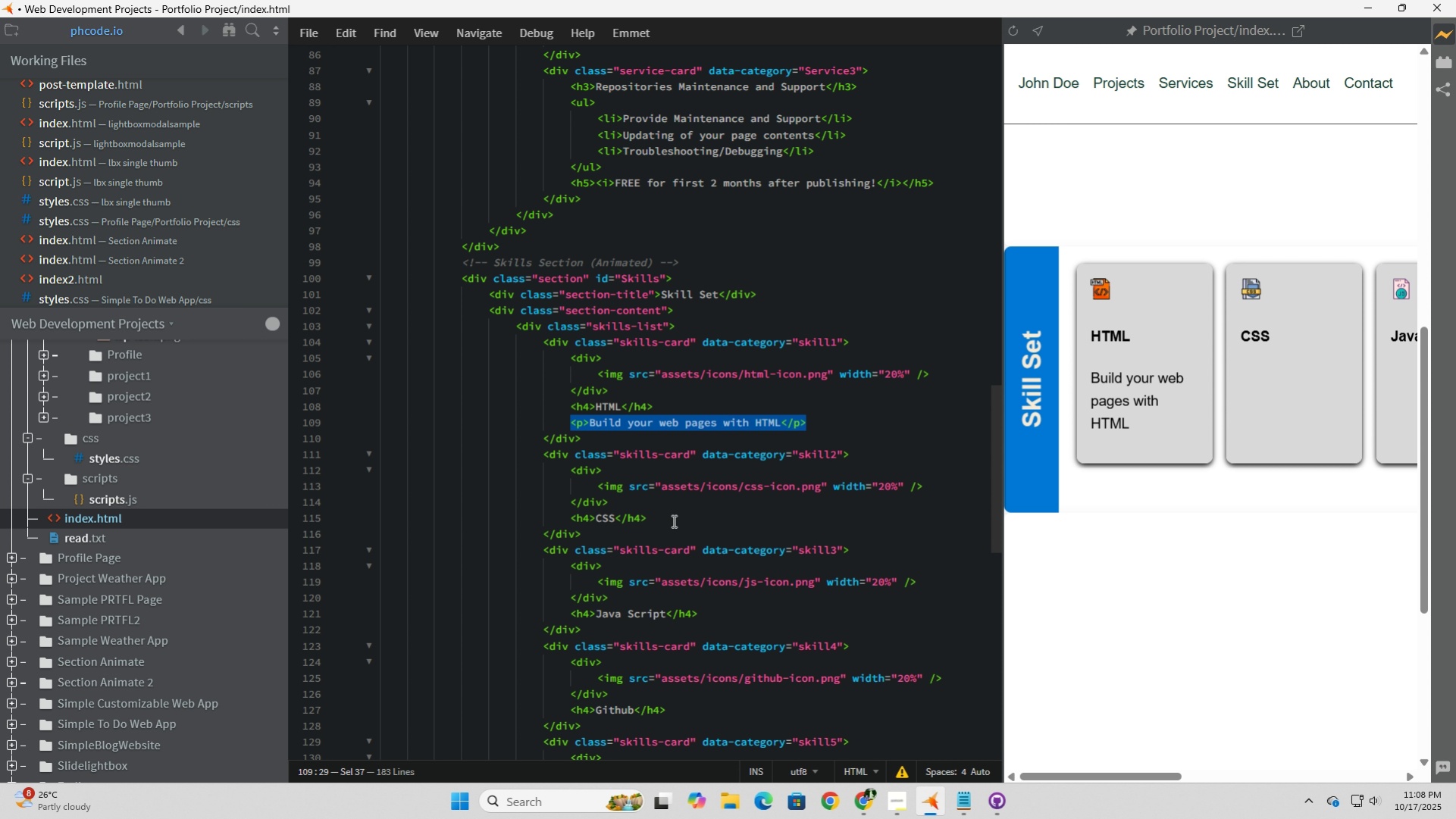 
left_click([672, 520])
 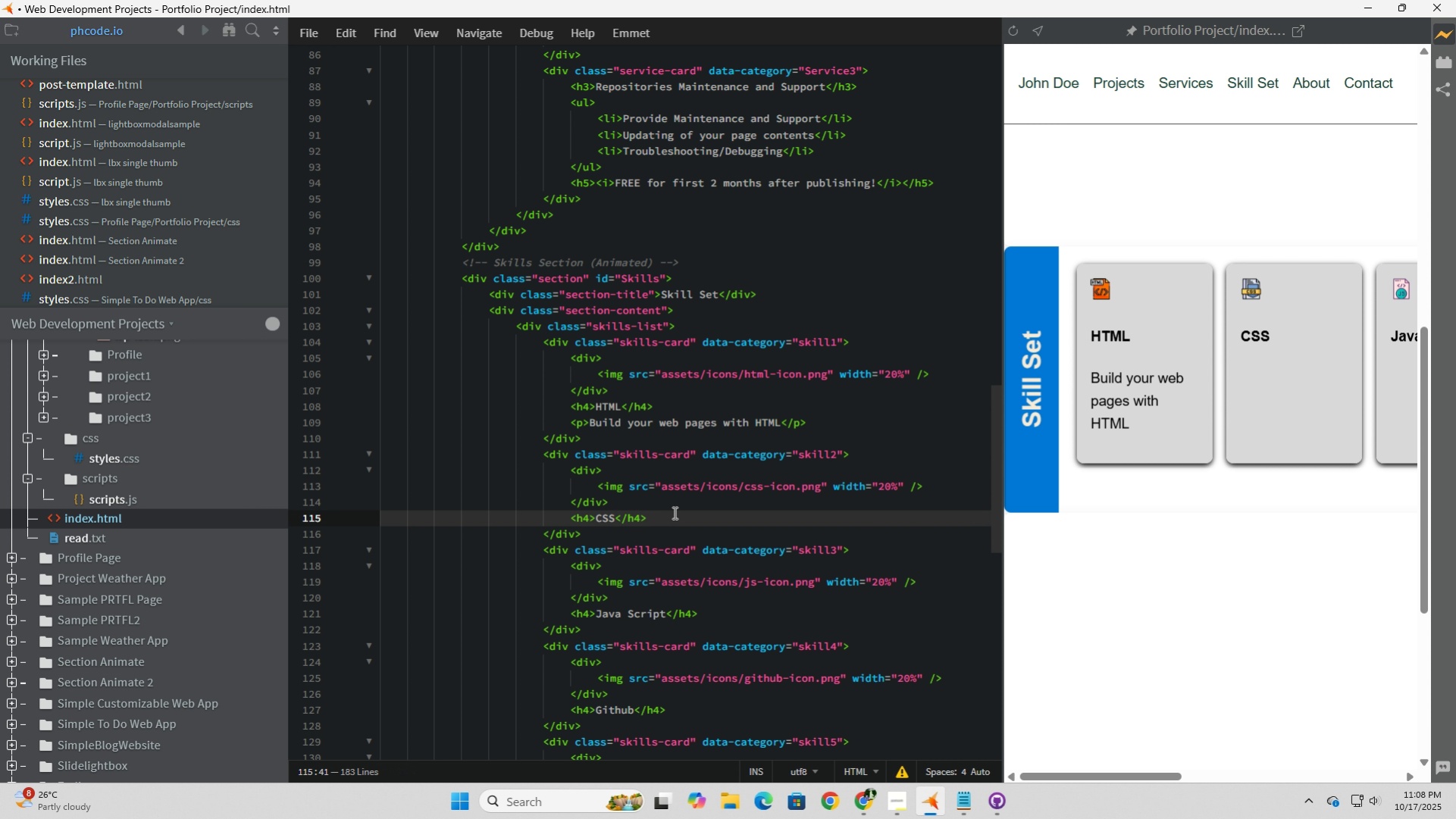 
key(Enter)
 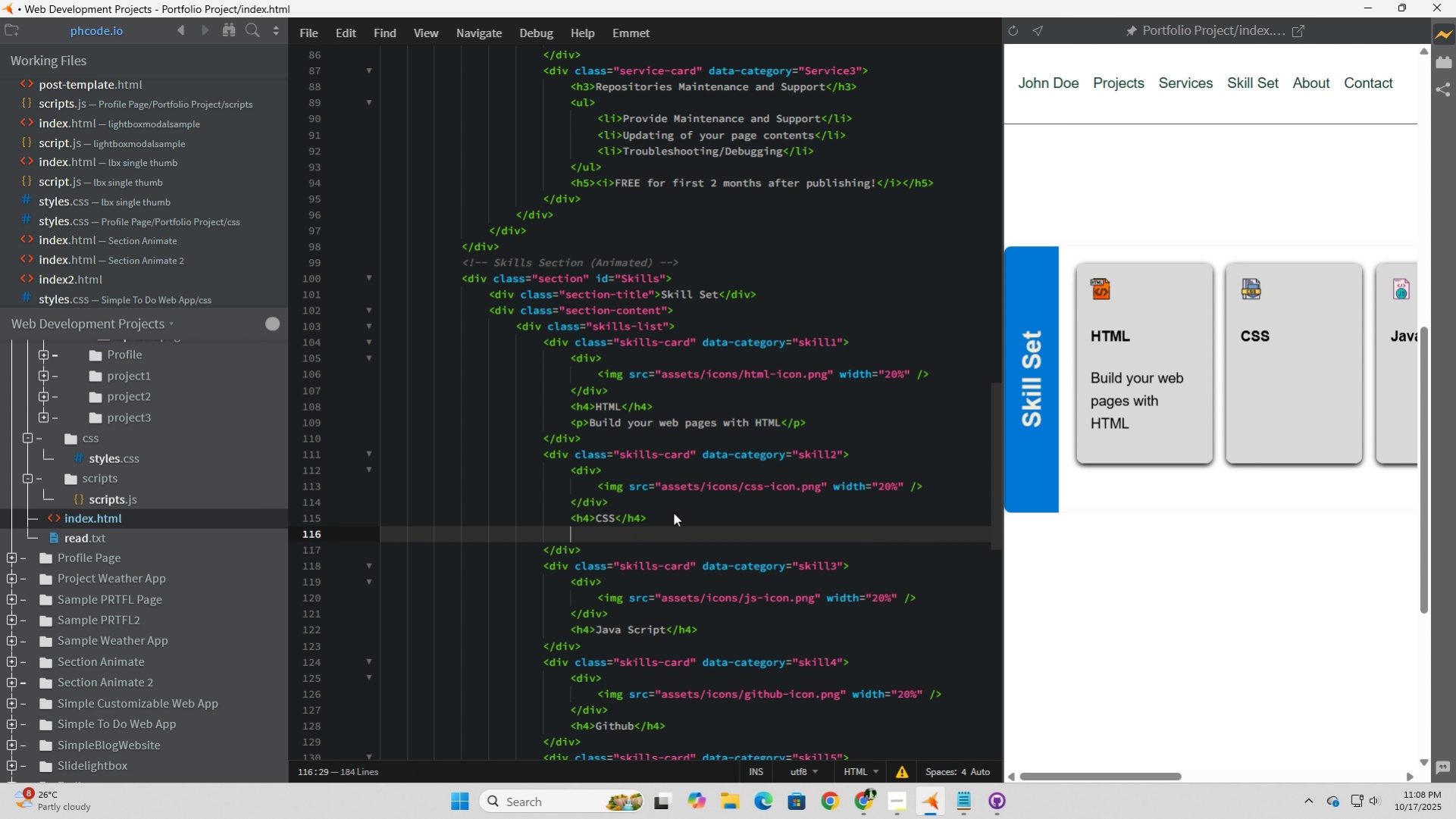 
key(Control+ControlLeft)
 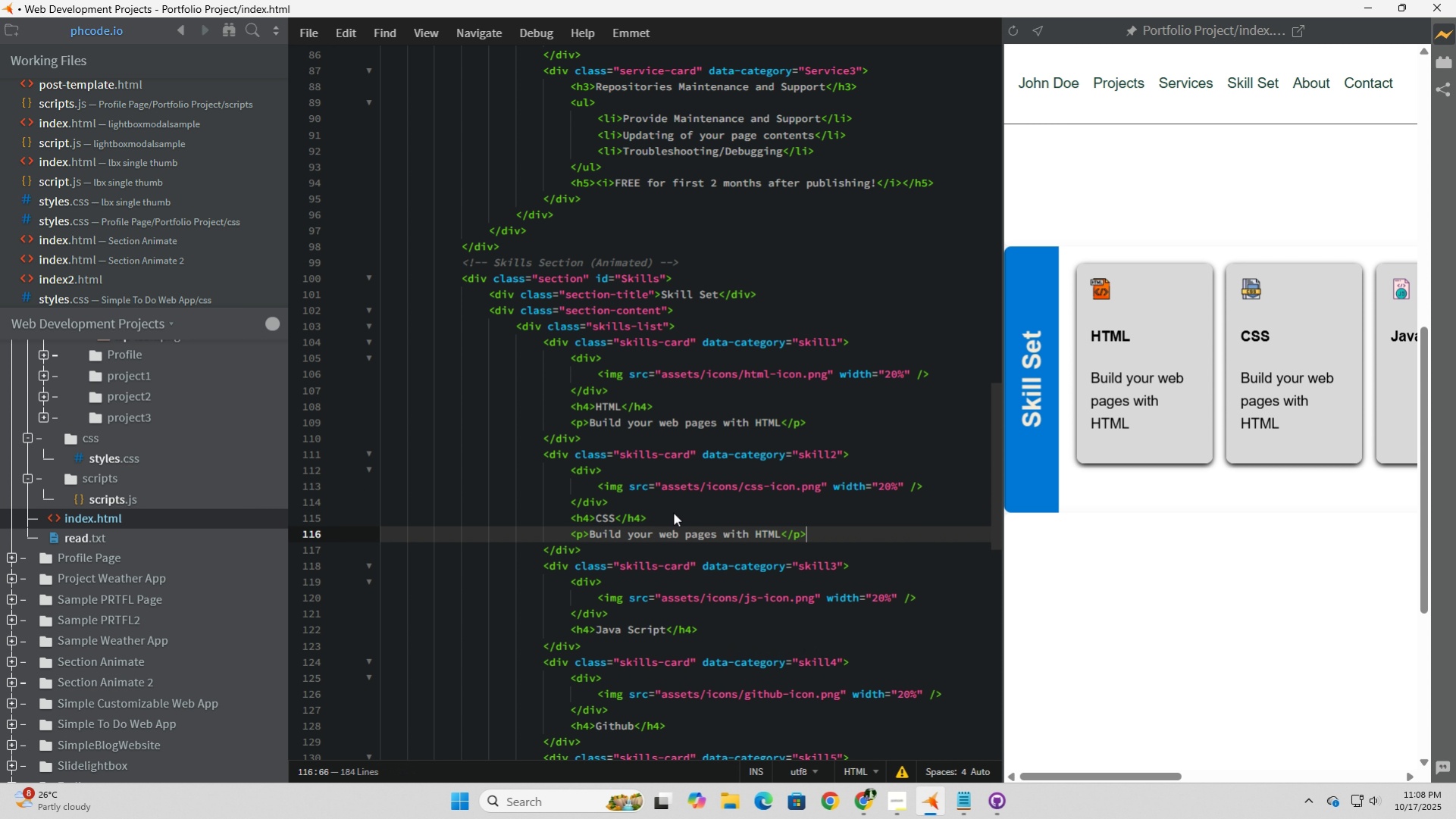 
key(Control+V)
 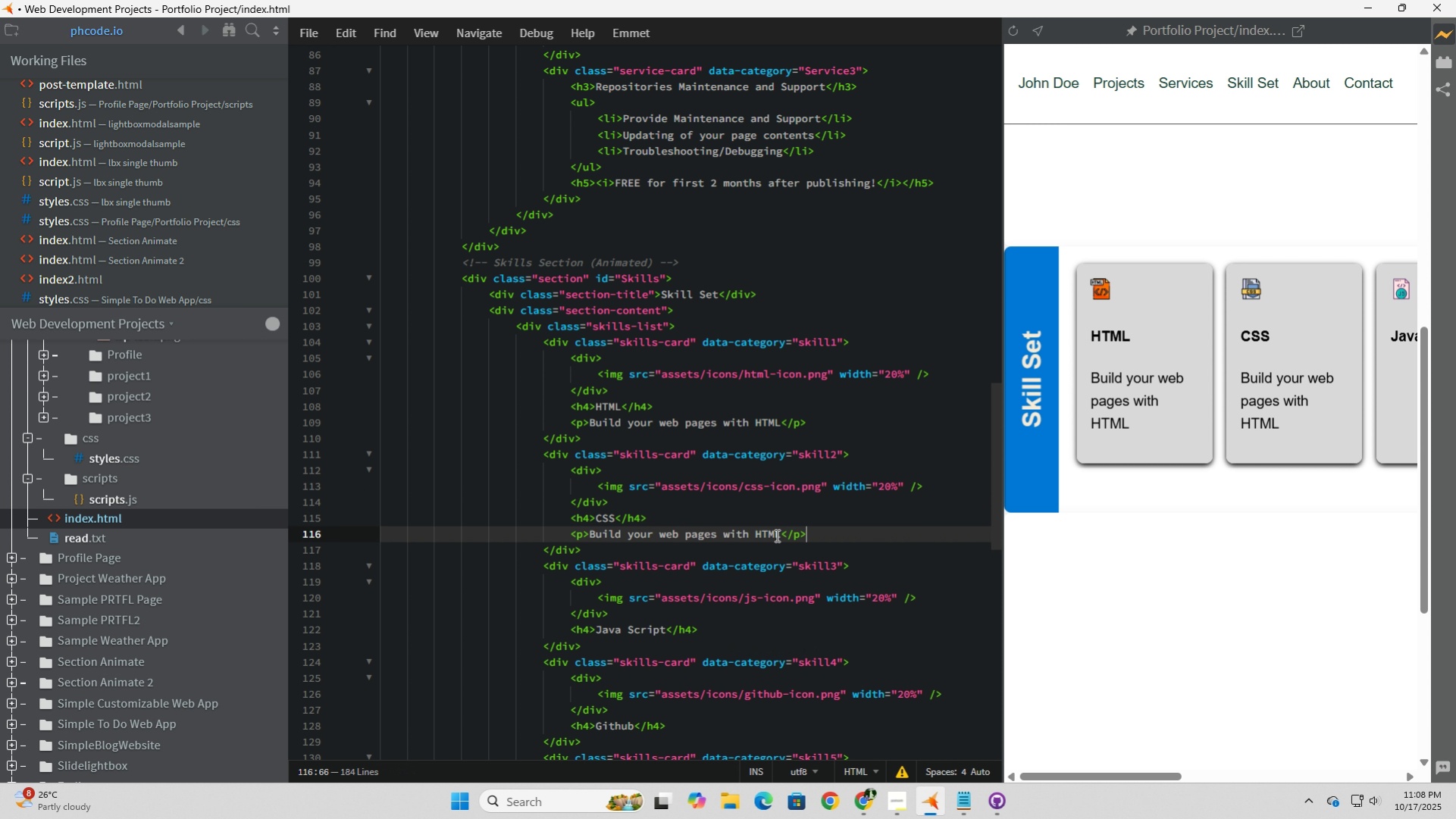 
left_click_drag(start_coordinate=[781, 533], to_coordinate=[754, 533])
 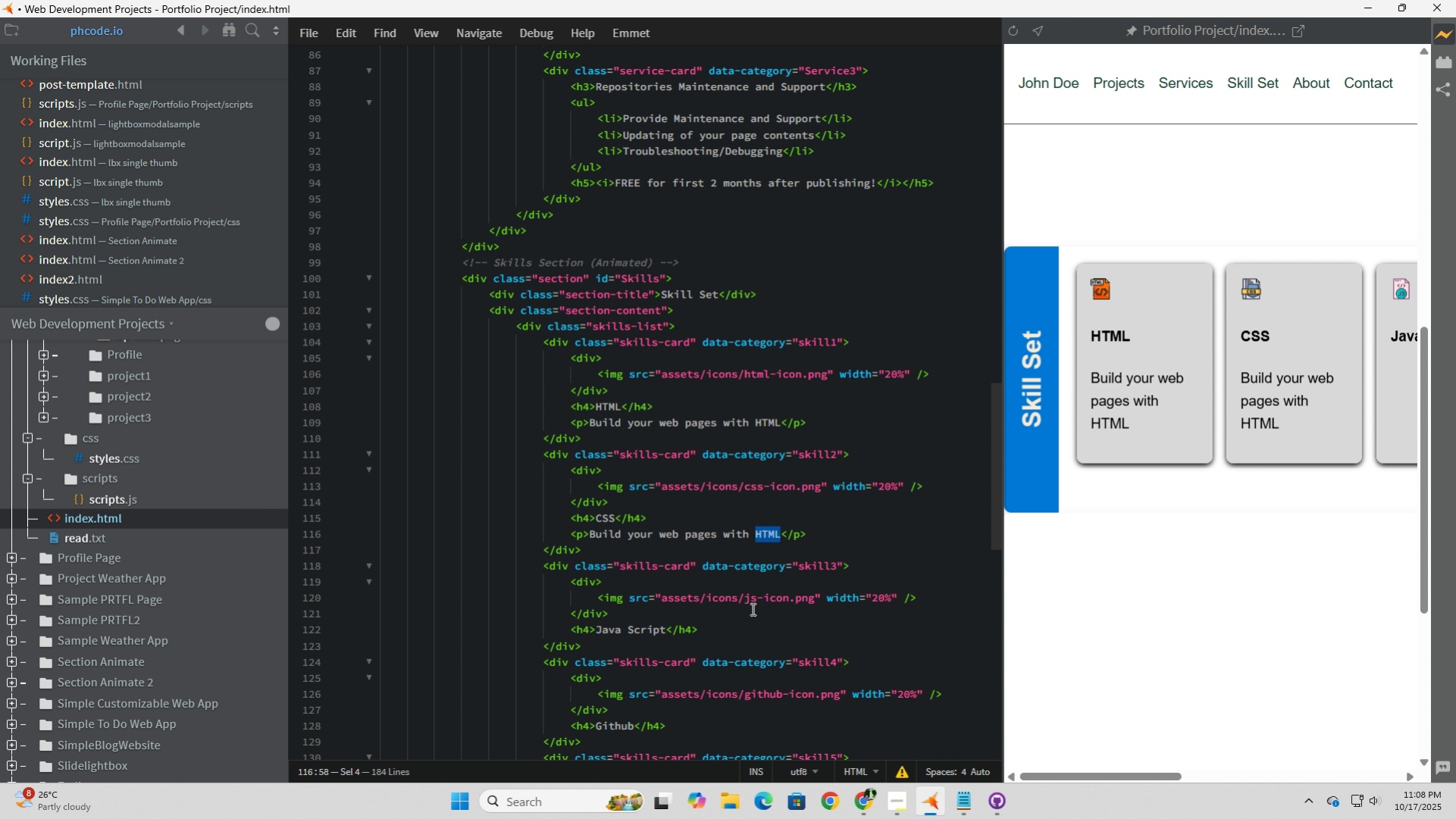 
type(CSS Style)
 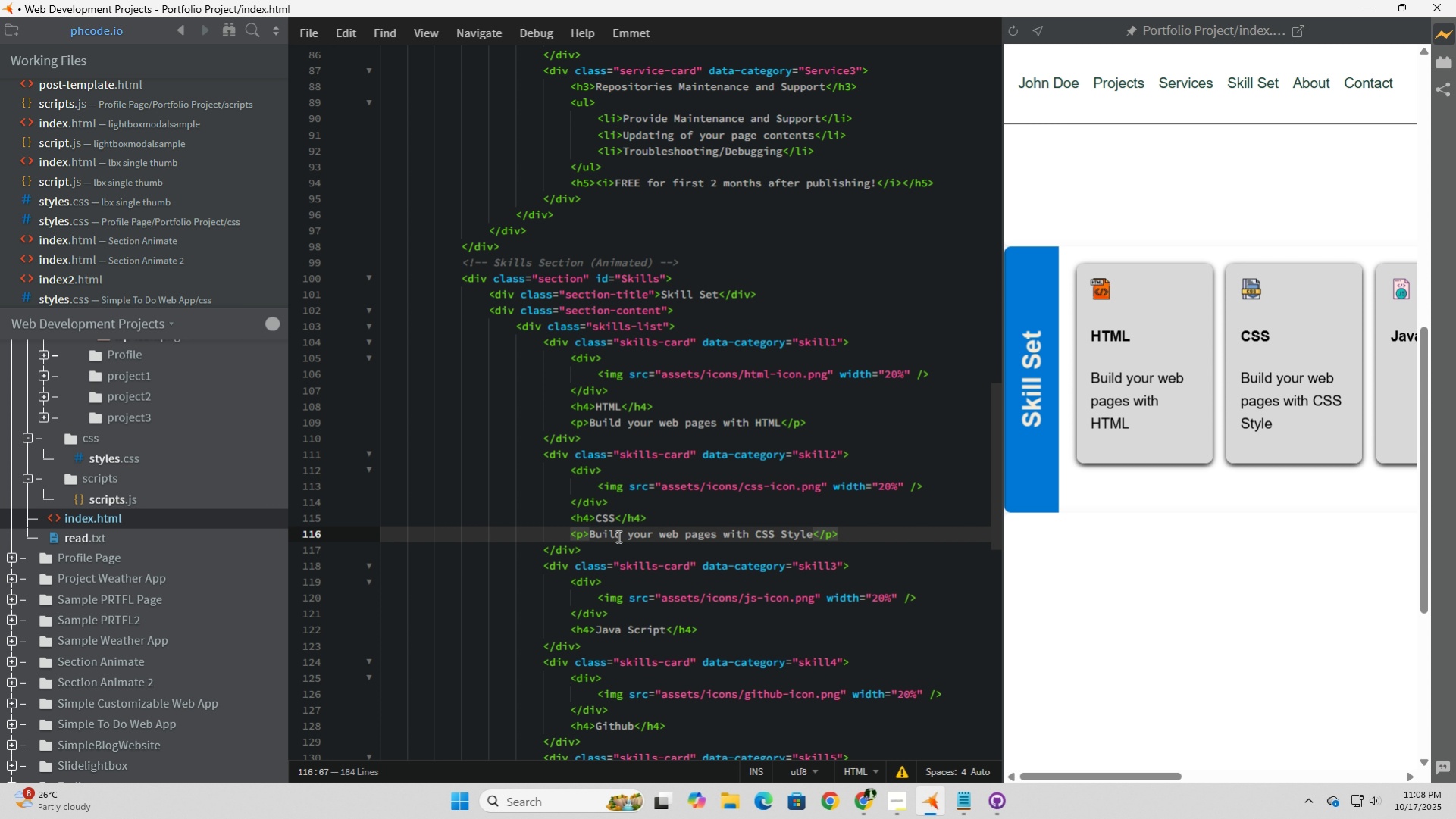 
left_click_drag(start_coordinate=[622, 536], to_coordinate=[590, 536])
 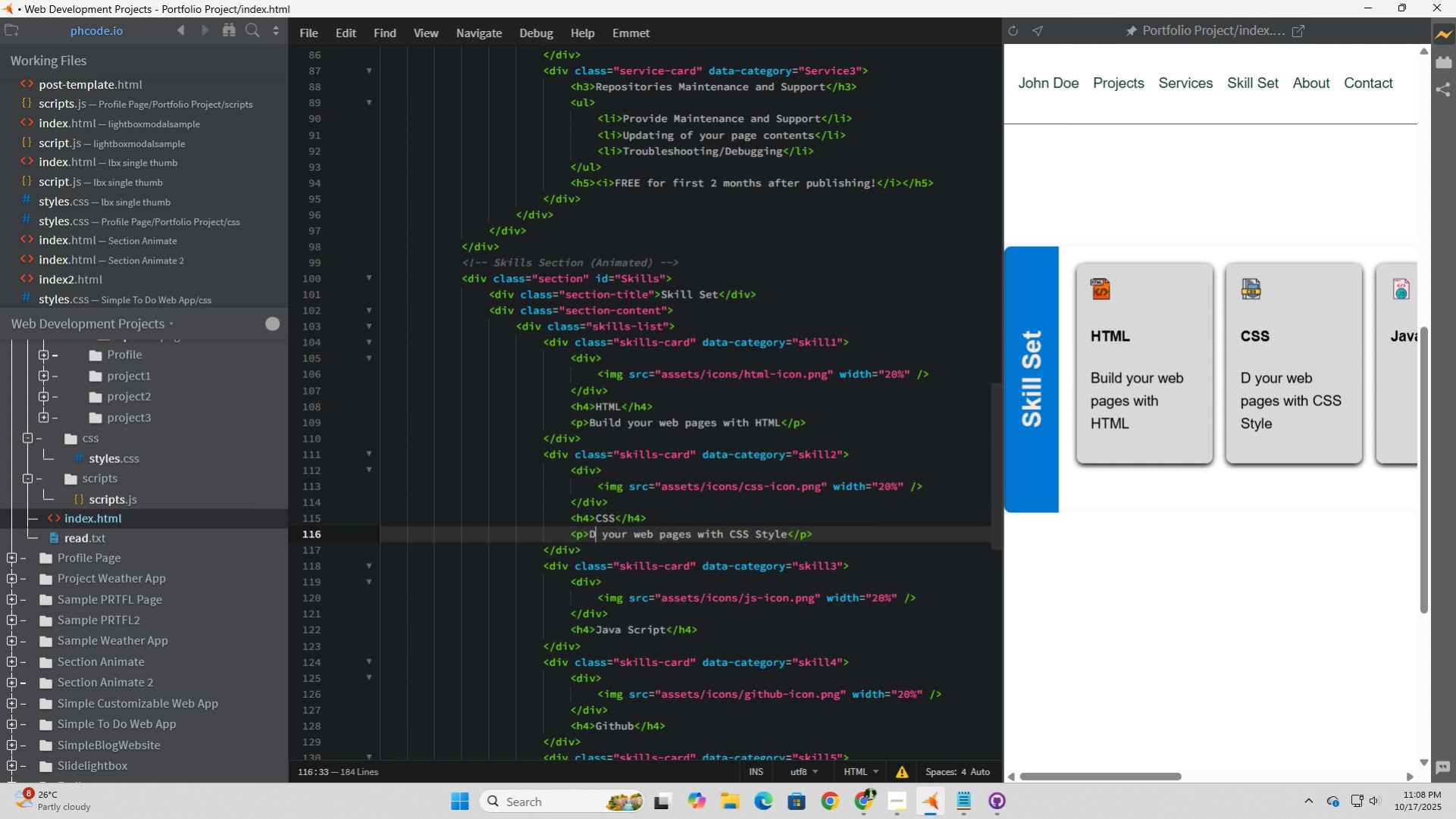 
type(Design and stylish)
key(Backspace)
key(Backspace)
type(ze)
 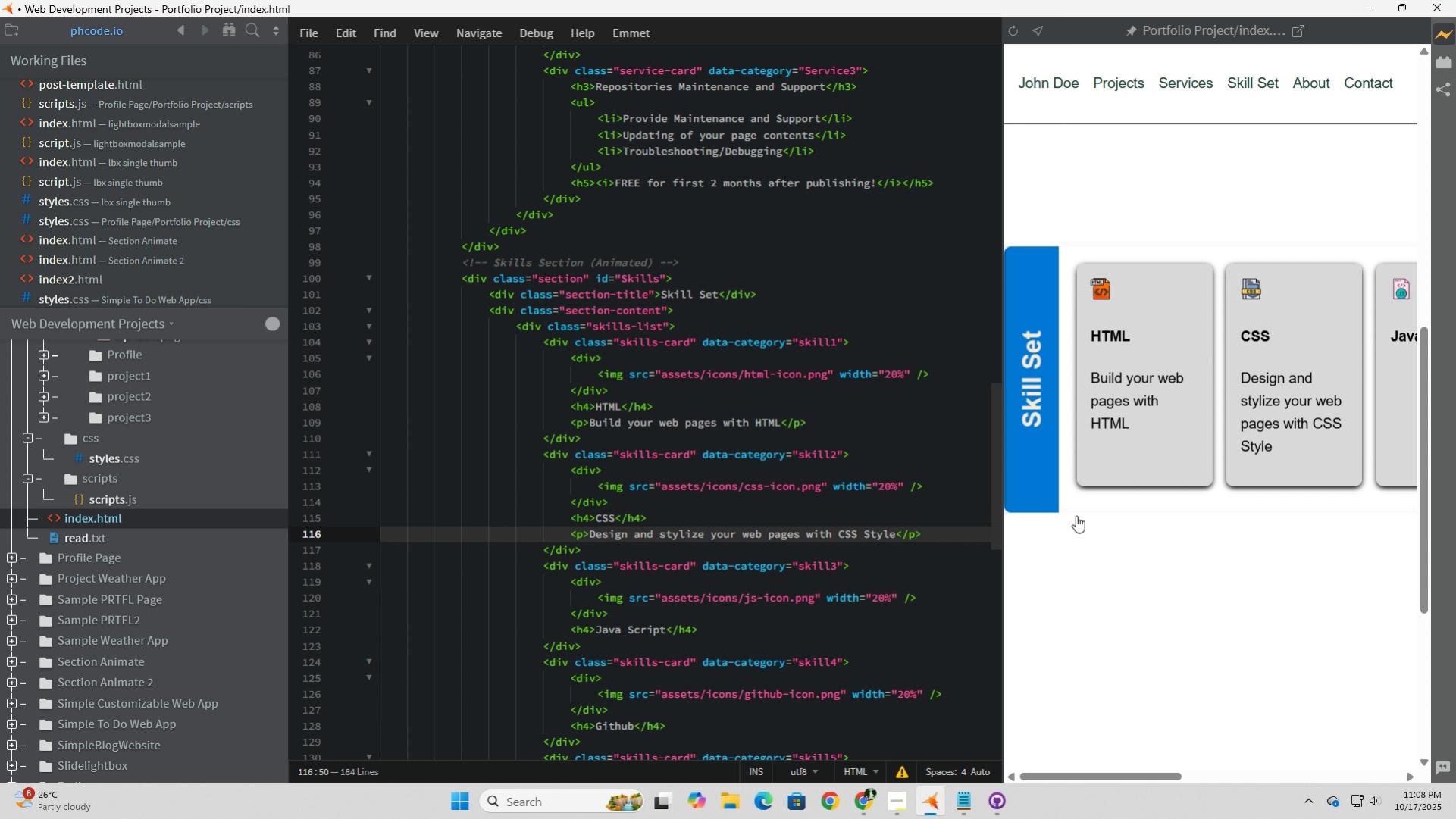 
wait(21.5)
 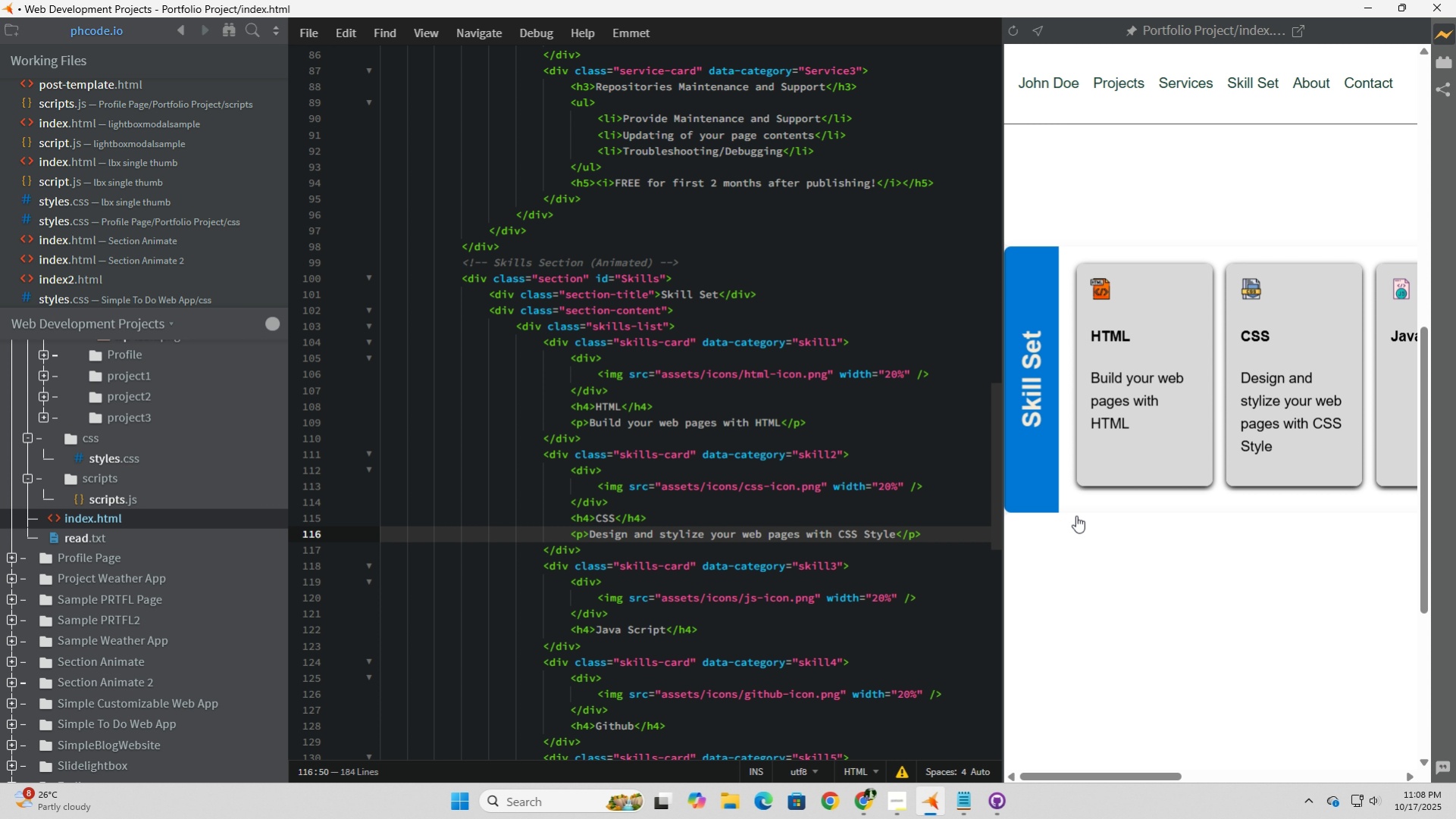 
mouse_move([888, 539])
 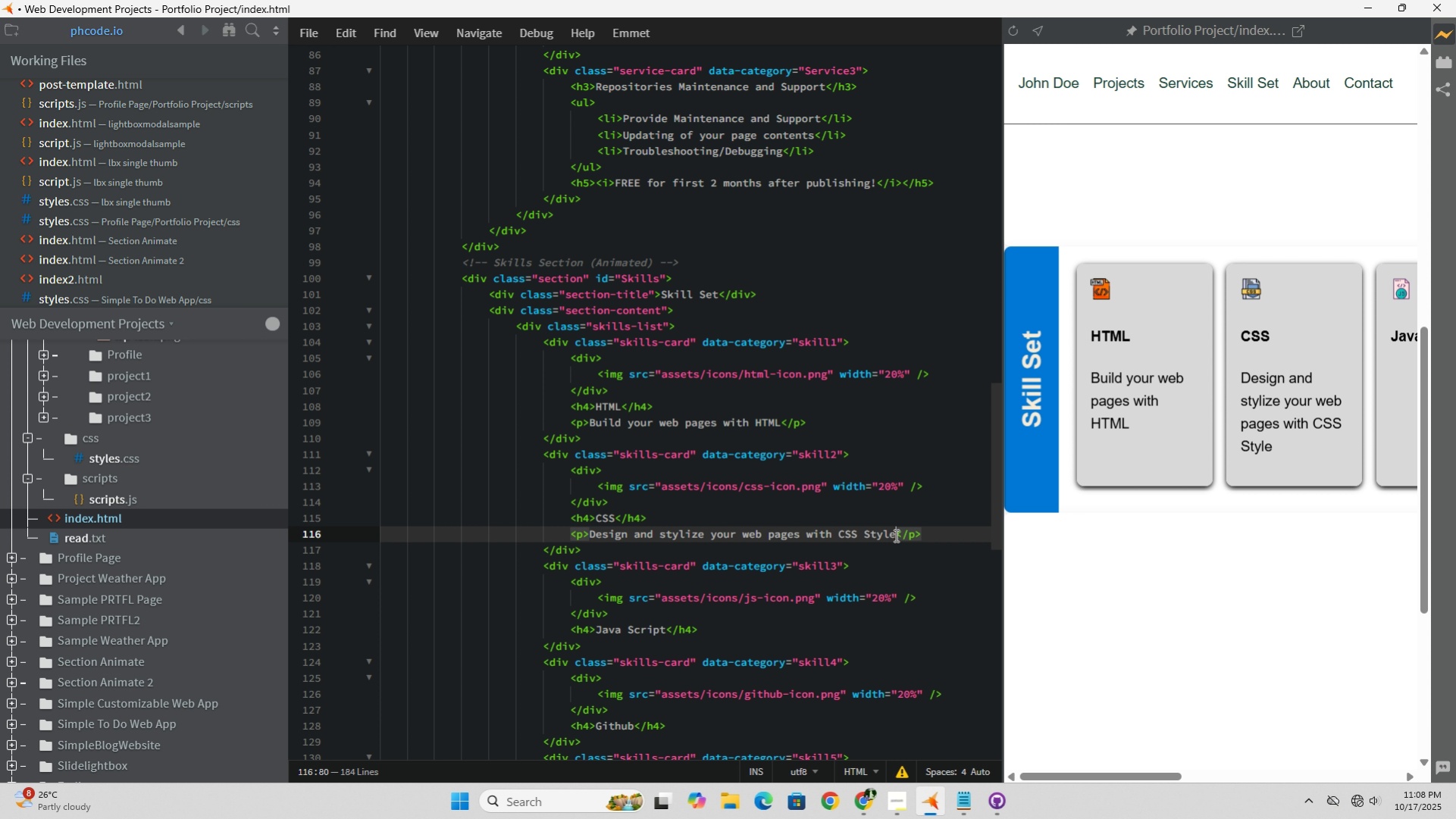 
left_click([894, 535])
 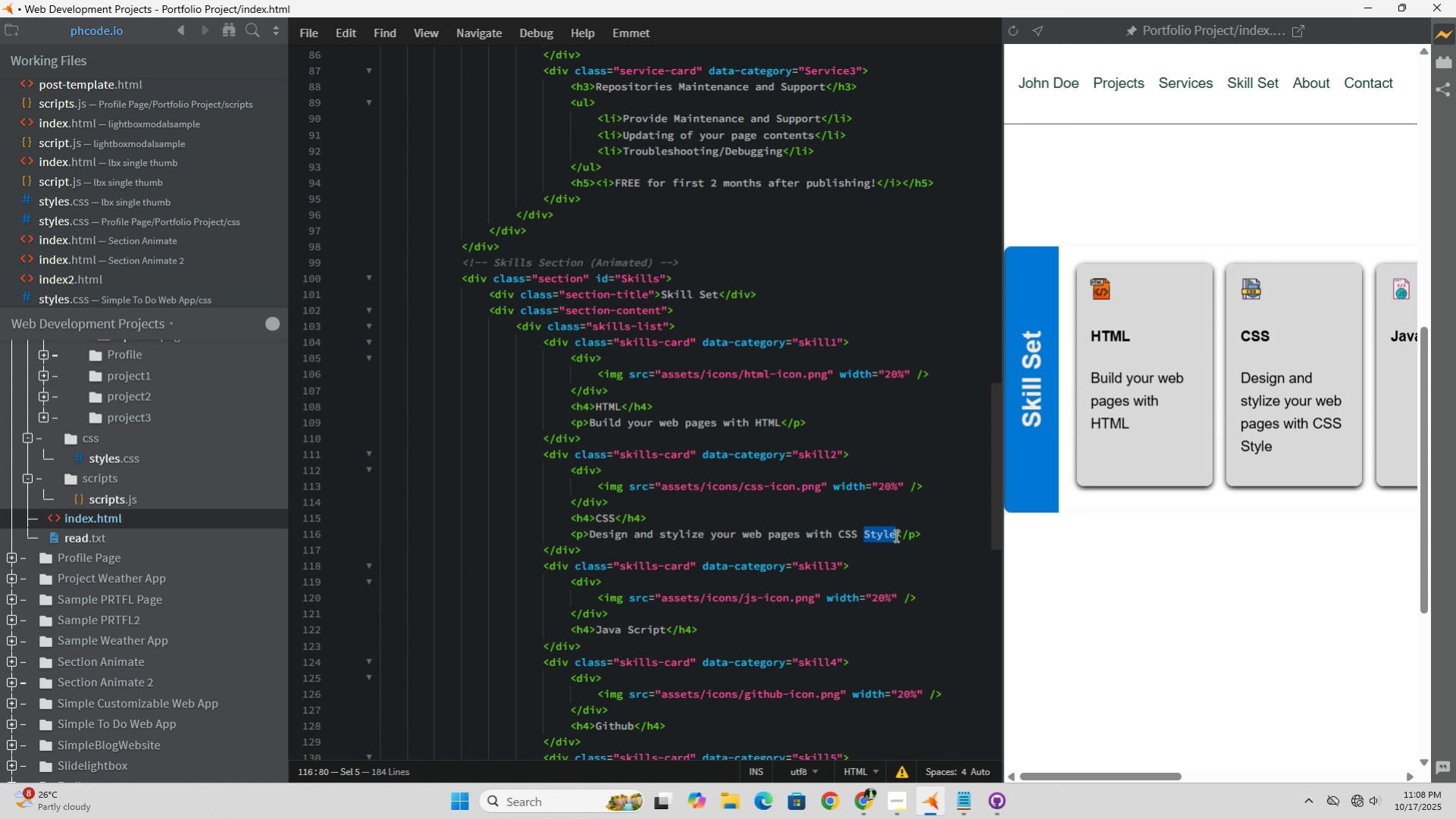 
left_click_drag(start_coordinate=[894, 535], to_coordinate=[869, 528])
 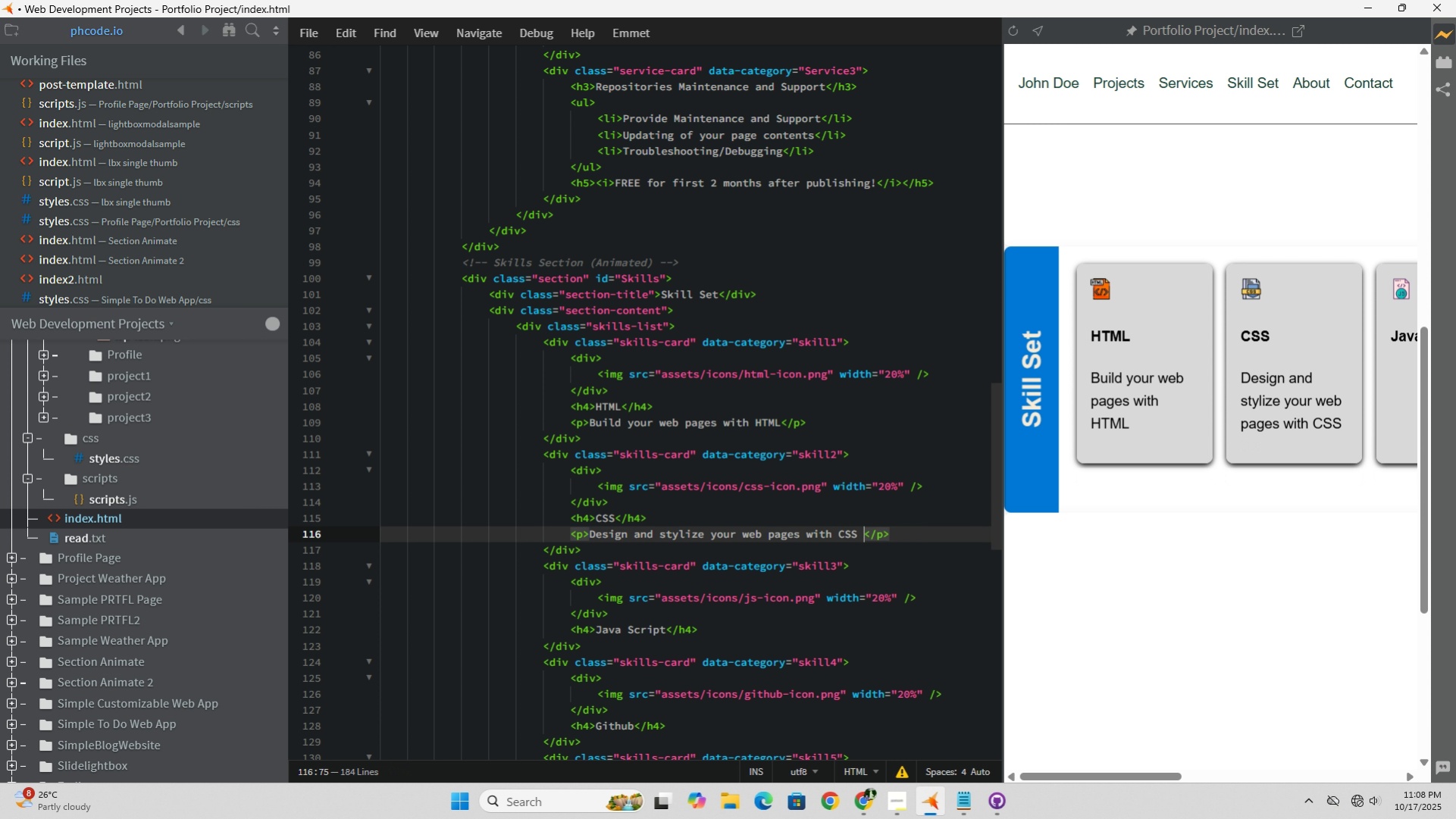 
key(Backspace)
 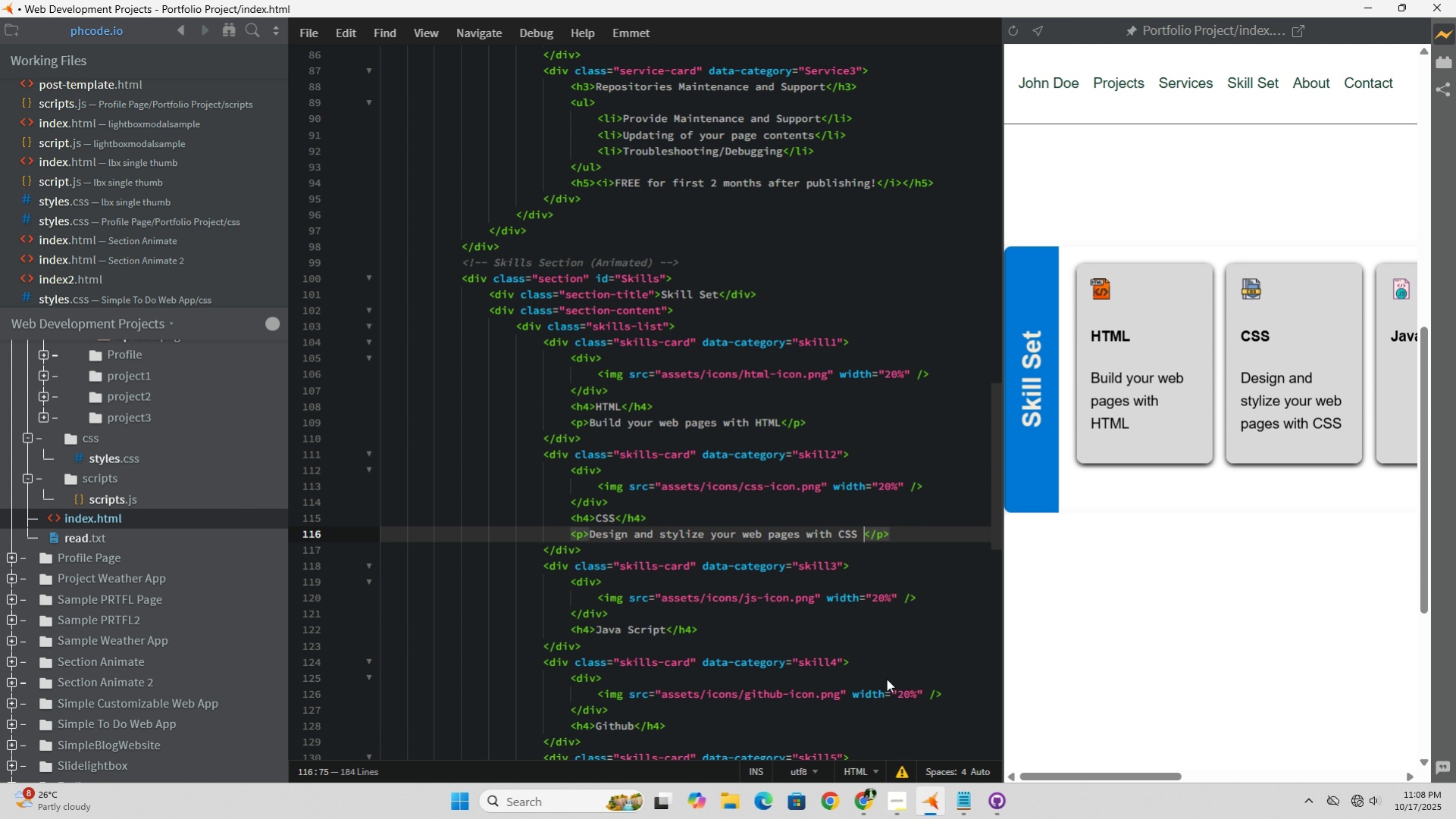 
key(Backspace)
 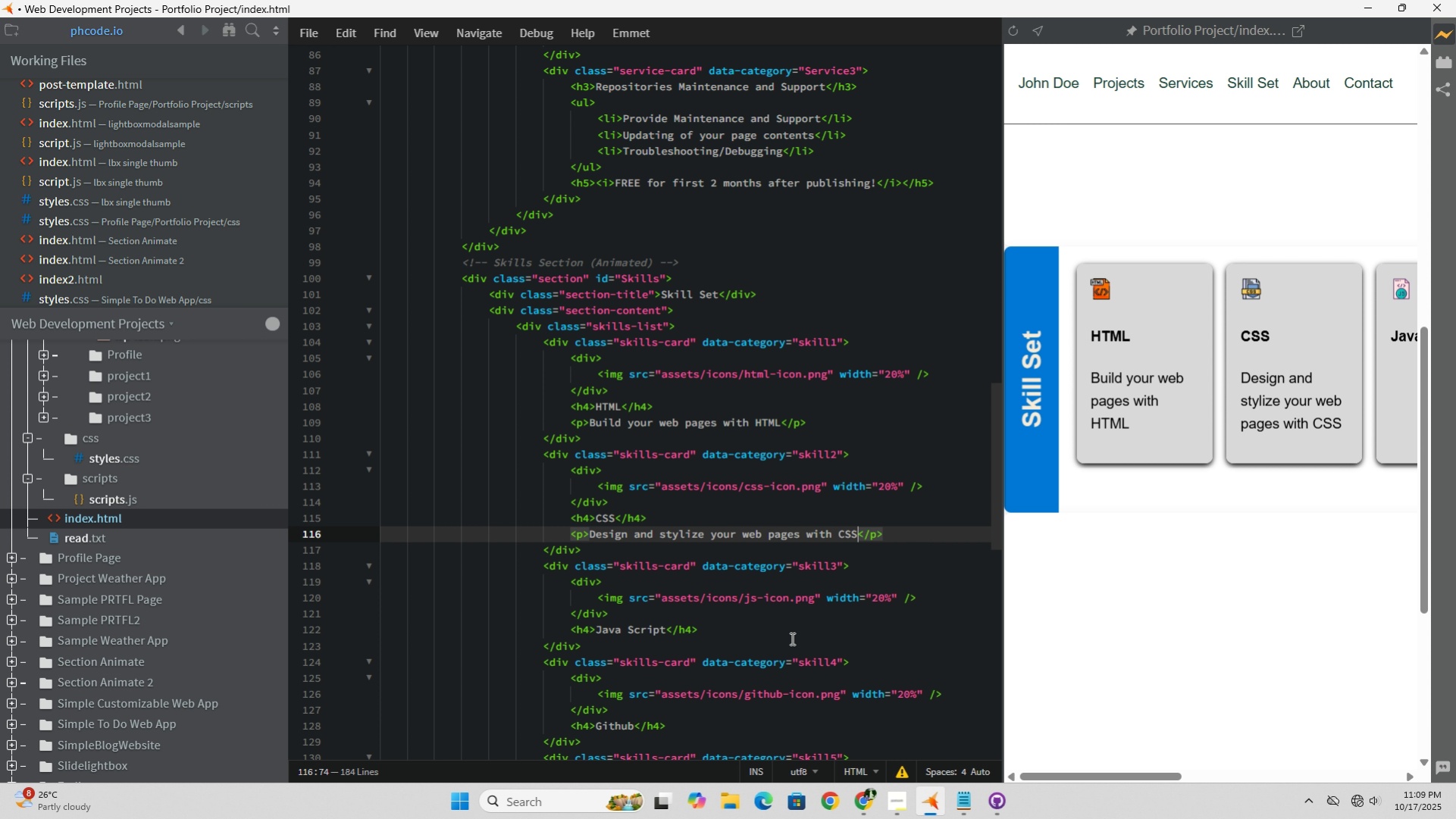 
wait(13.19)
 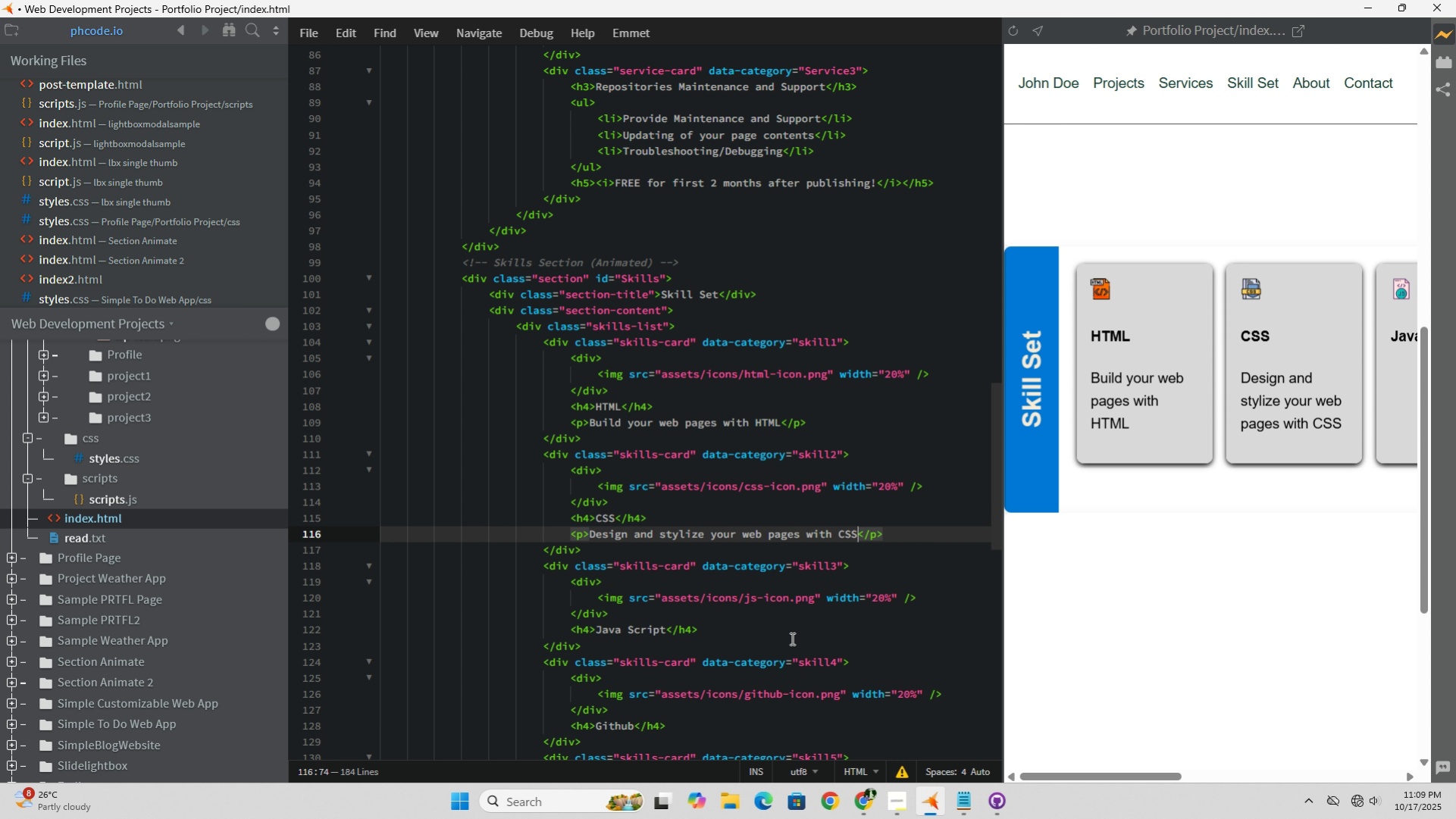 
left_click([895, 536])
 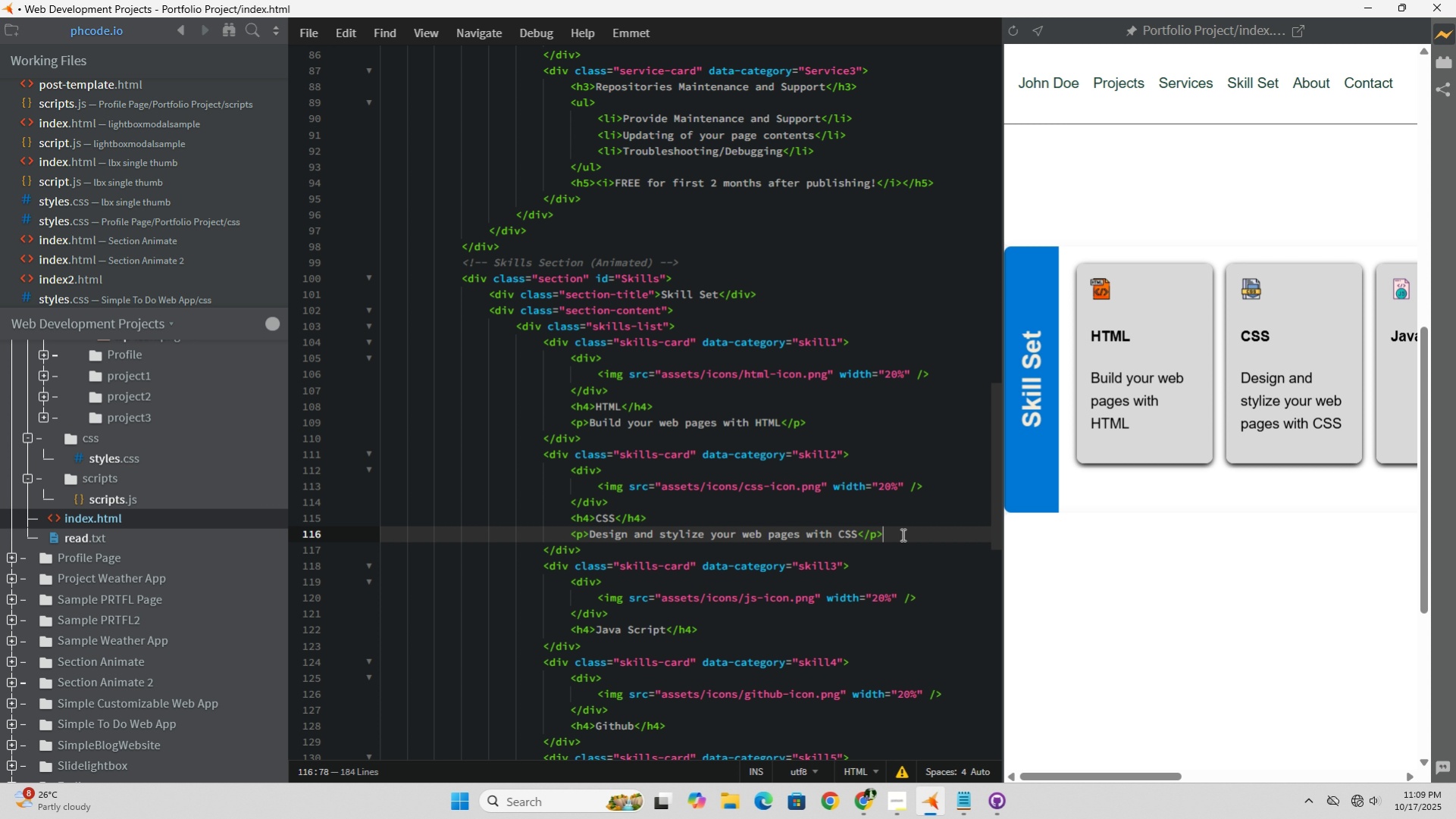 
left_click_drag(start_coordinate=[901, 534], to_coordinate=[568, 533])
 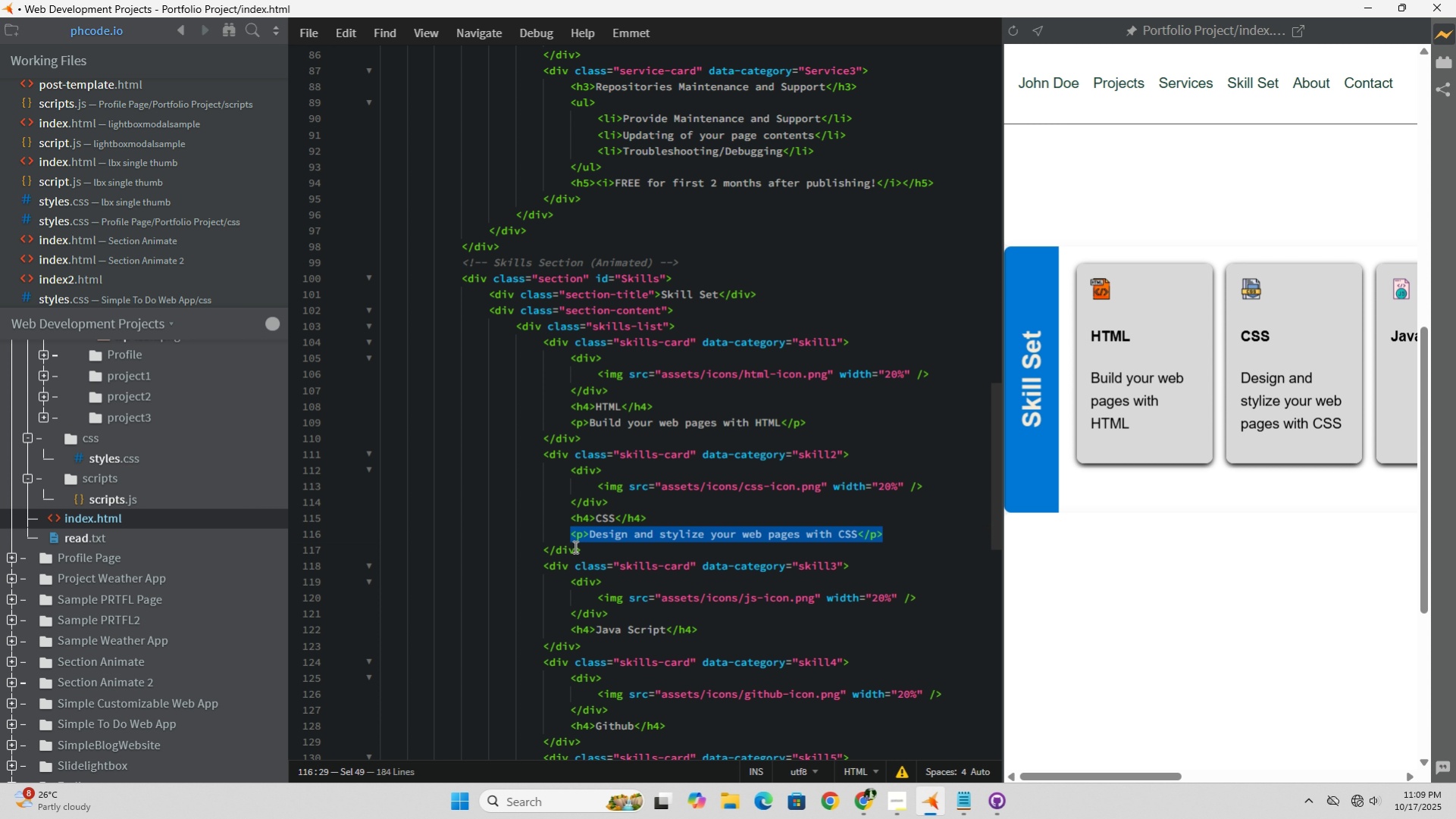 
key(Control+C)
 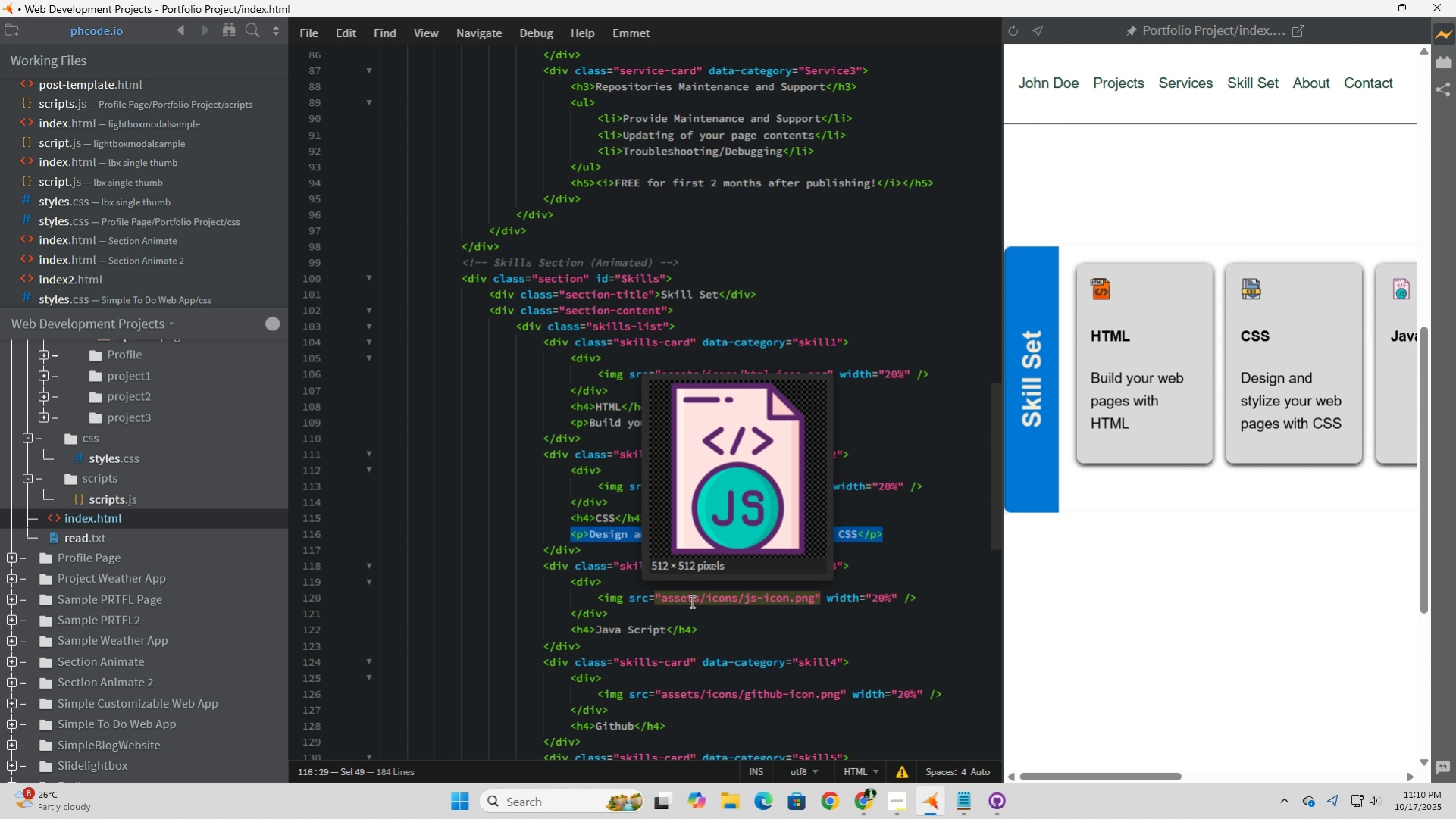 
wait(97.98)
 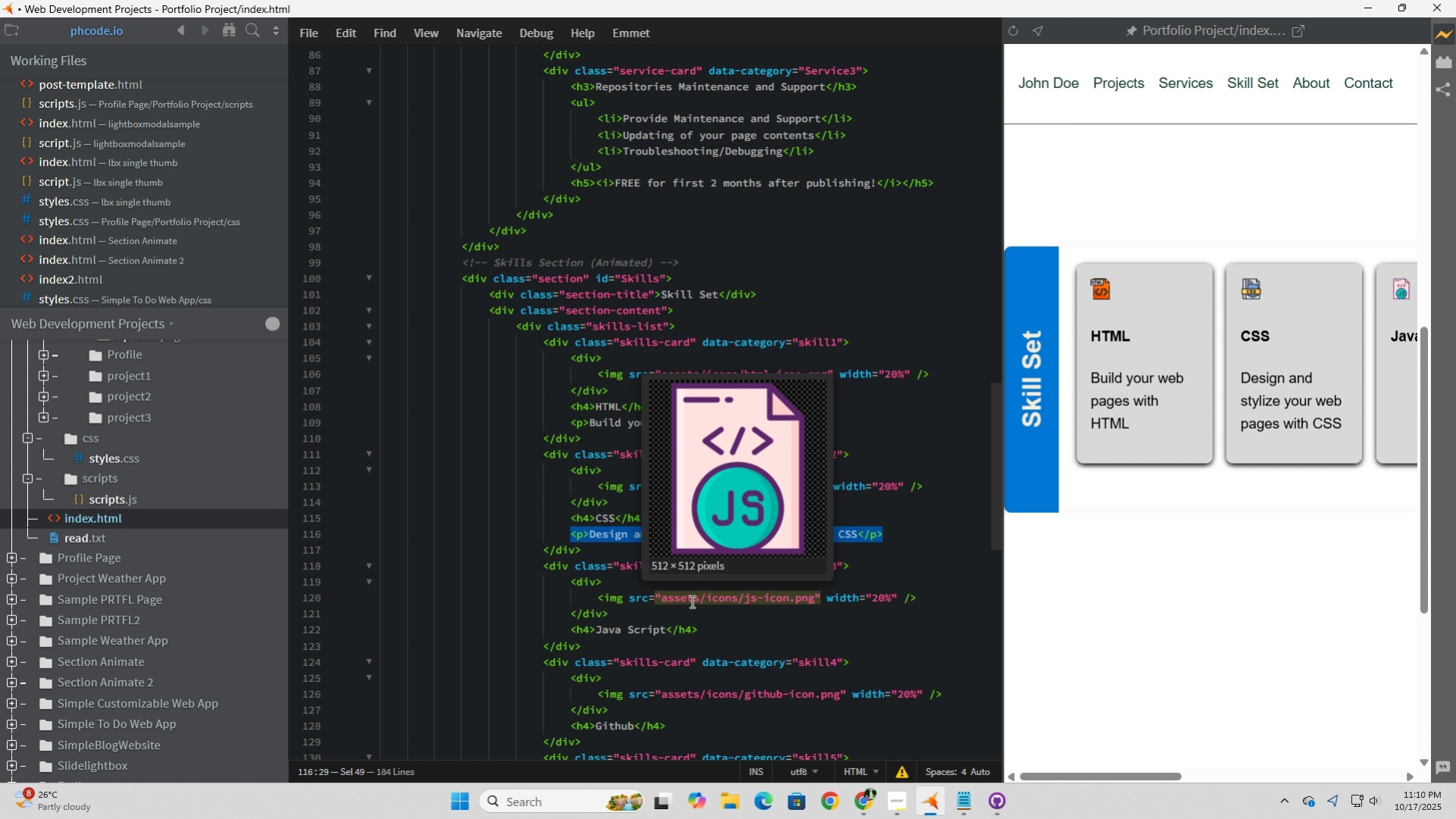 
scroll: coordinate [738, 636], scroll_direction: down, amount: 1.0
 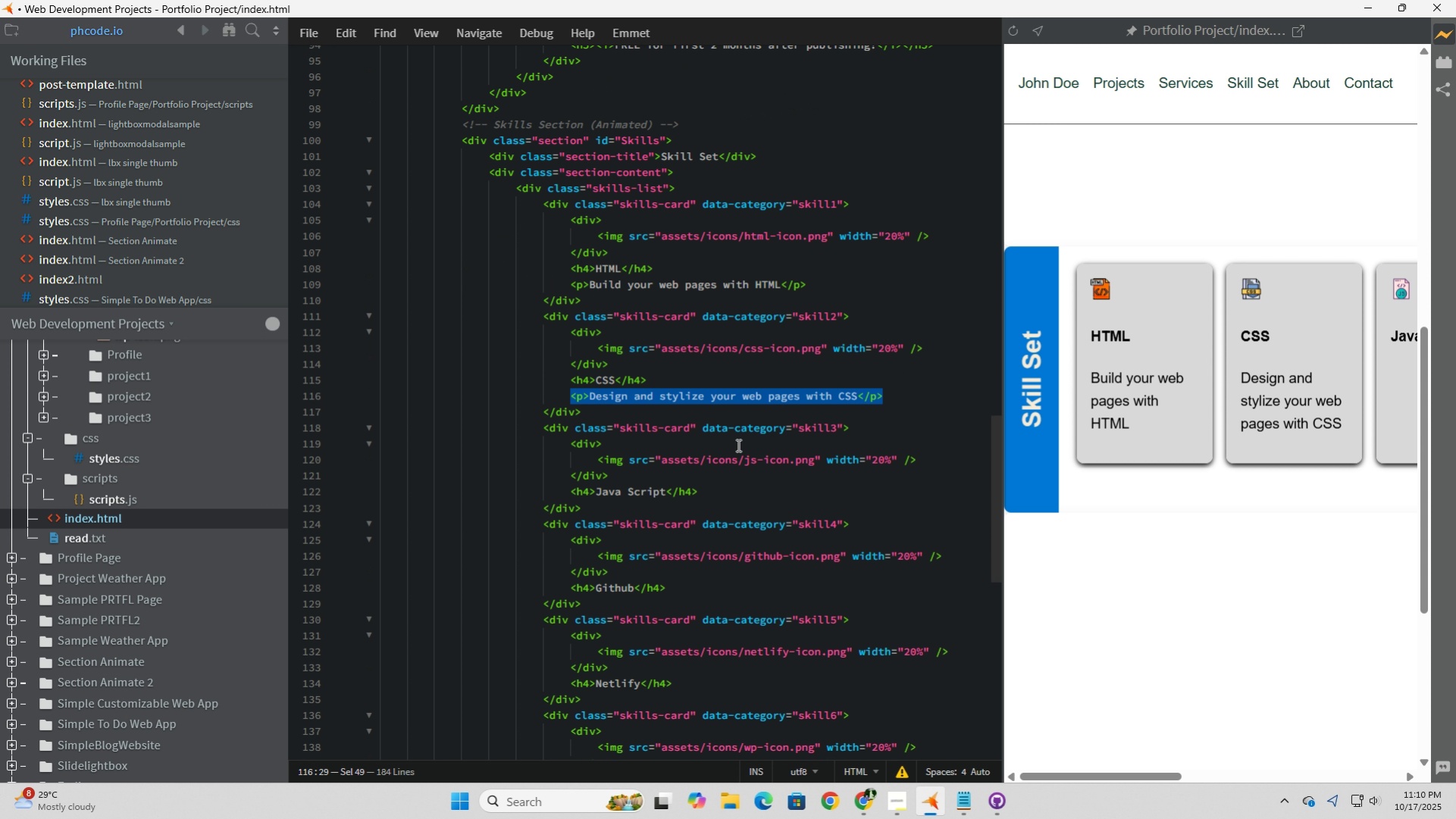 
key(Control+C)
 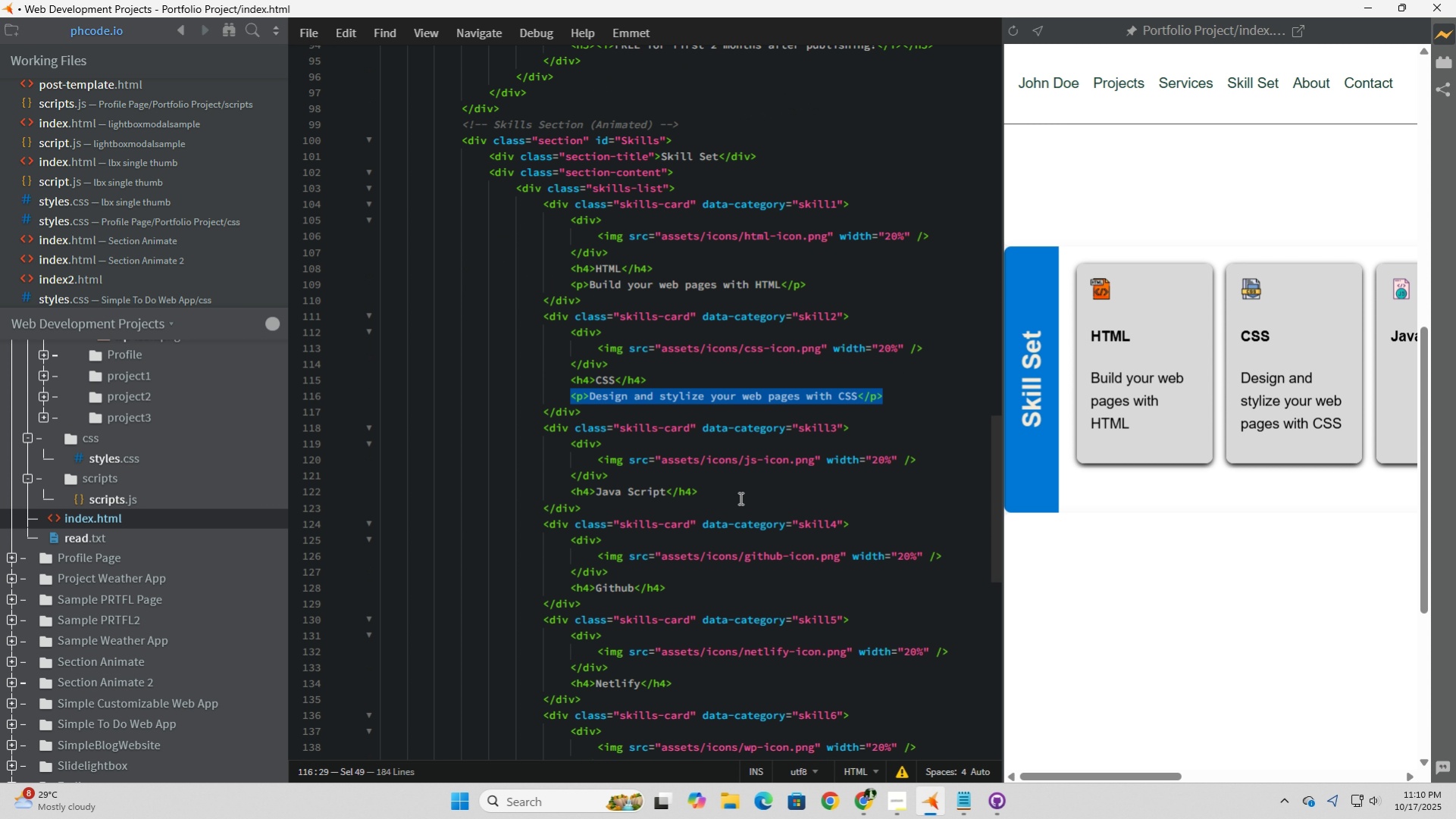 
left_click([739, 498])
 